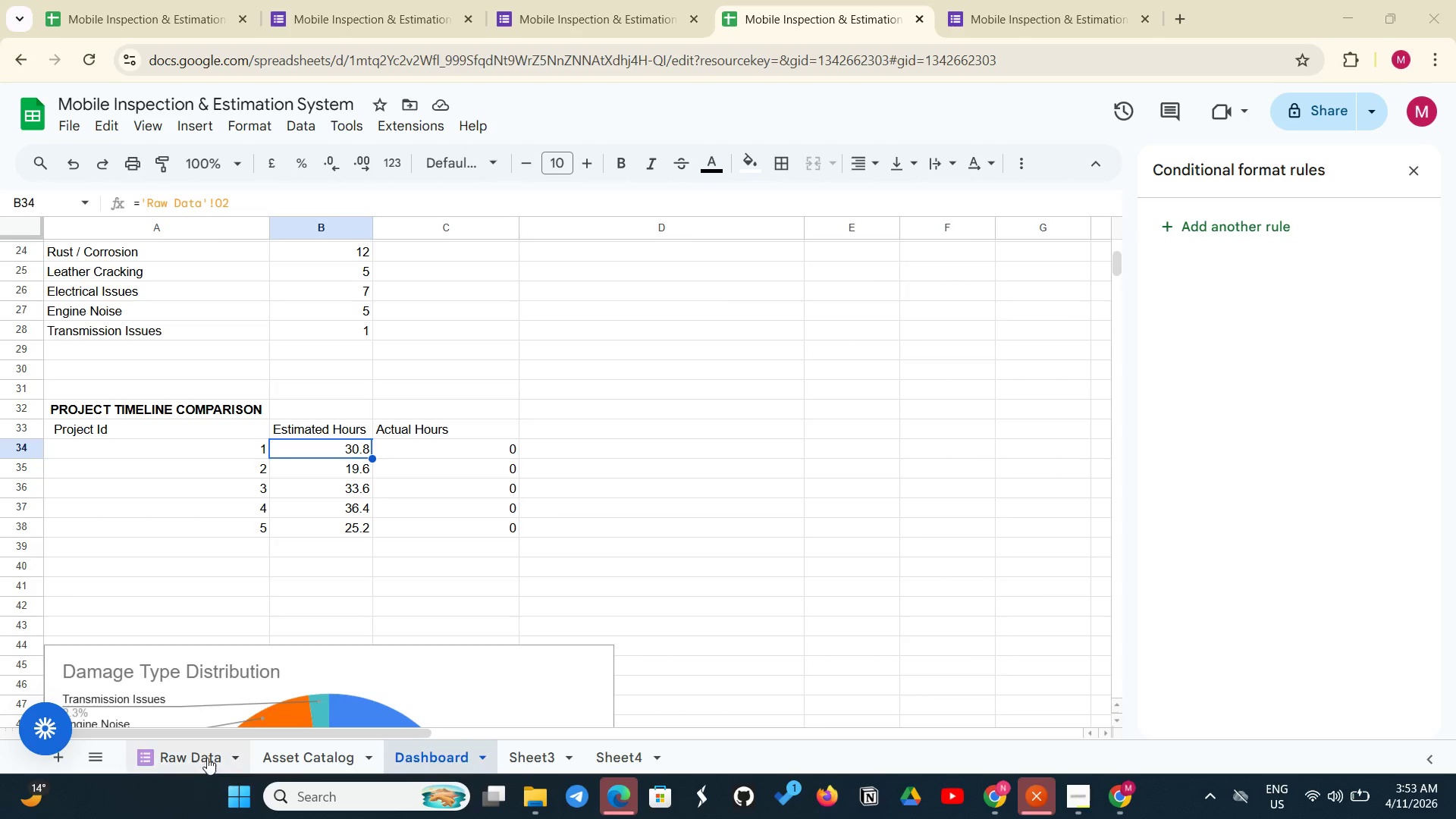 
left_click([207, 758])
 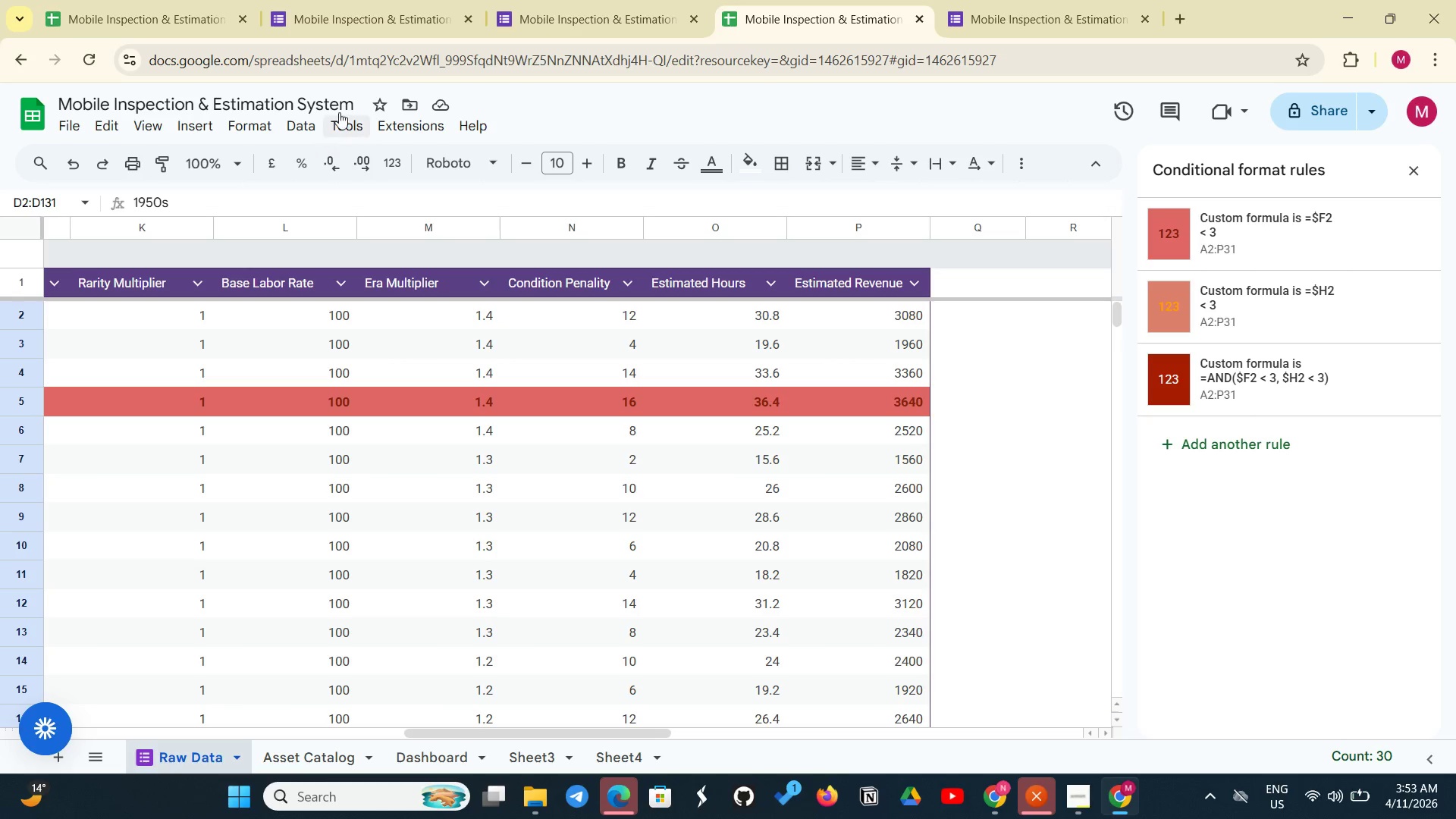 
wait(33.9)
 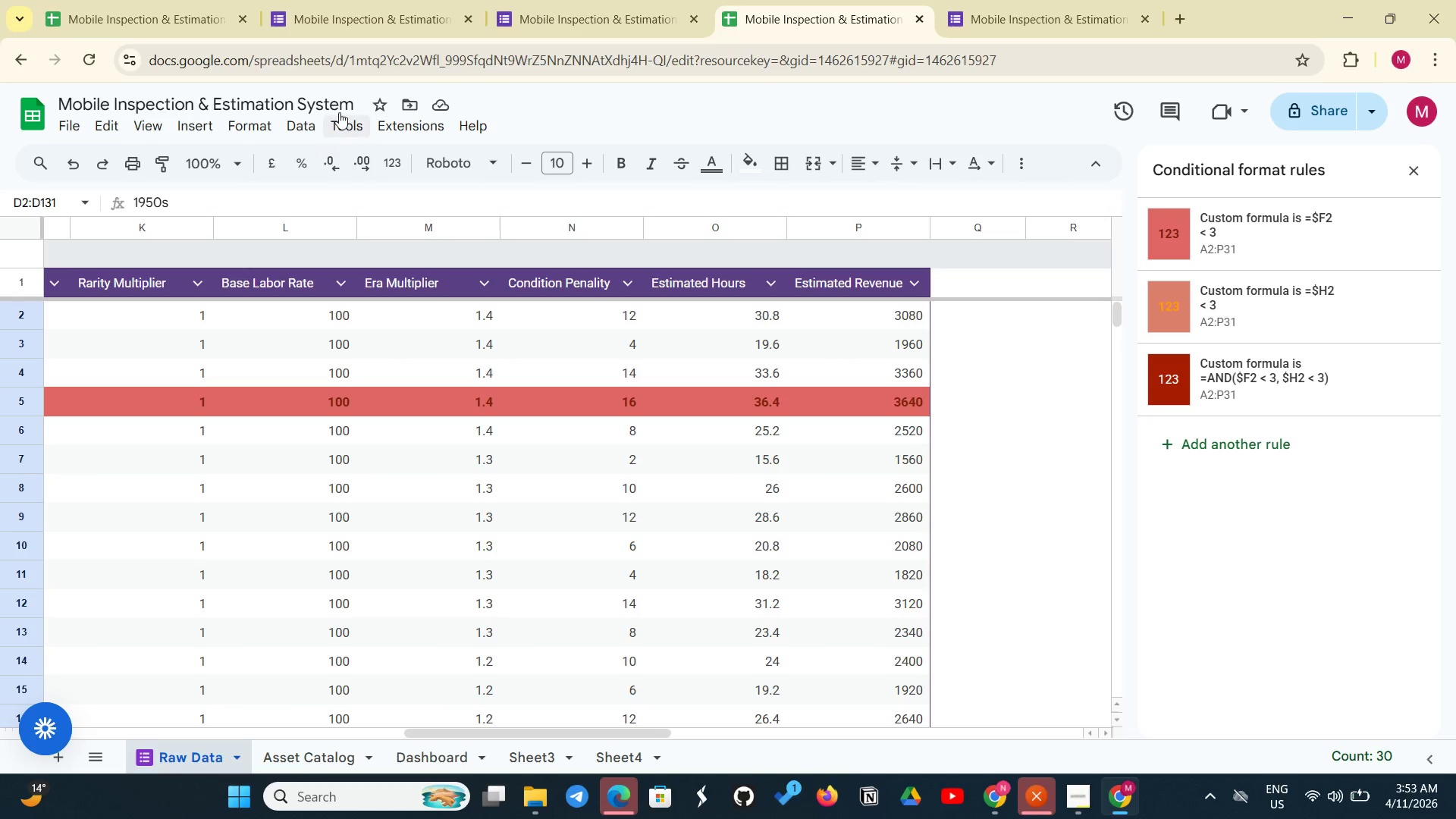 
mouse_move([175, 46])
 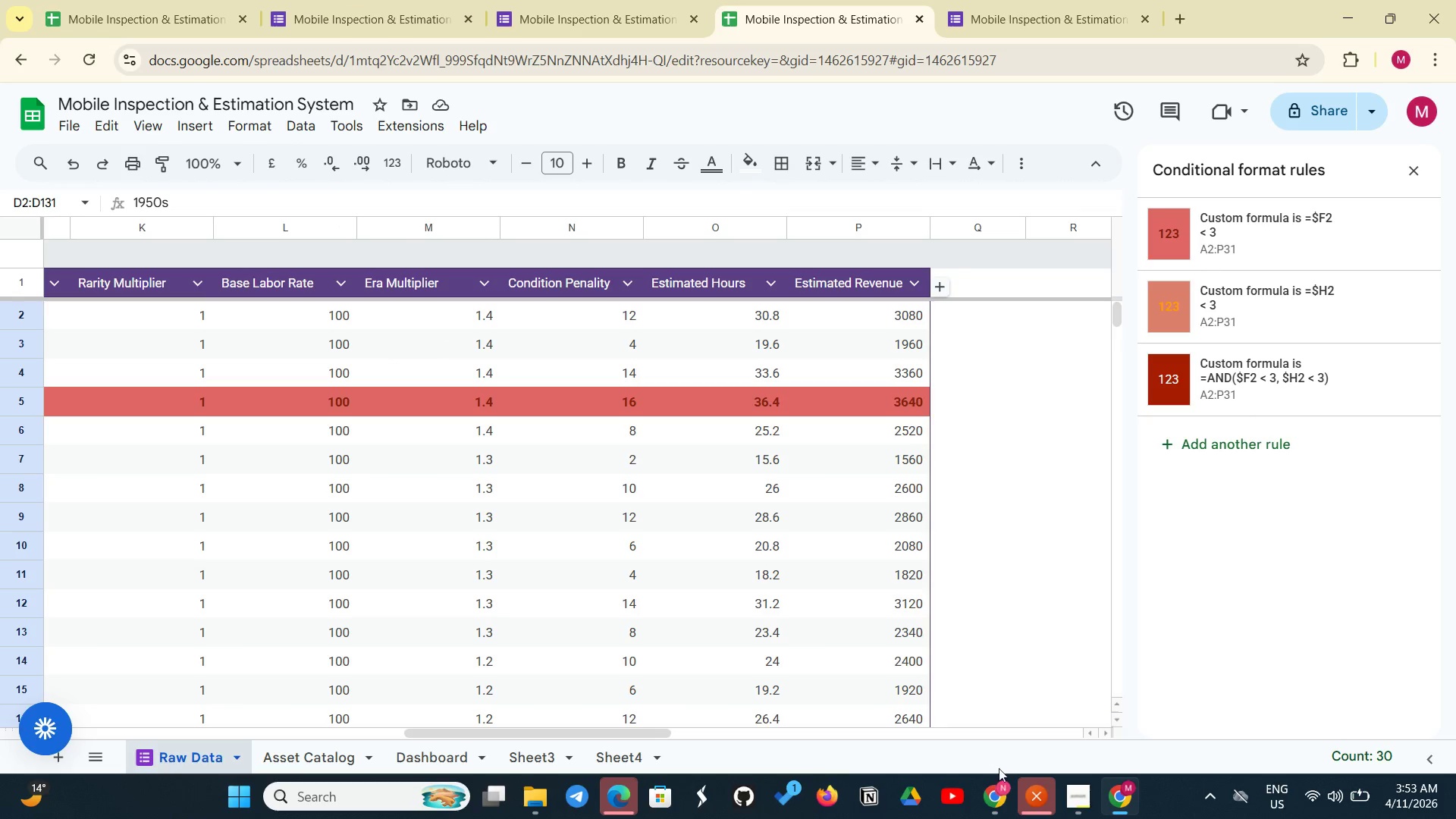 
mouse_move([1090, 804])
 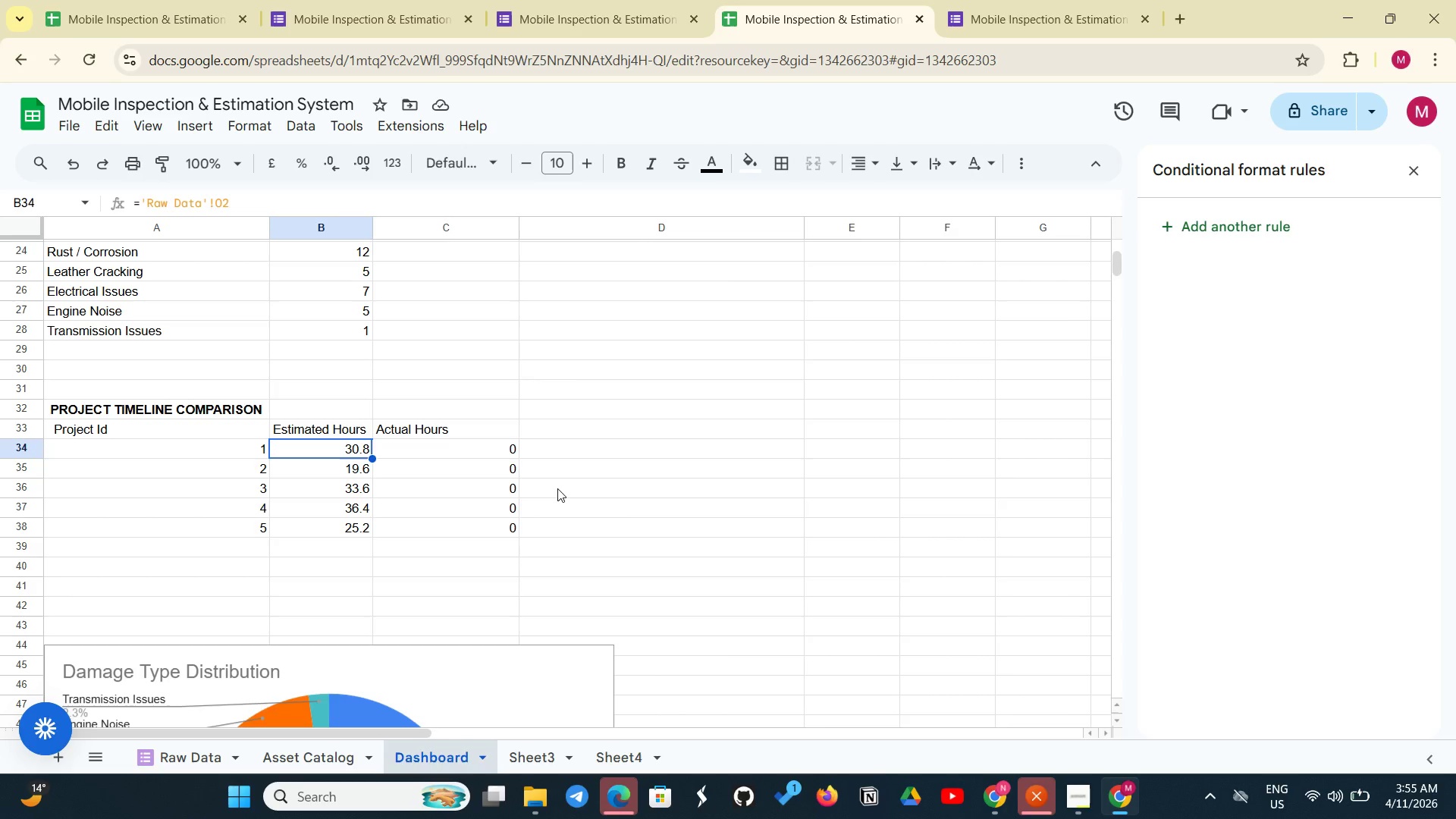 
wait(97.93)
 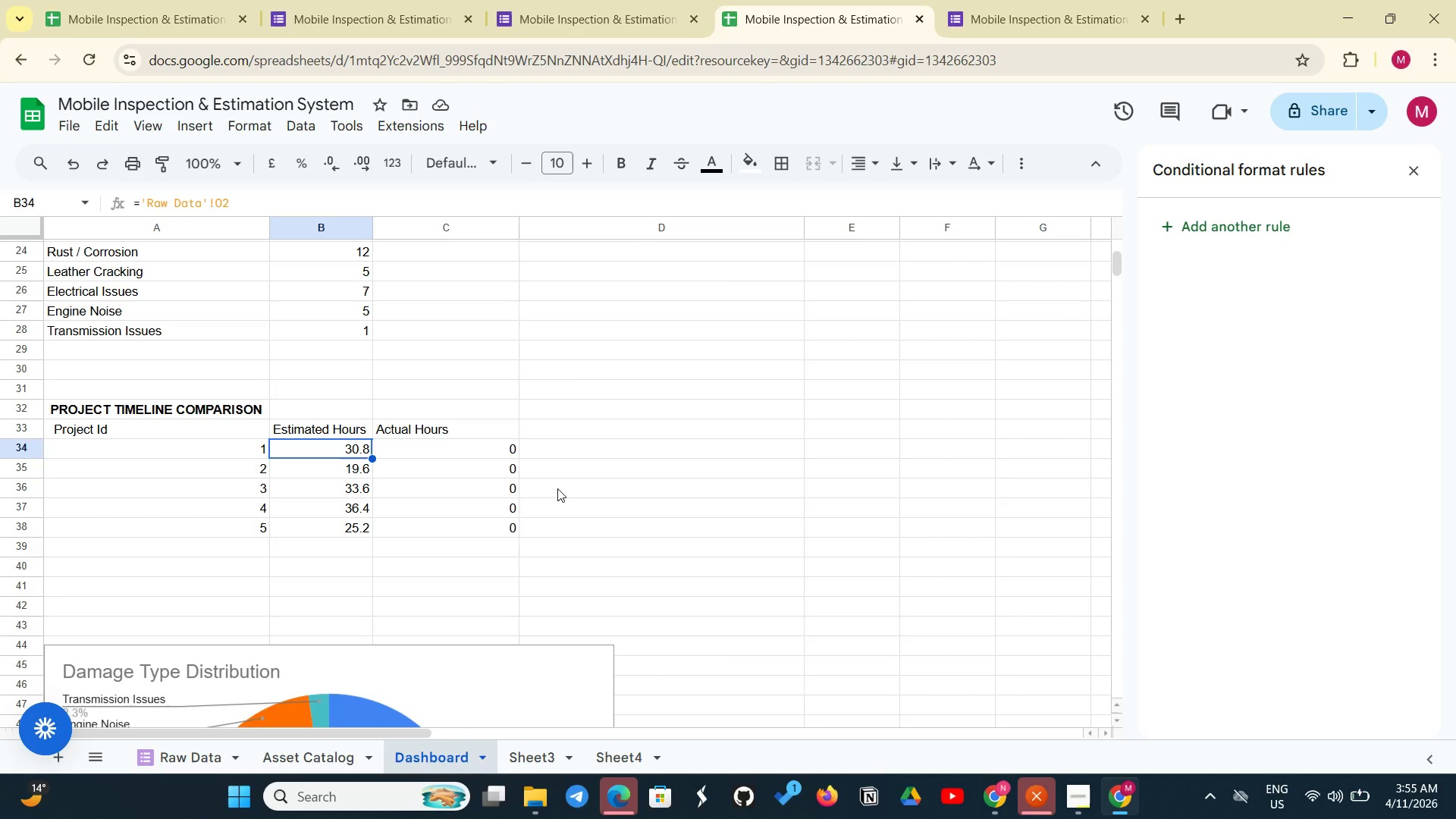 
left_click([490, 460])
 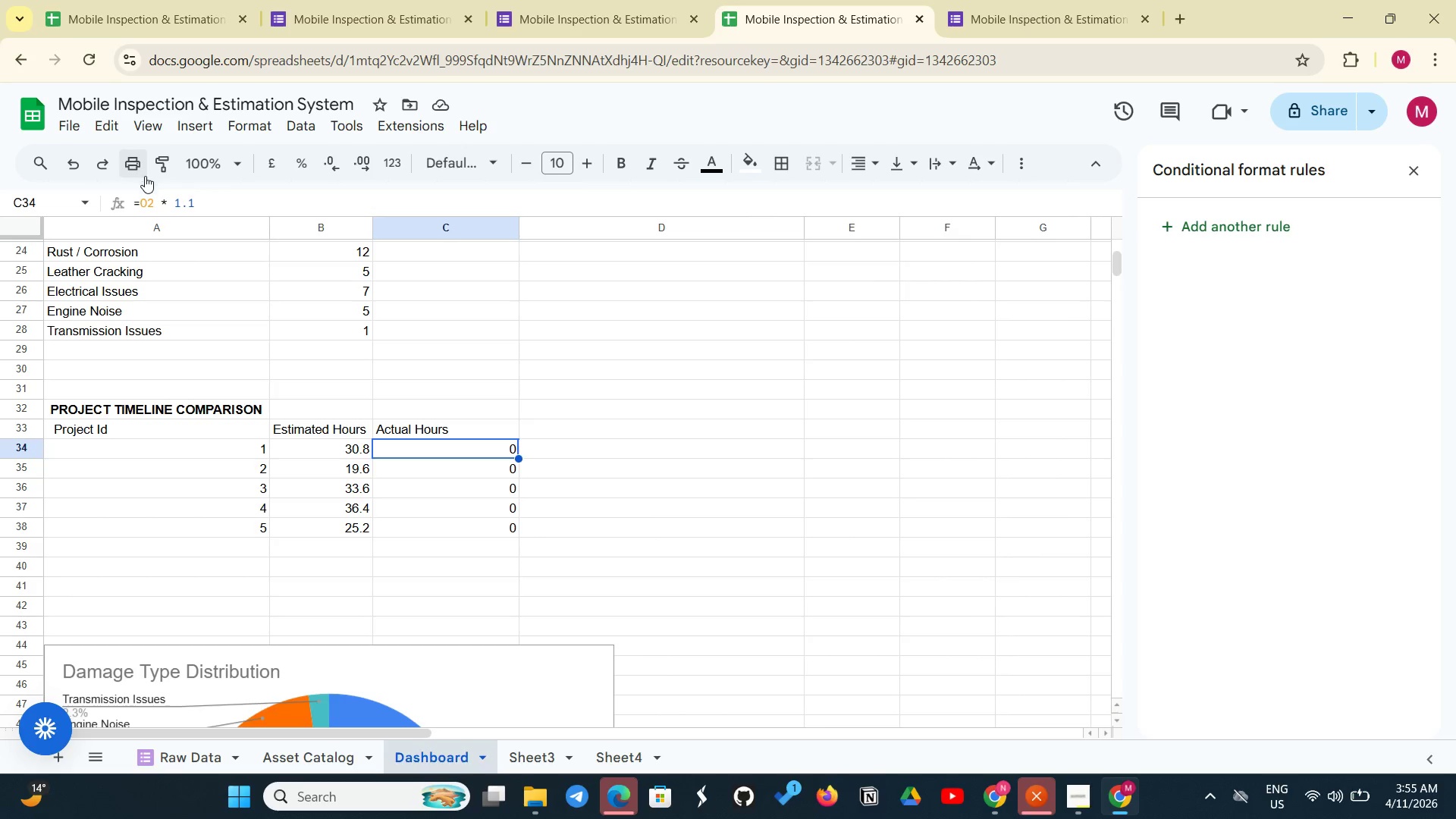 
left_click([148, 201])
 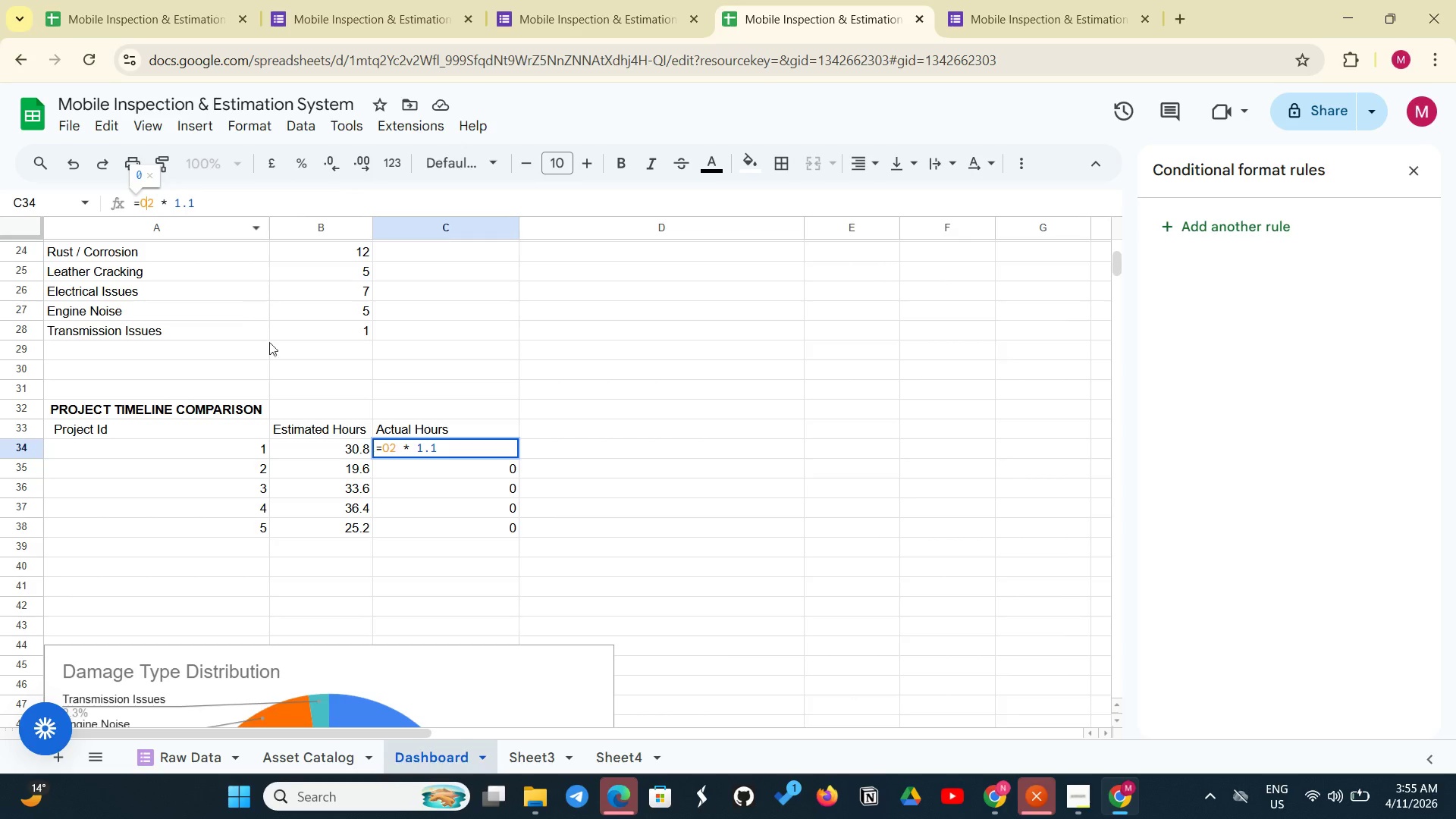 
left_click([291, 445])
 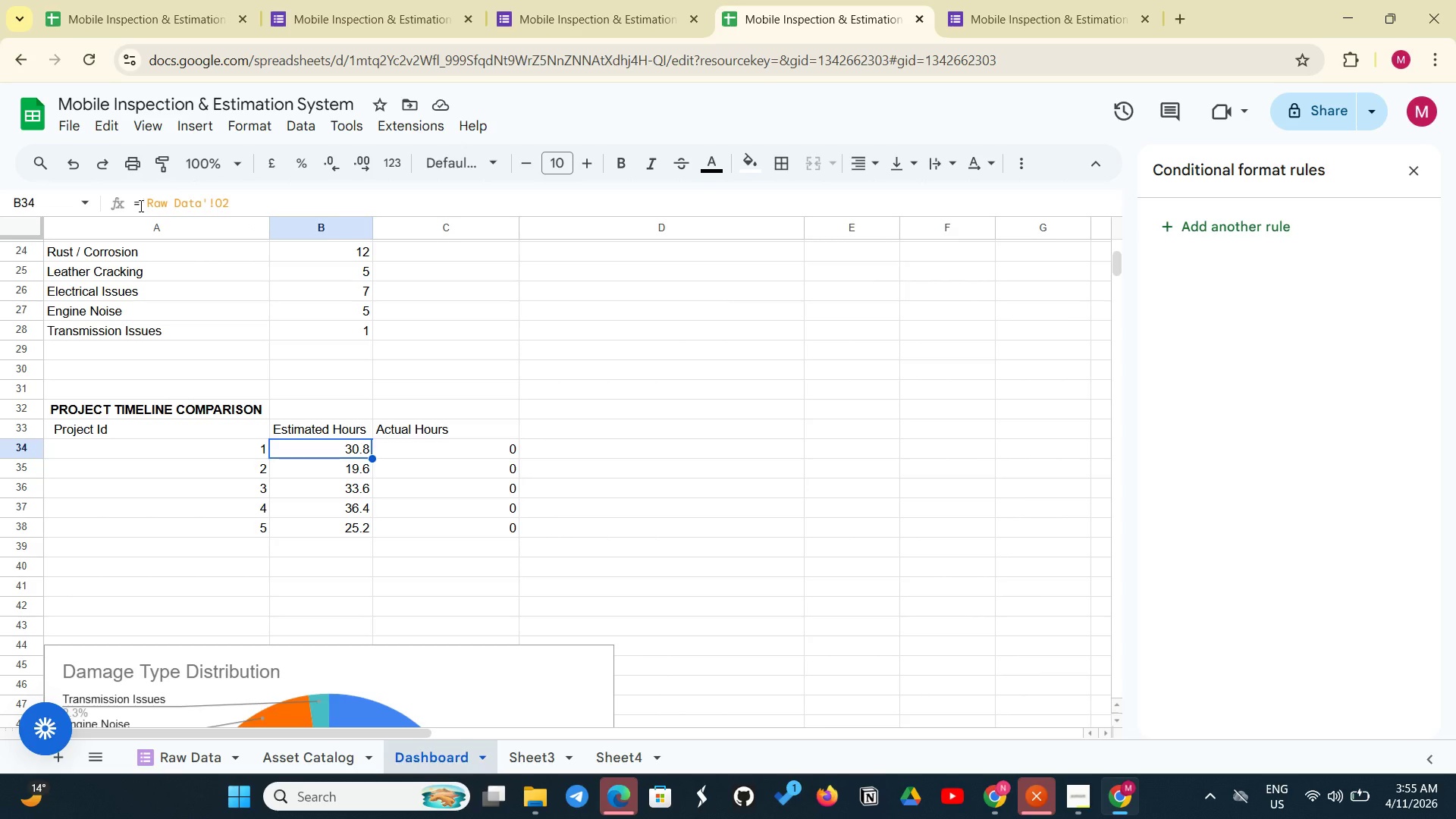 
left_click([233, 201])
 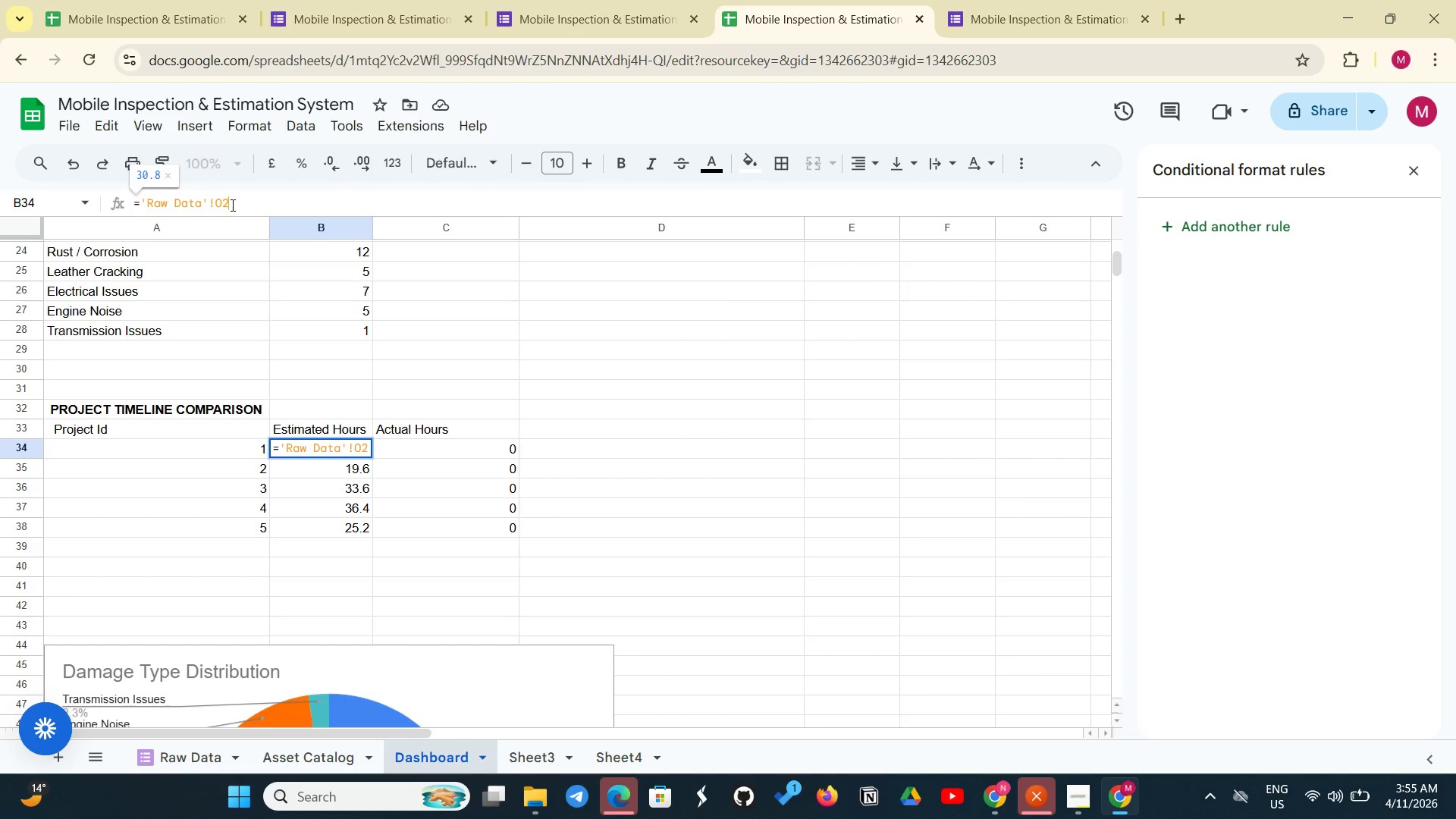 
key(Space)
 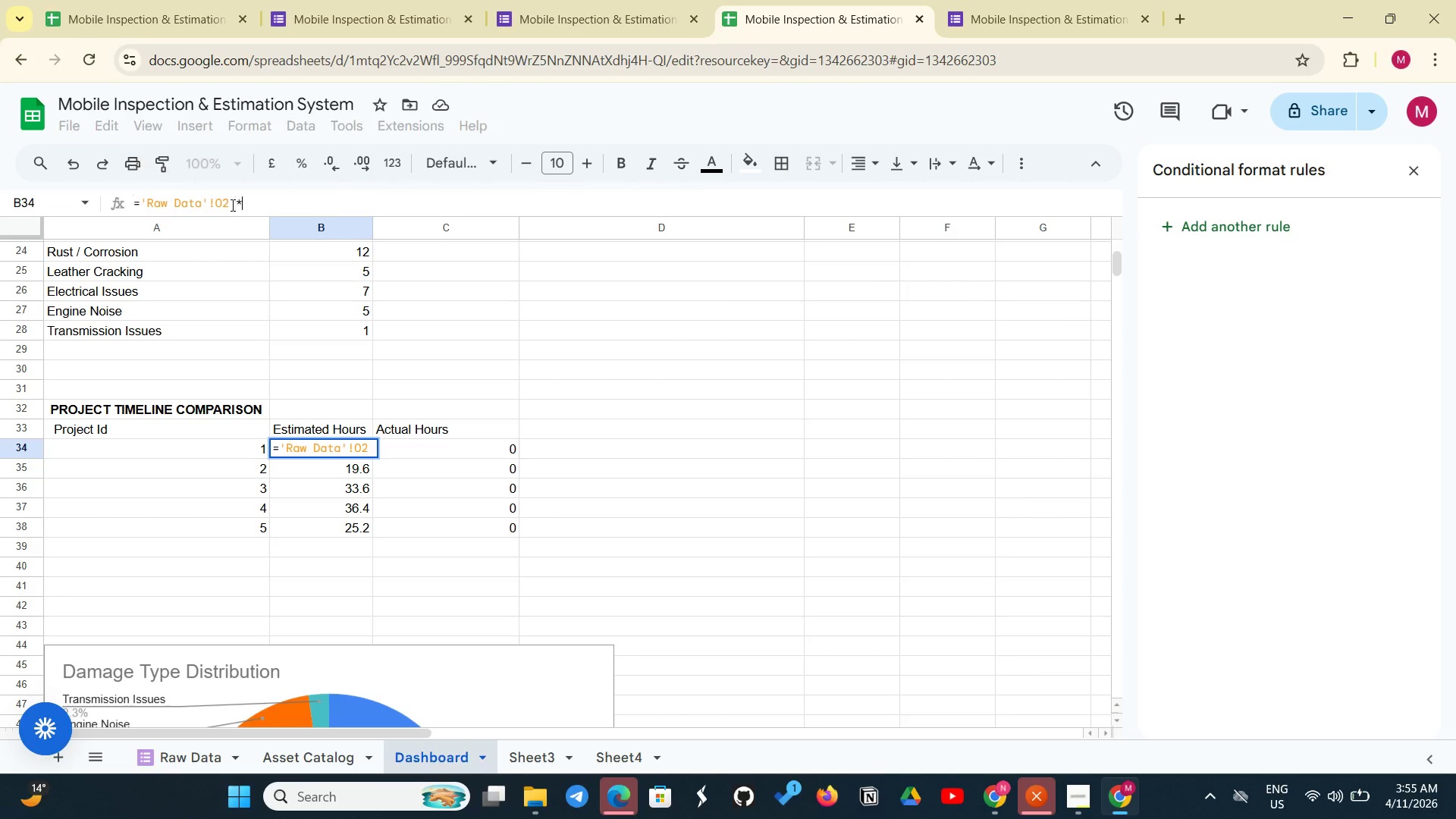 
key(NumpadMultiply)
 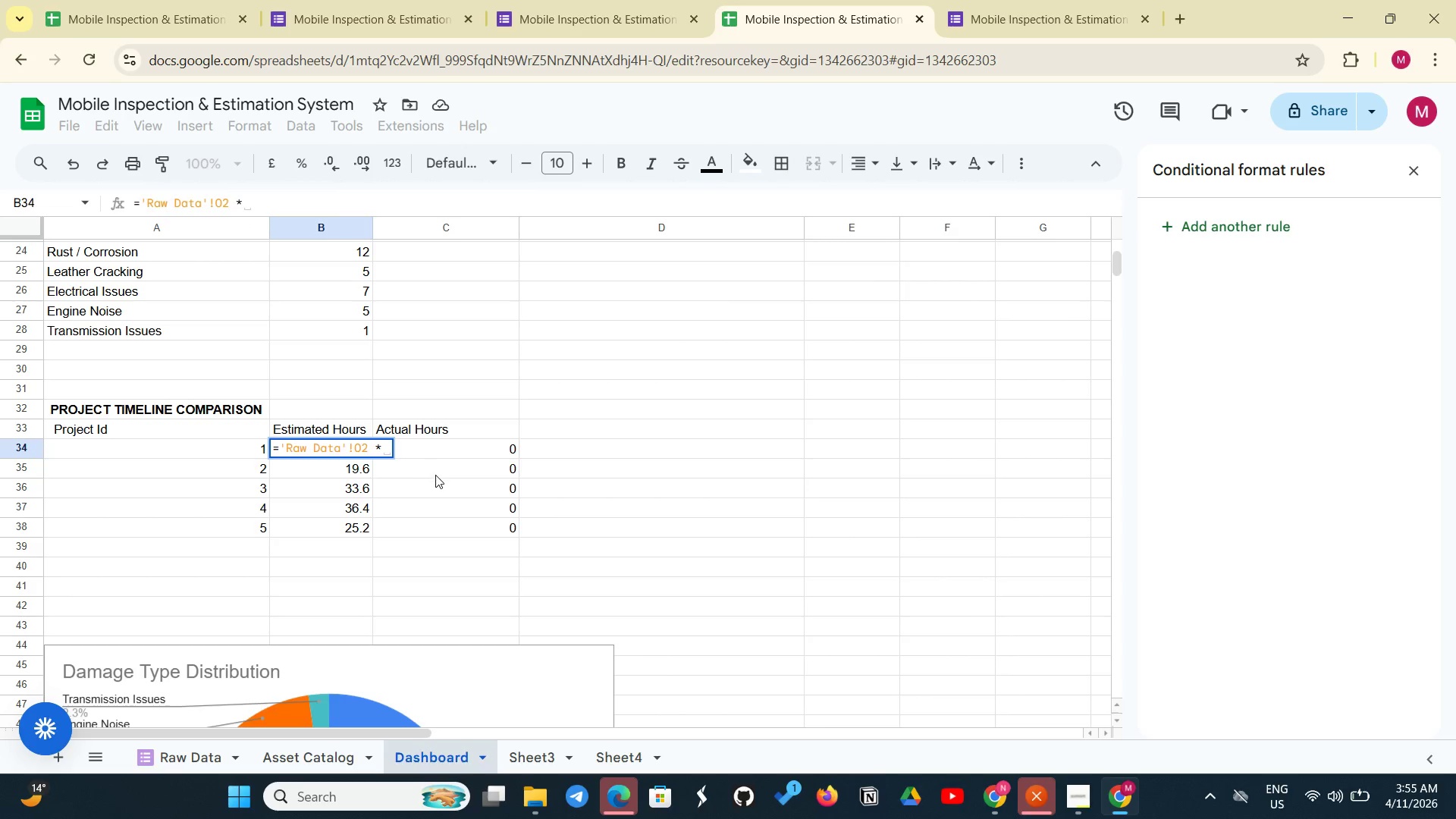 
left_click([466, 456])
 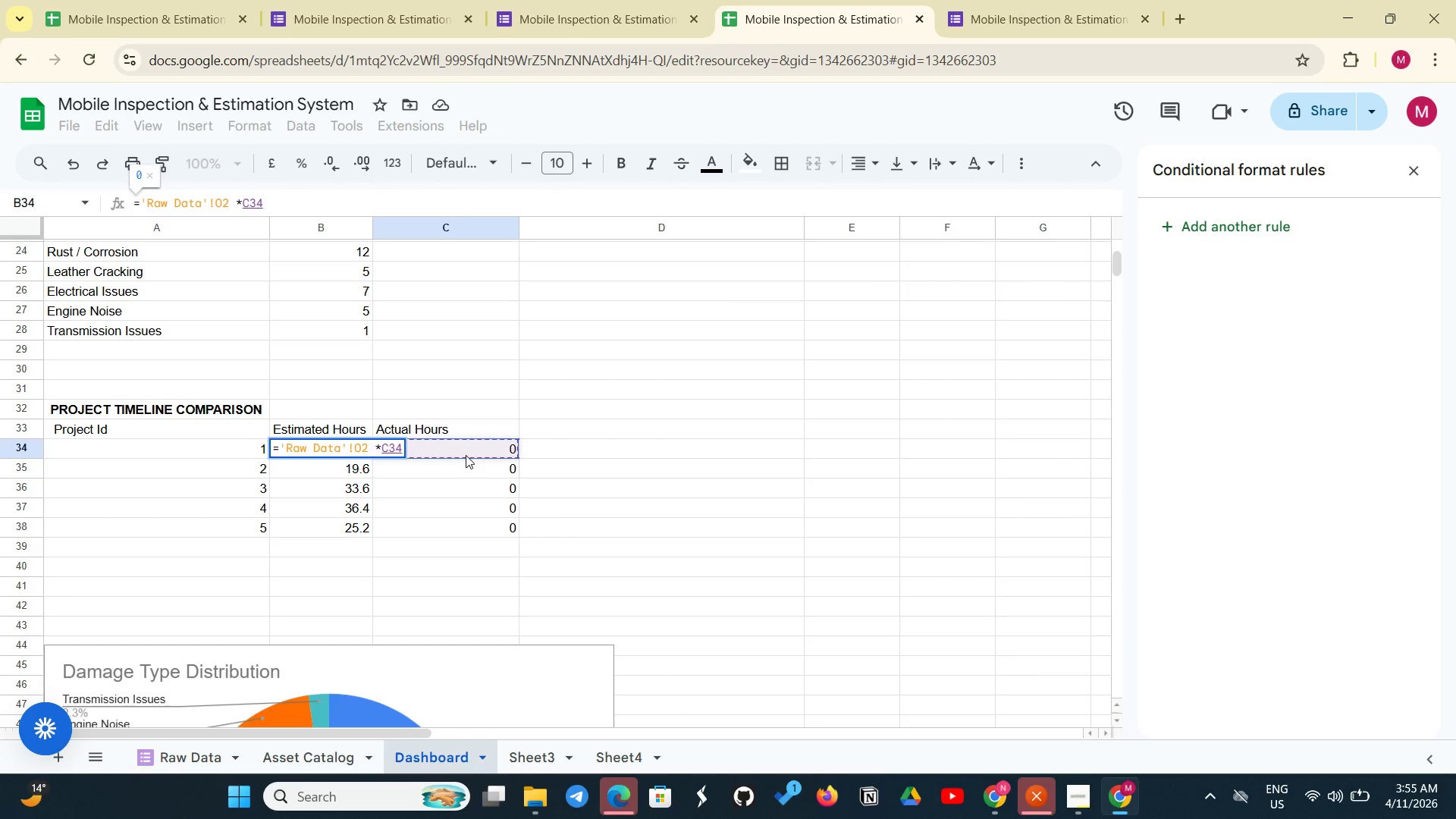 
left_click([433, 491])
 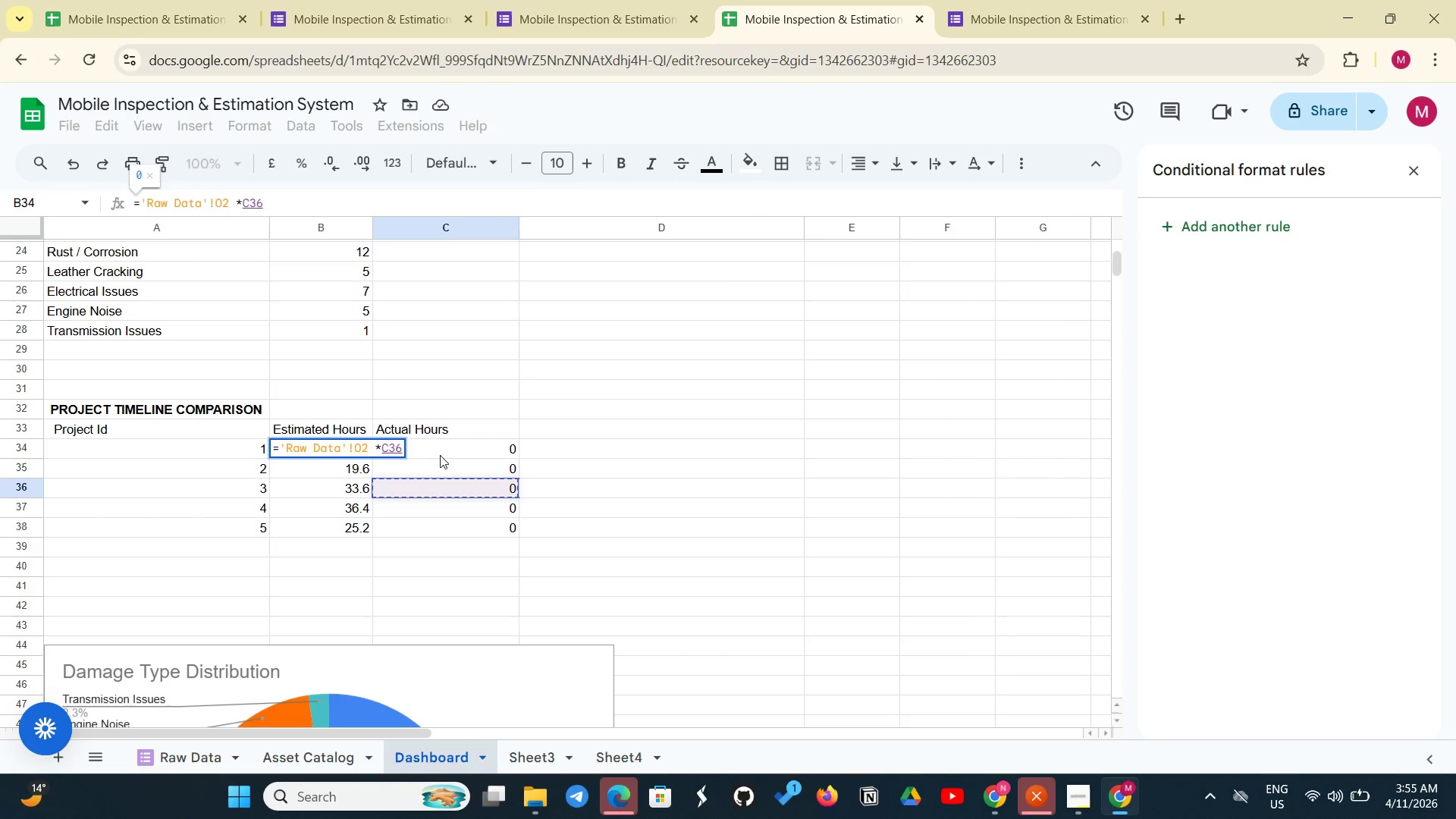 
left_click([440, 455])
 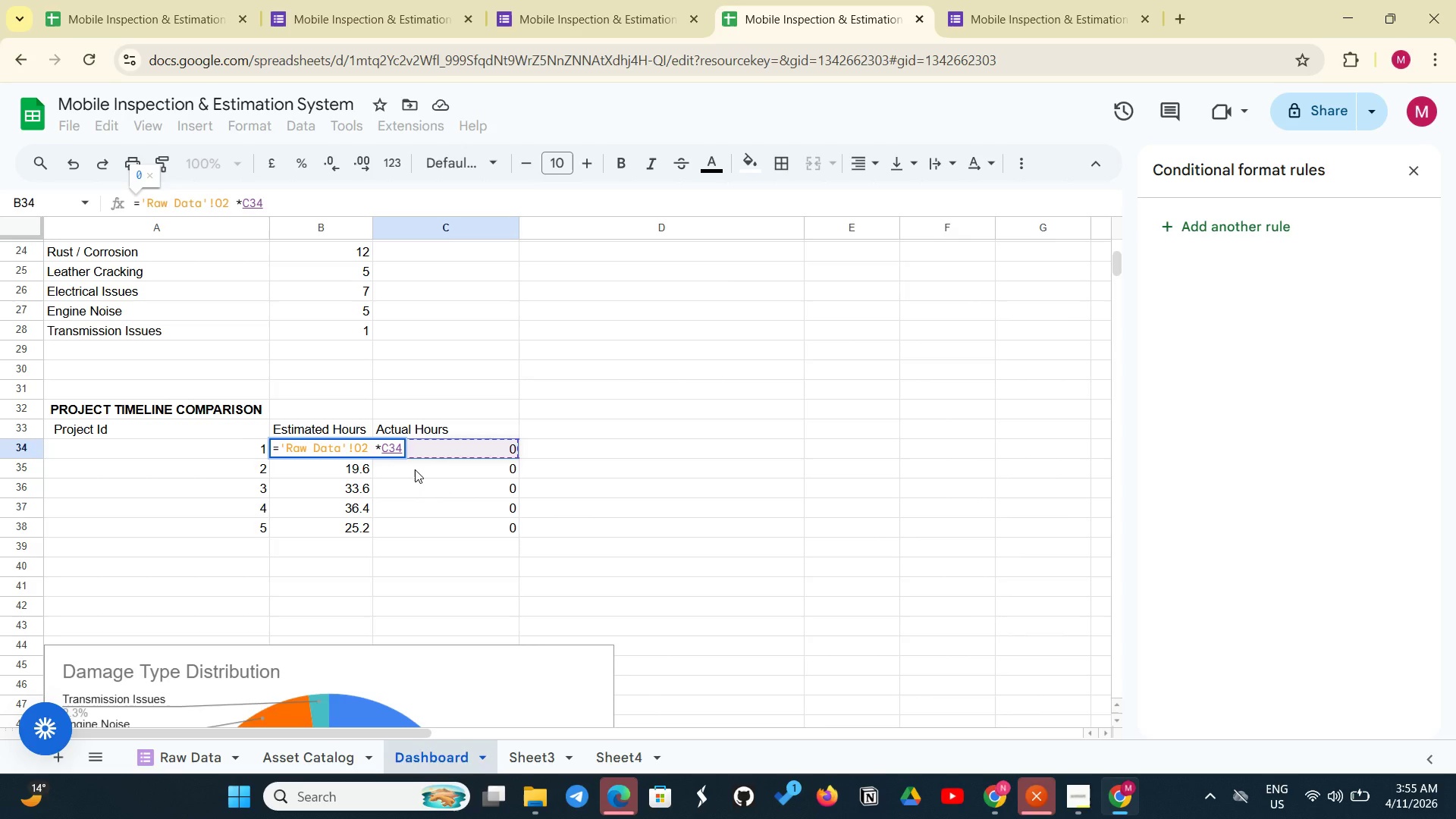 
left_click([415, 469])
 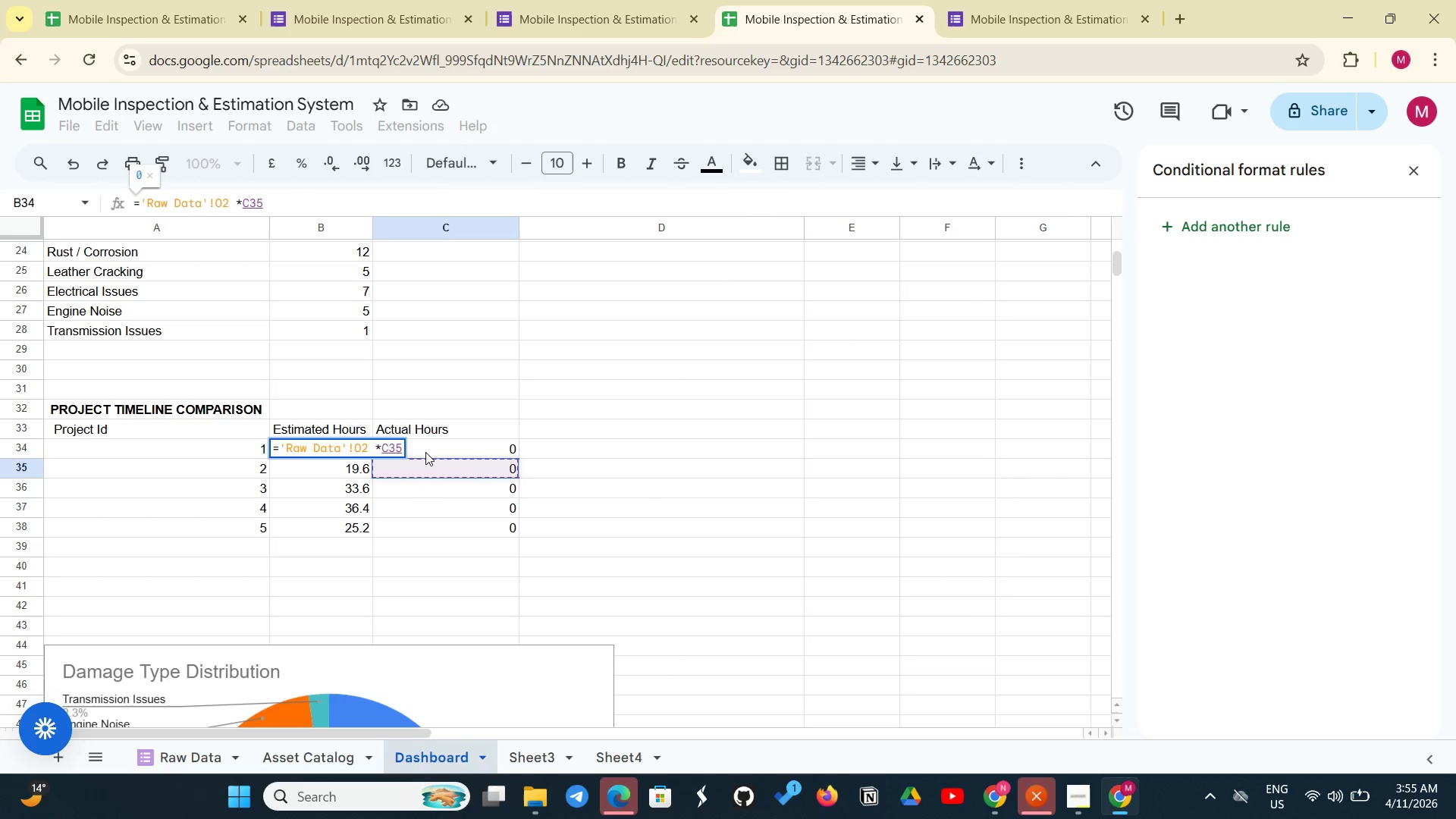 
left_click([425, 452])
 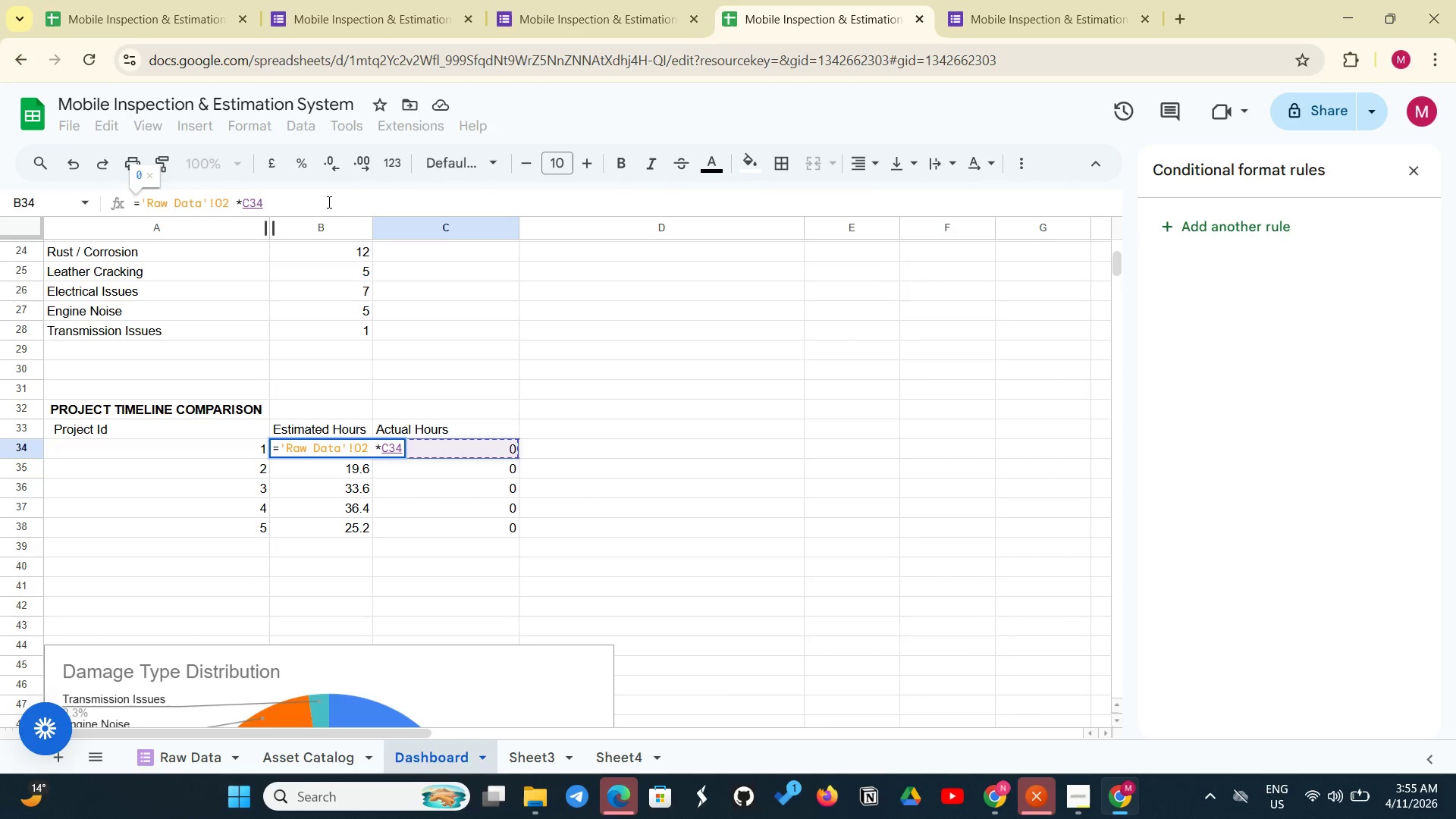 
left_click([326, 201])
 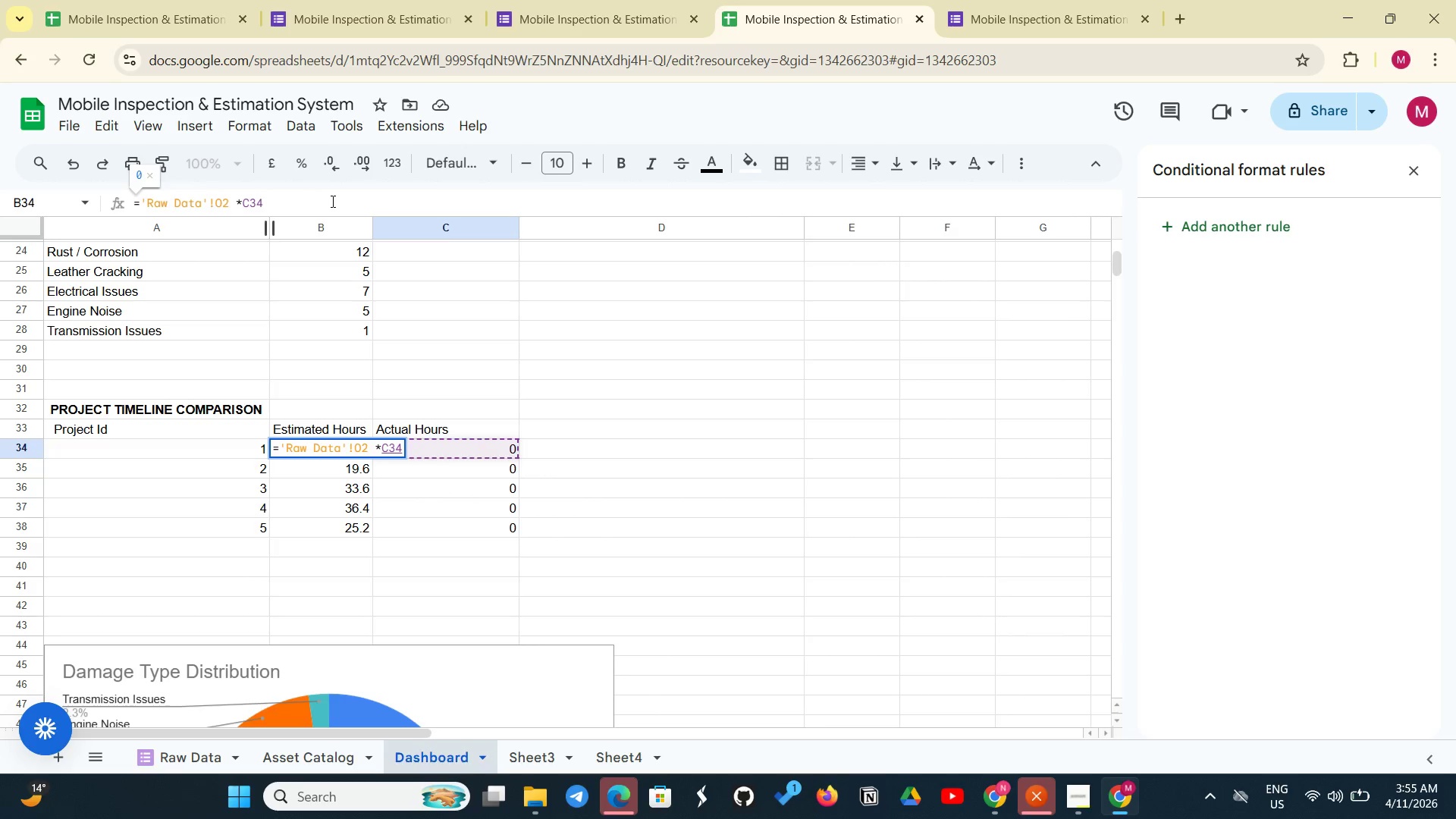 
hold_key(key=Backspace, duration=1.19)
 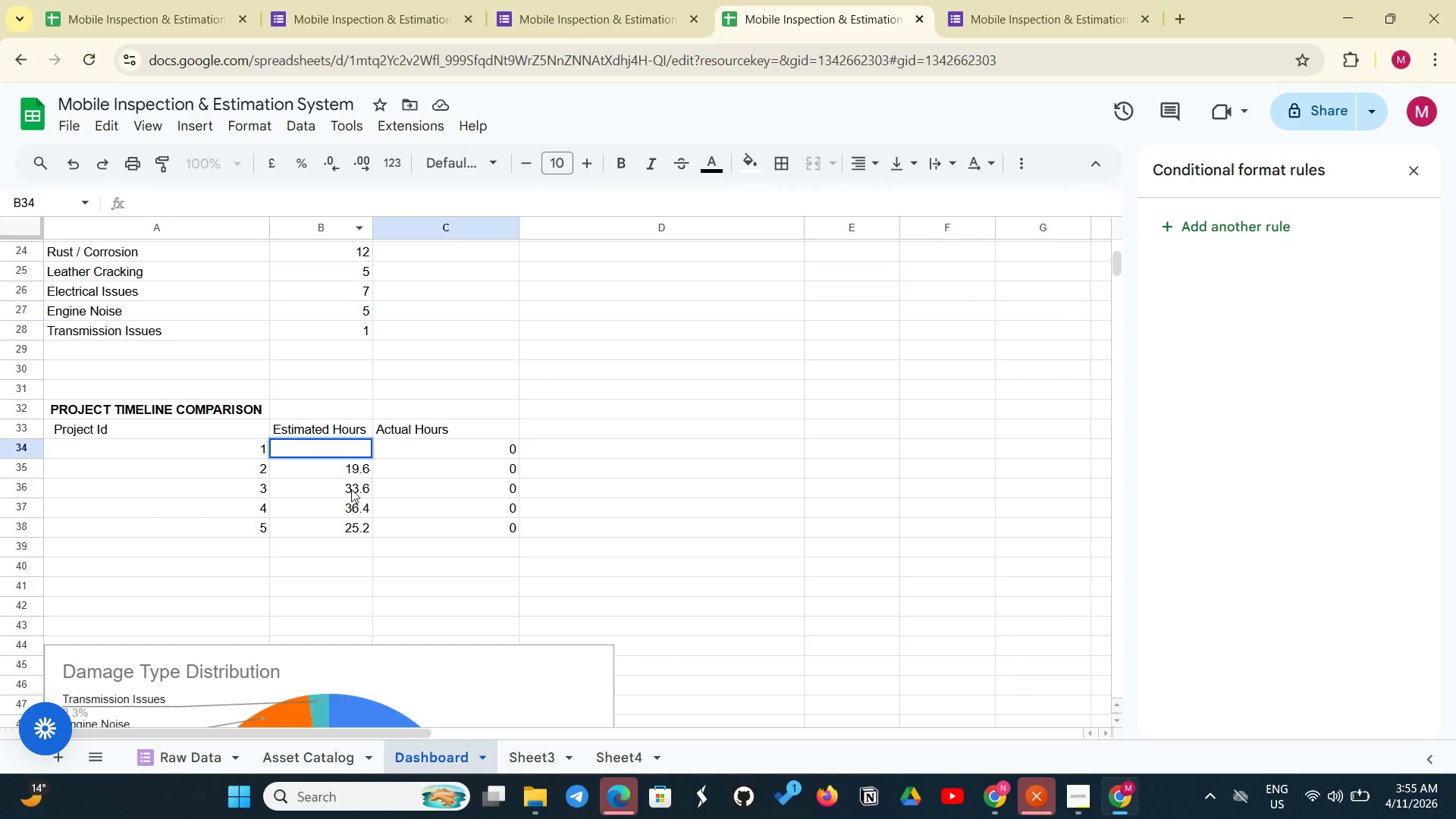 
left_click([339, 441])
 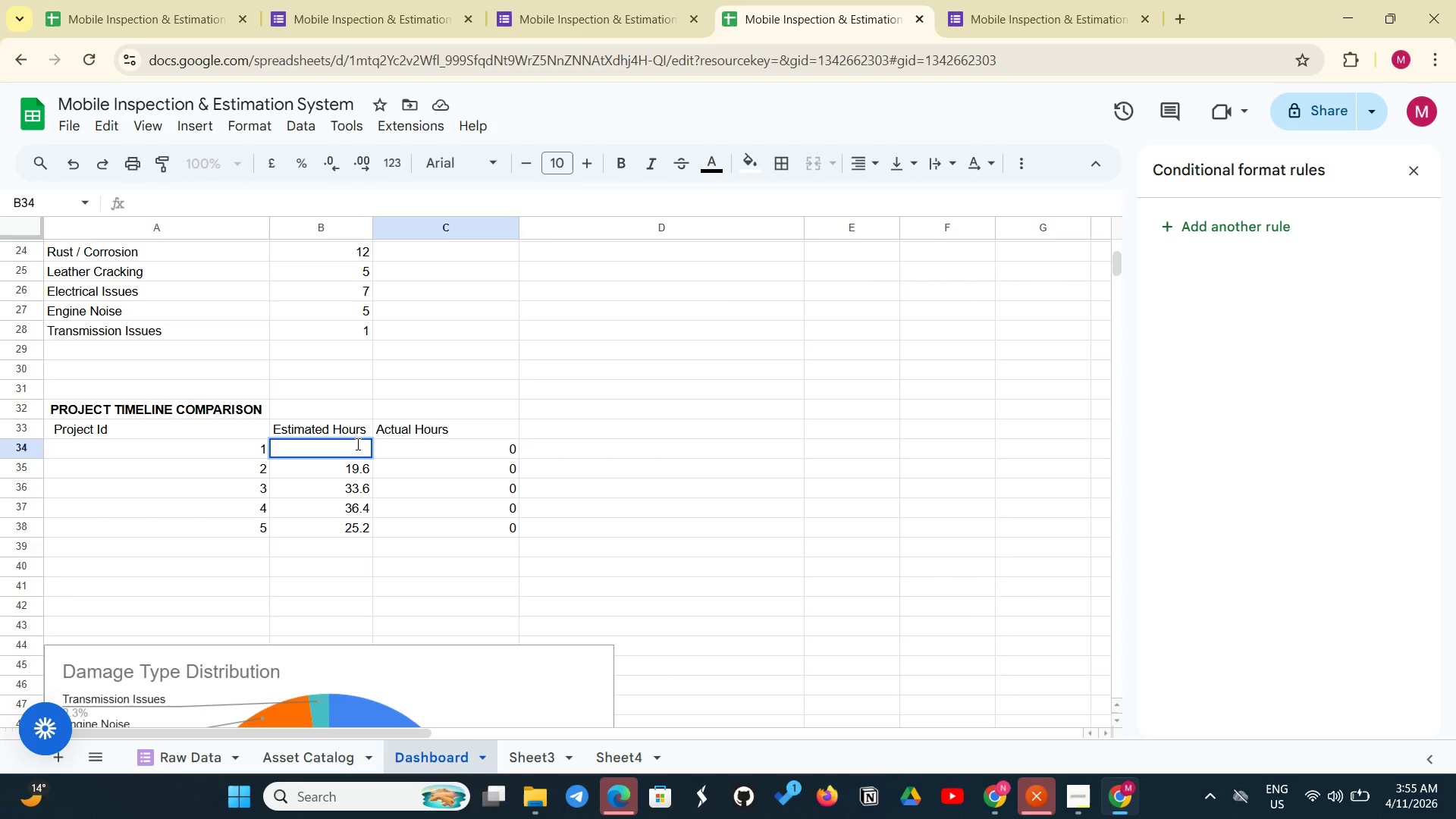 
hold_key(key=ControlLeft, duration=0.38)
 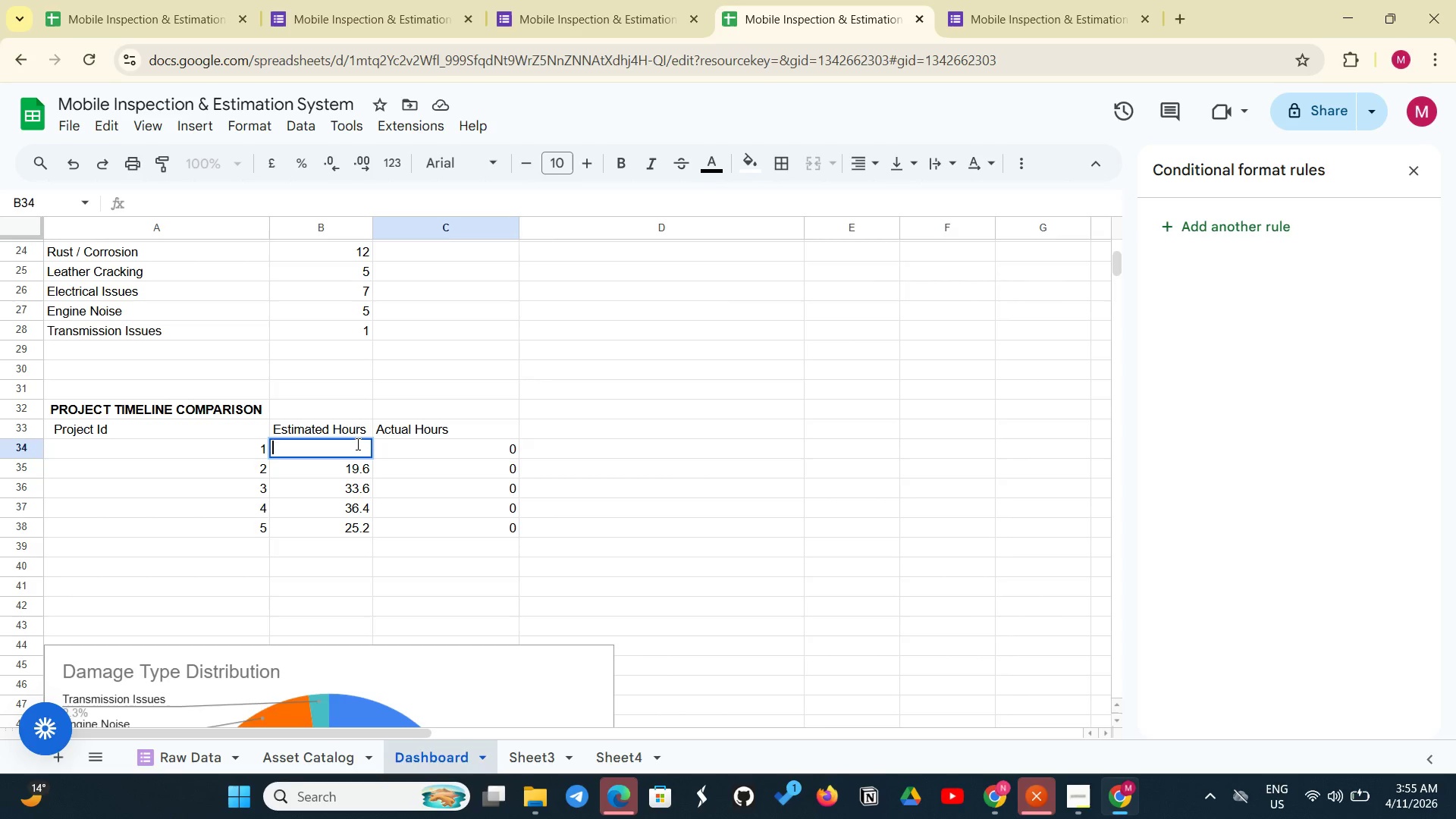 
key(Control+Z)
 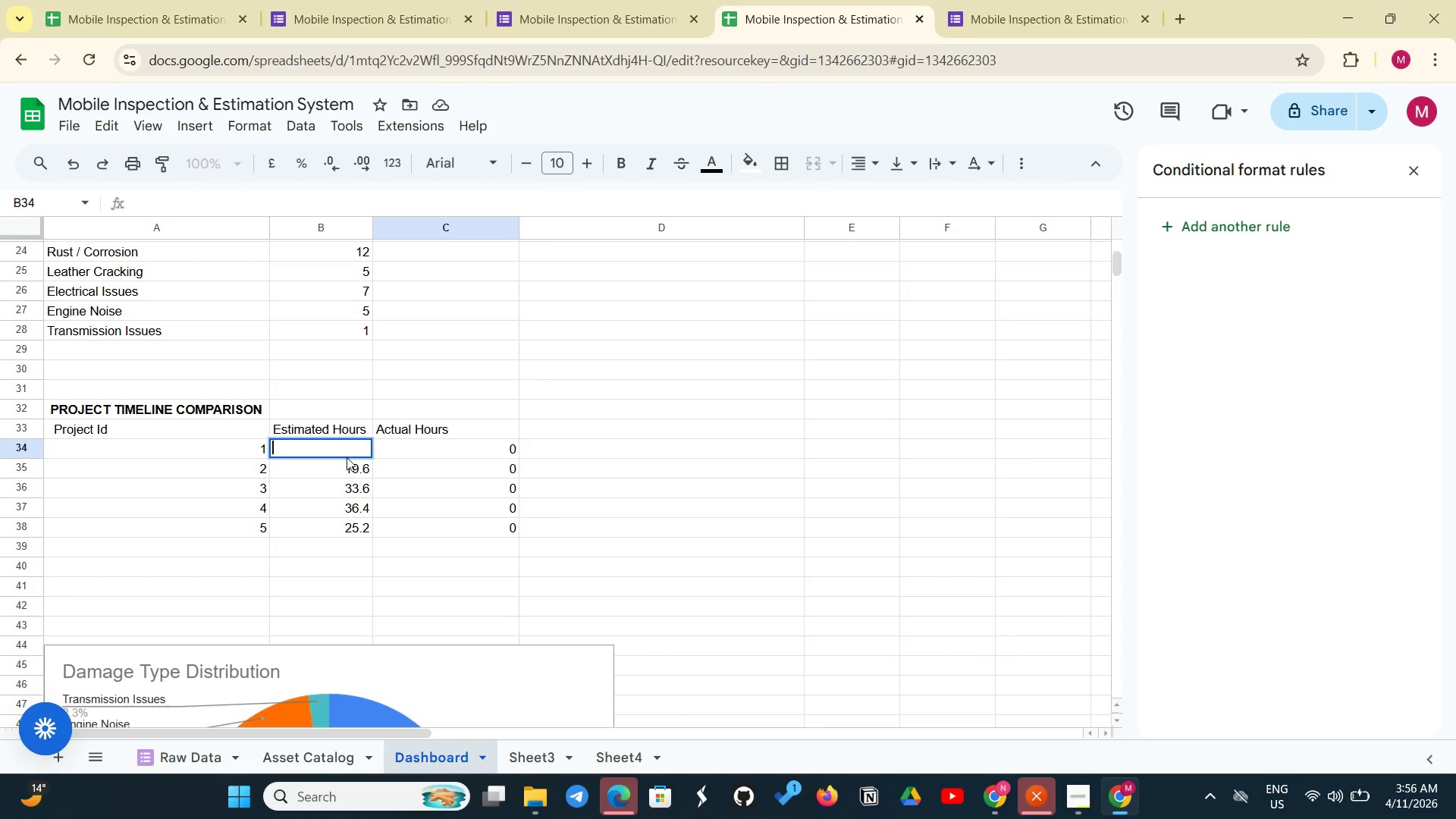 
left_click([346, 468])
 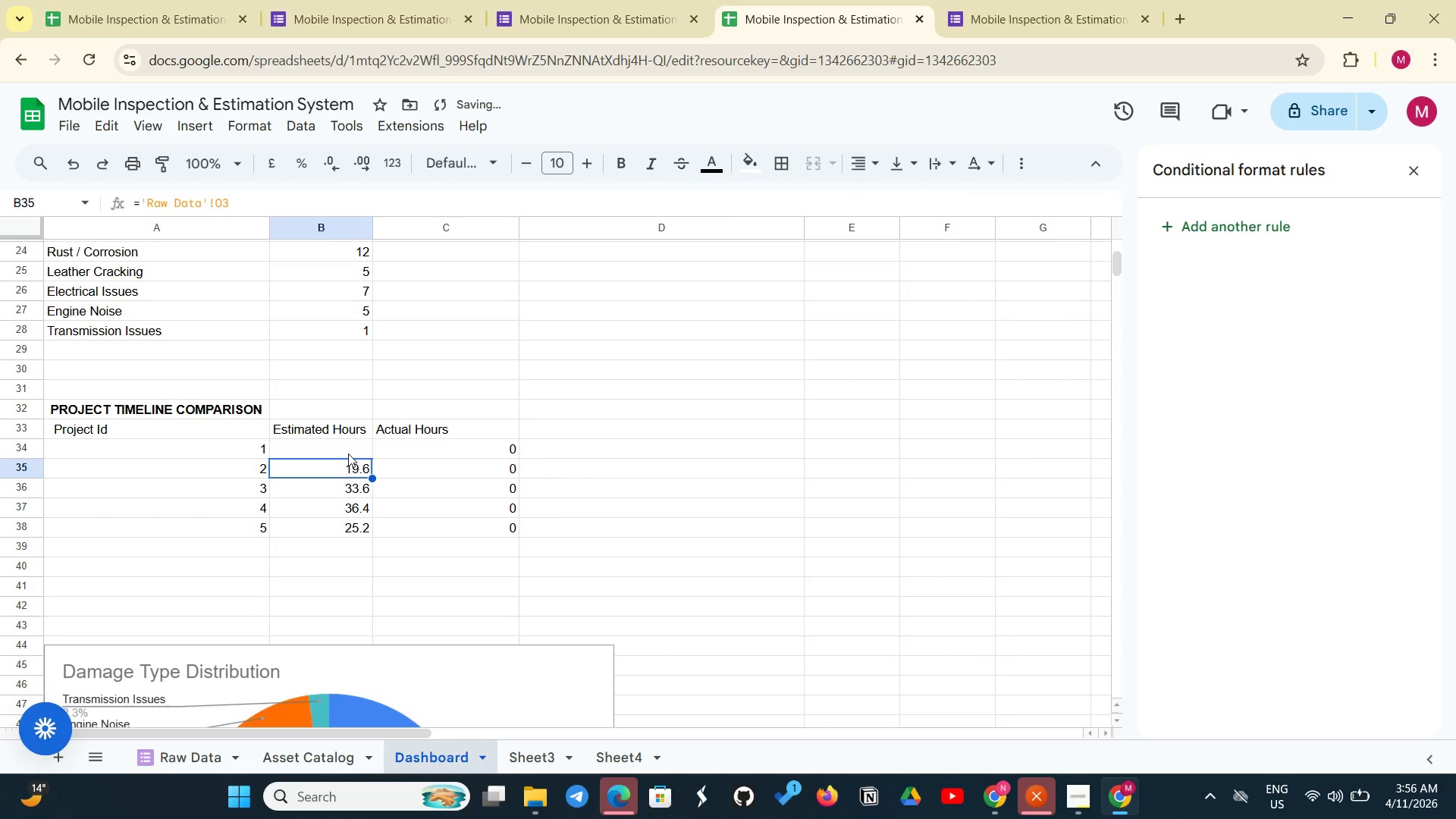 
left_click([350, 445])
 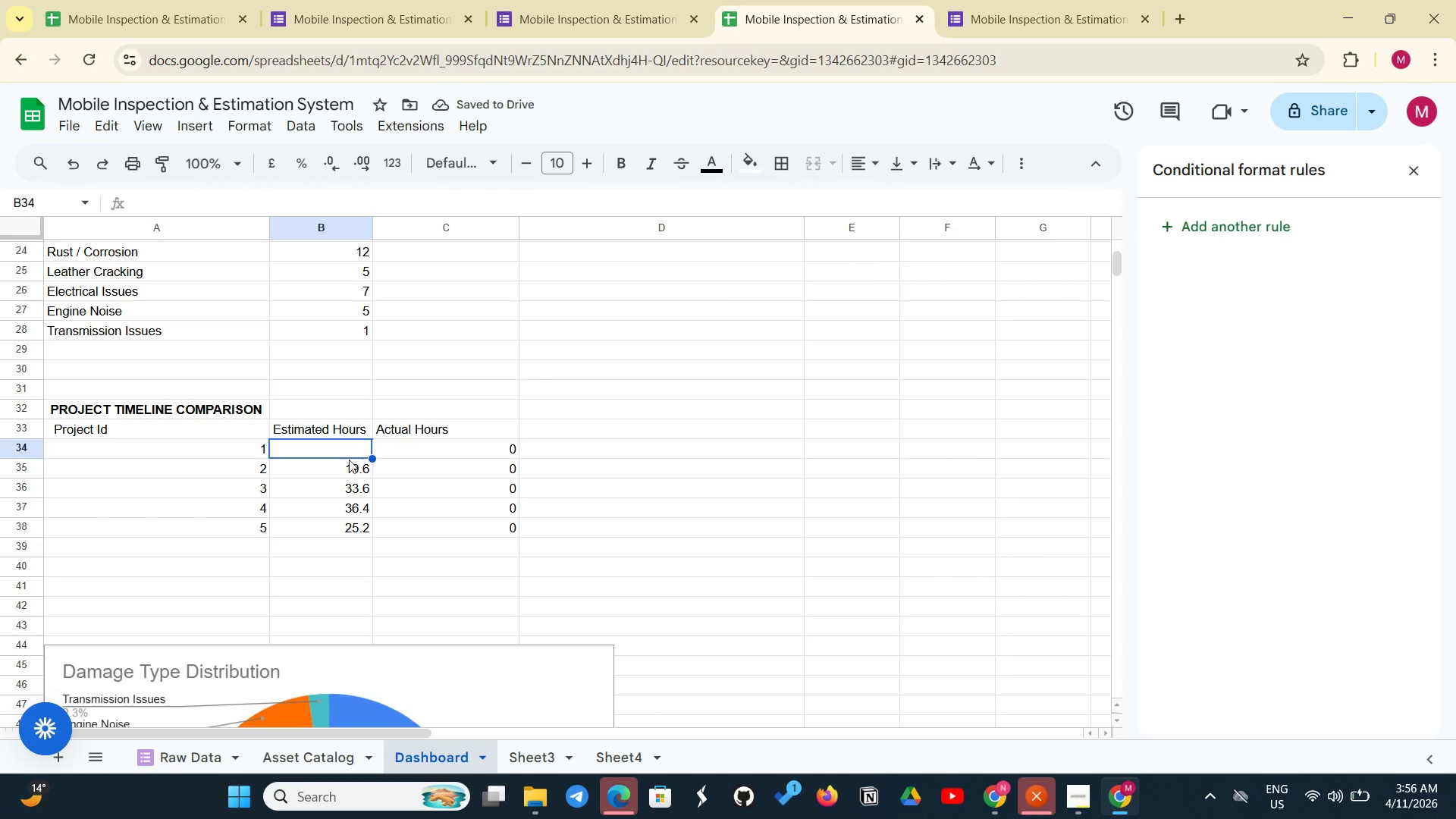 
left_click([349, 465])
 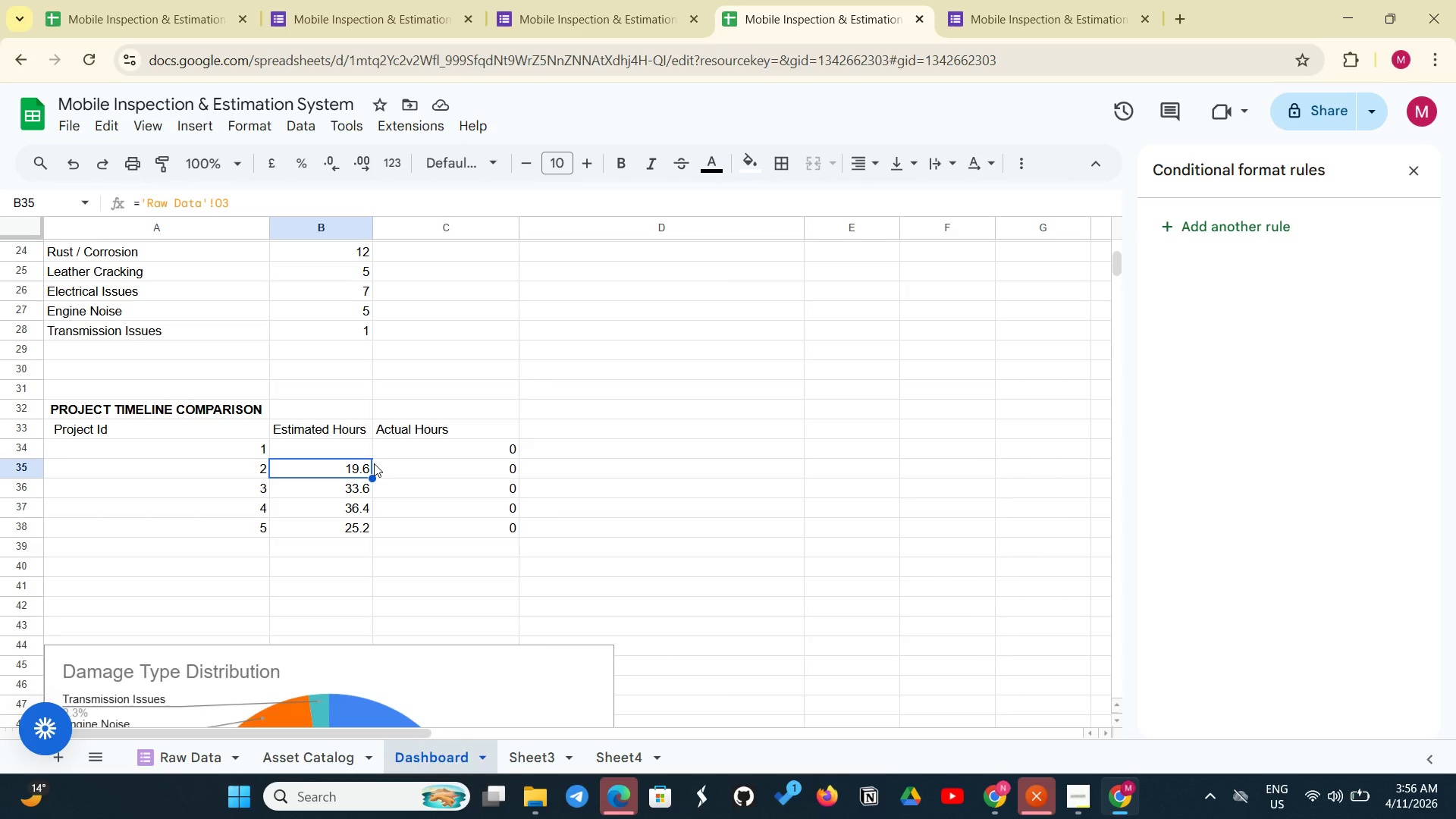 
left_click_drag(start_coordinate=[372, 467], to_coordinate=[370, 455])
 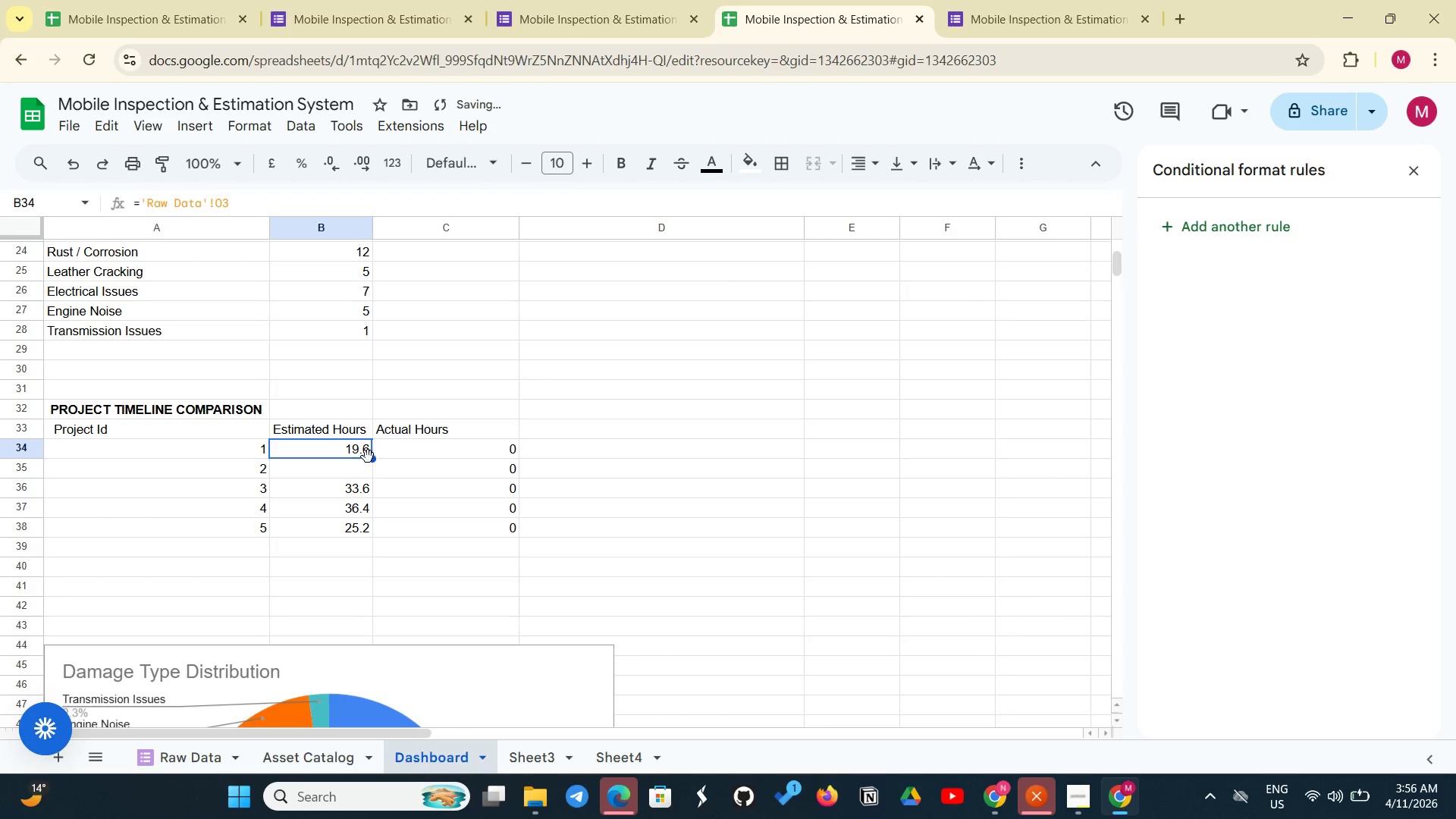 
left_click_drag(start_coordinate=[368, 453], to_coordinate=[369, 466])
 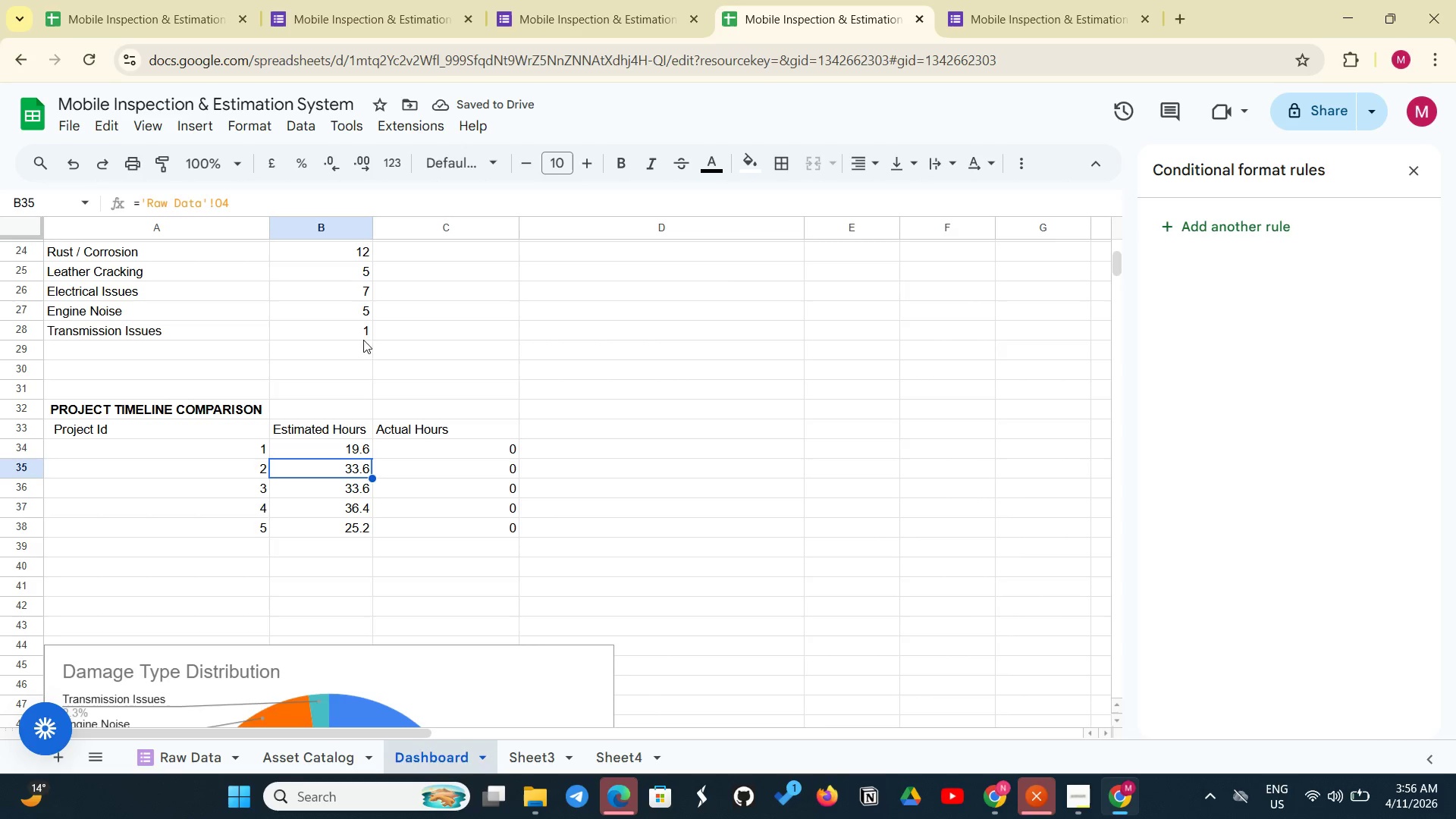 
left_click([240, 198])
 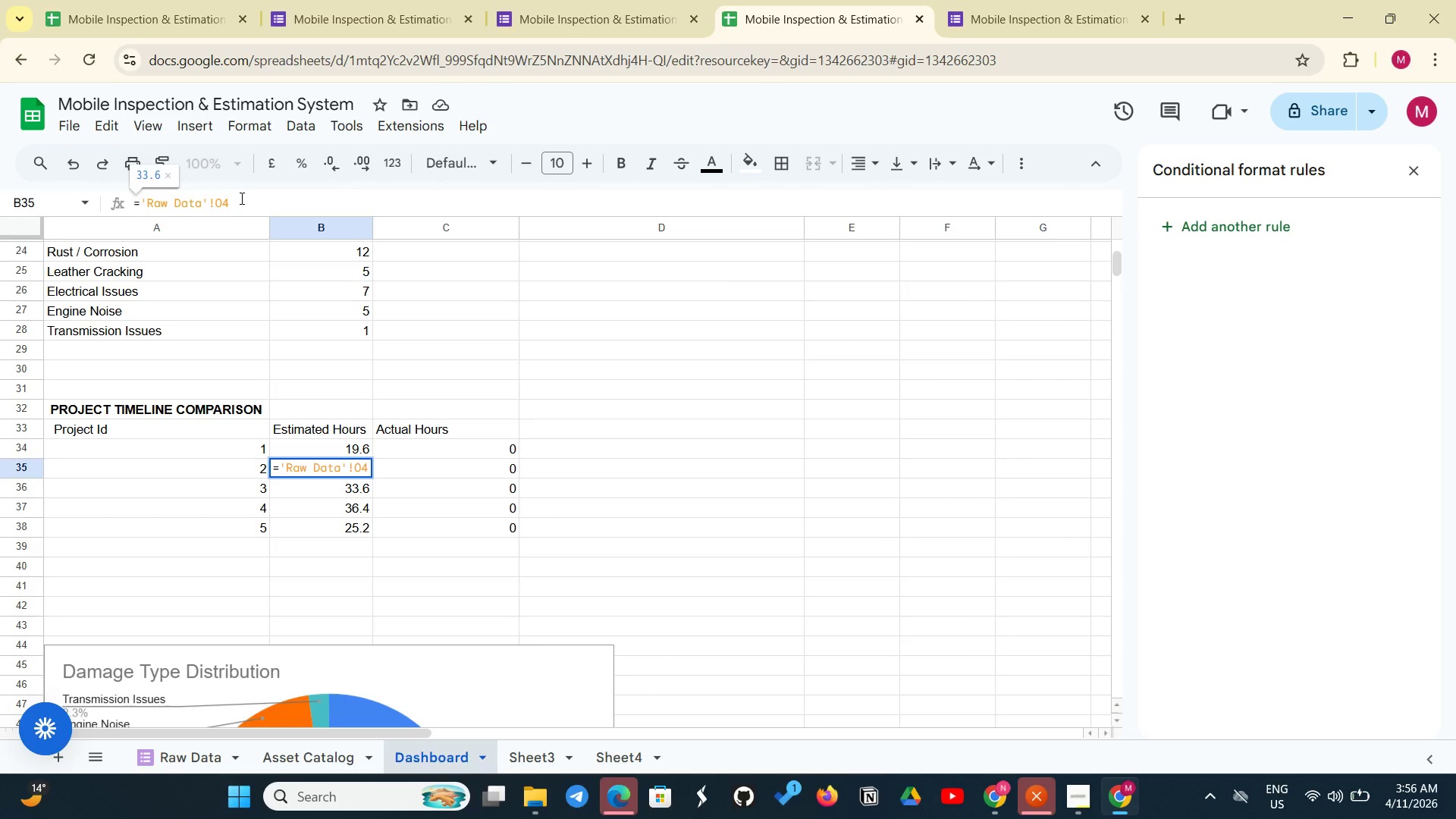 
key(Backspace)
 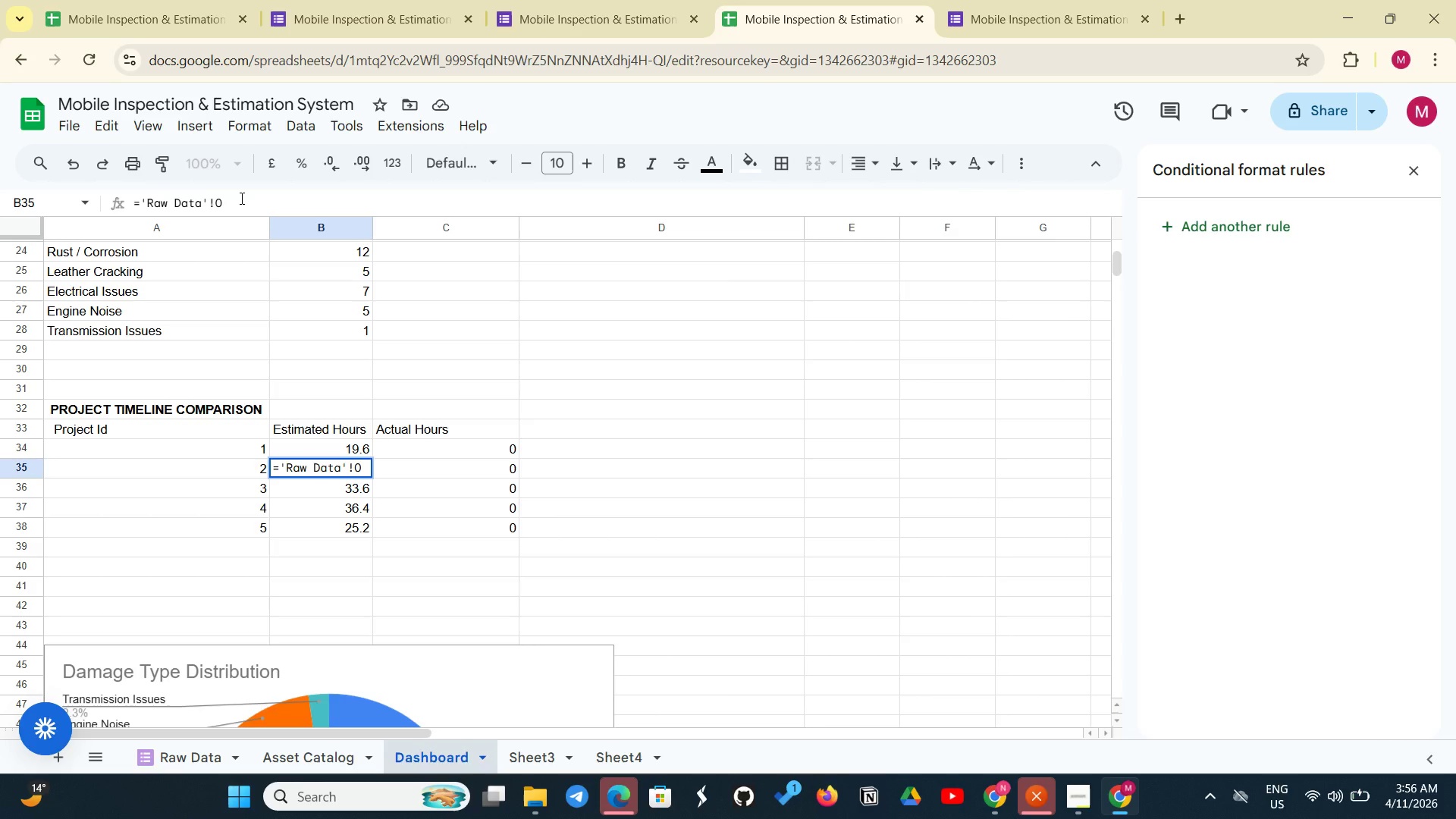 
key(3)
 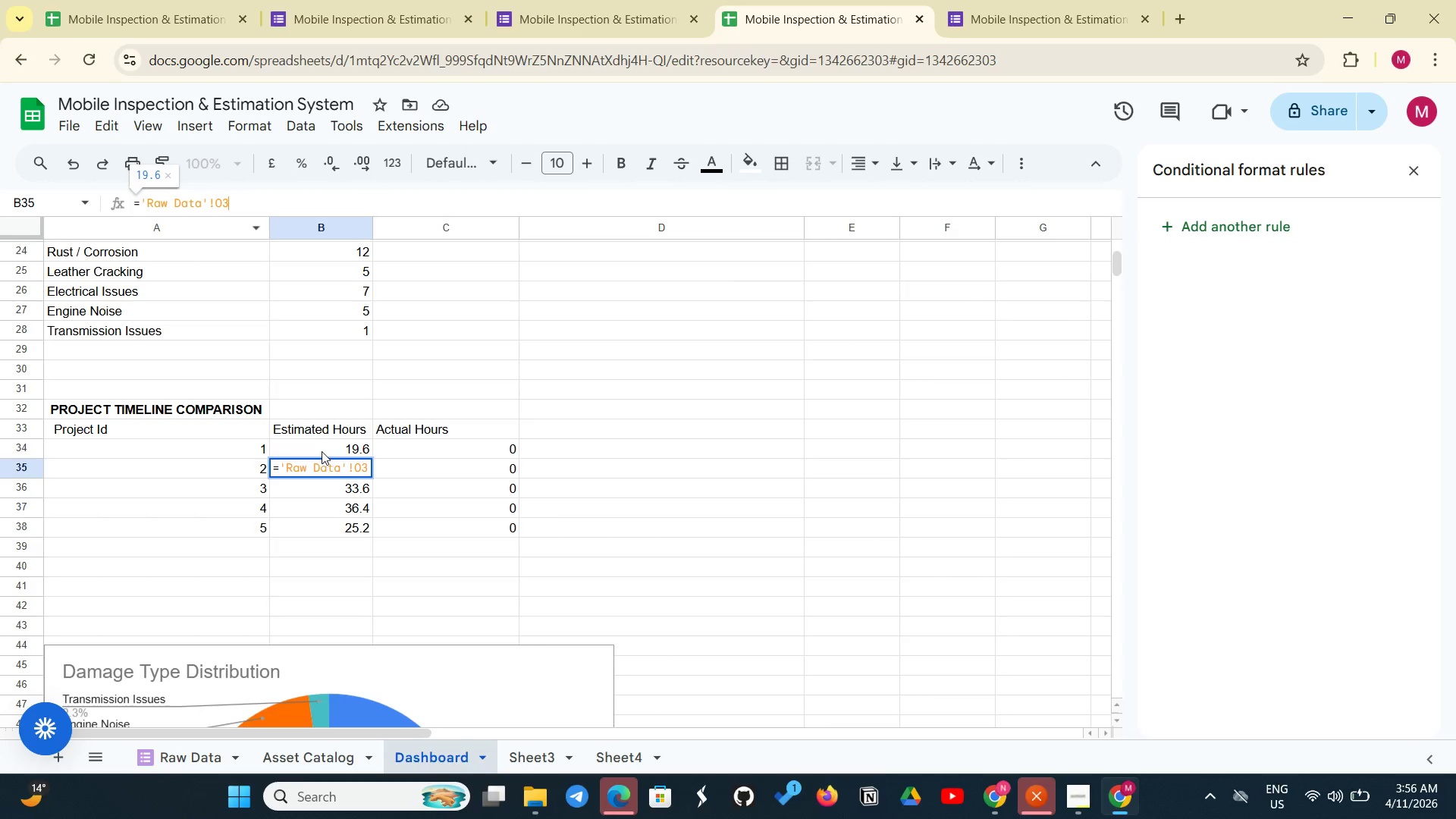 
left_click([339, 443])
 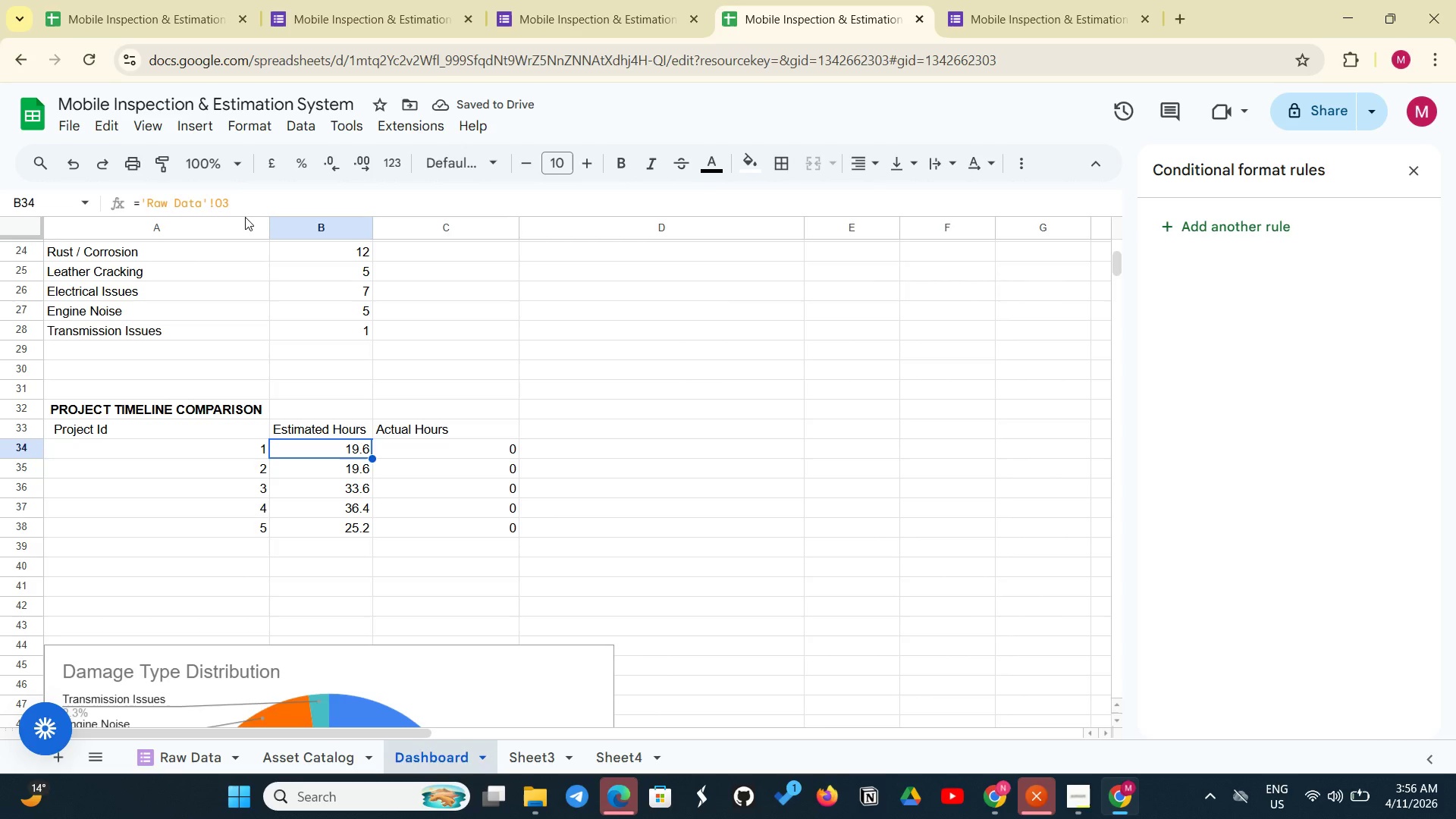 
left_click([240, 204])
 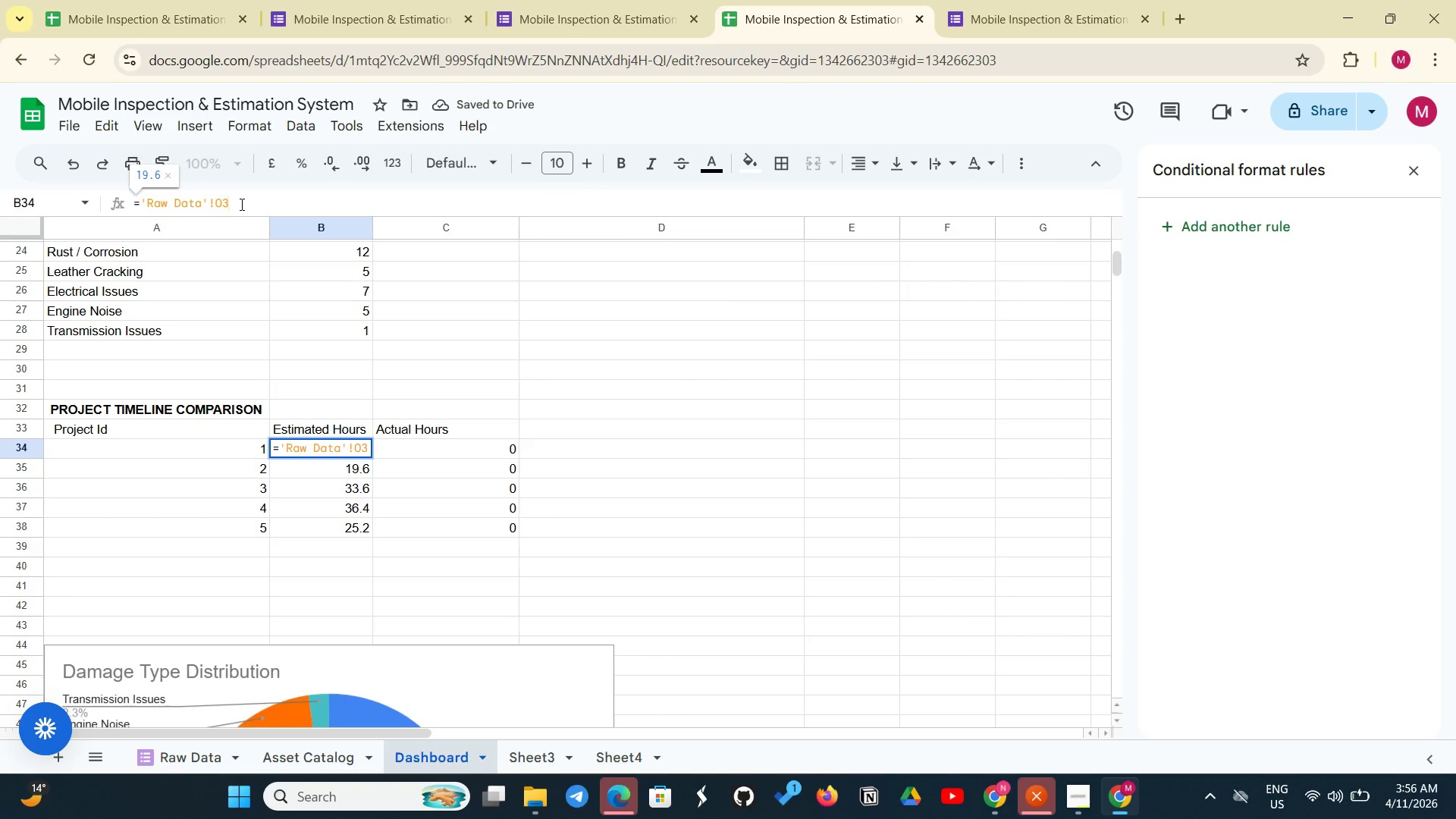 
key(Backspace)
 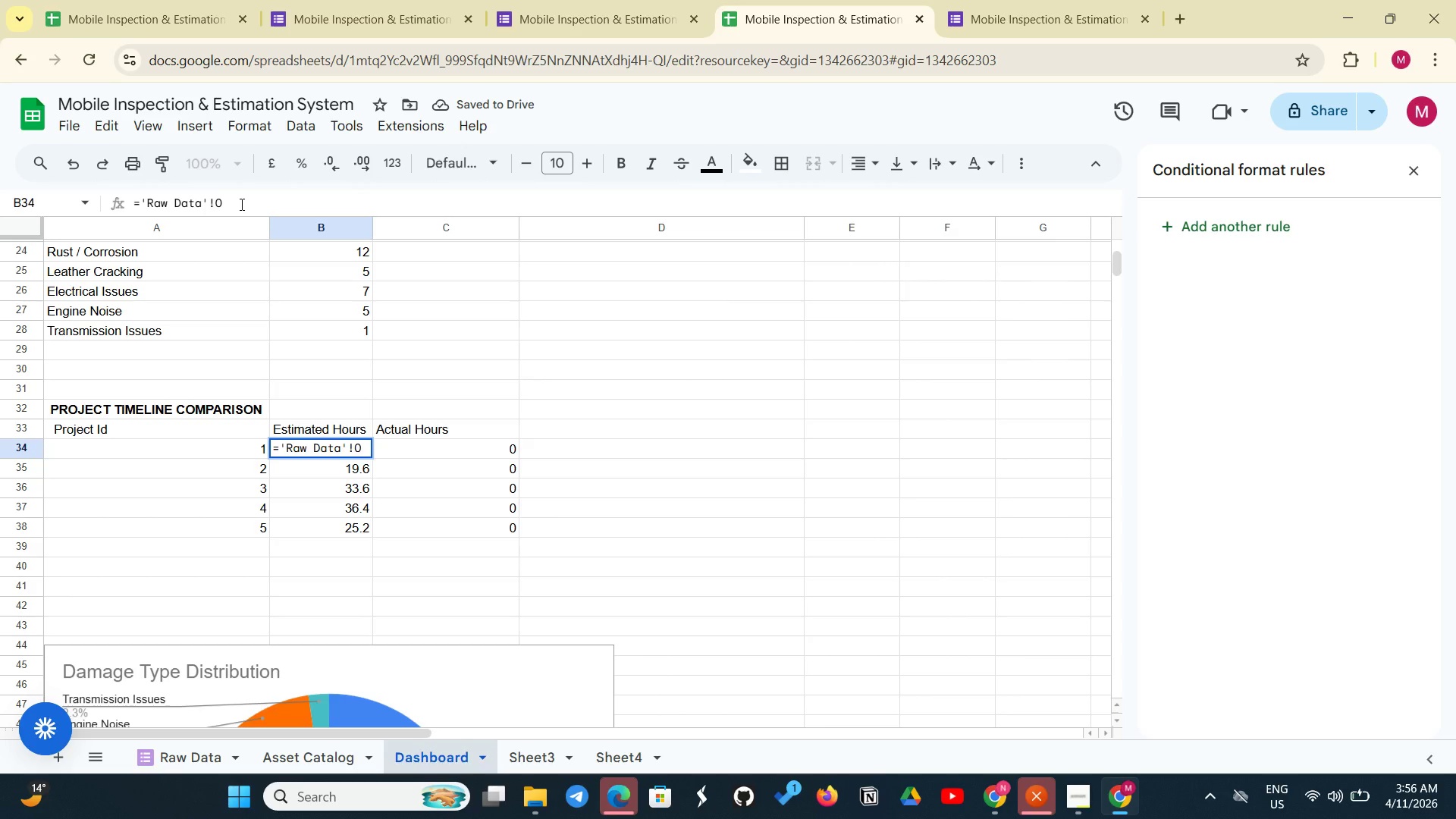 
key(2)
 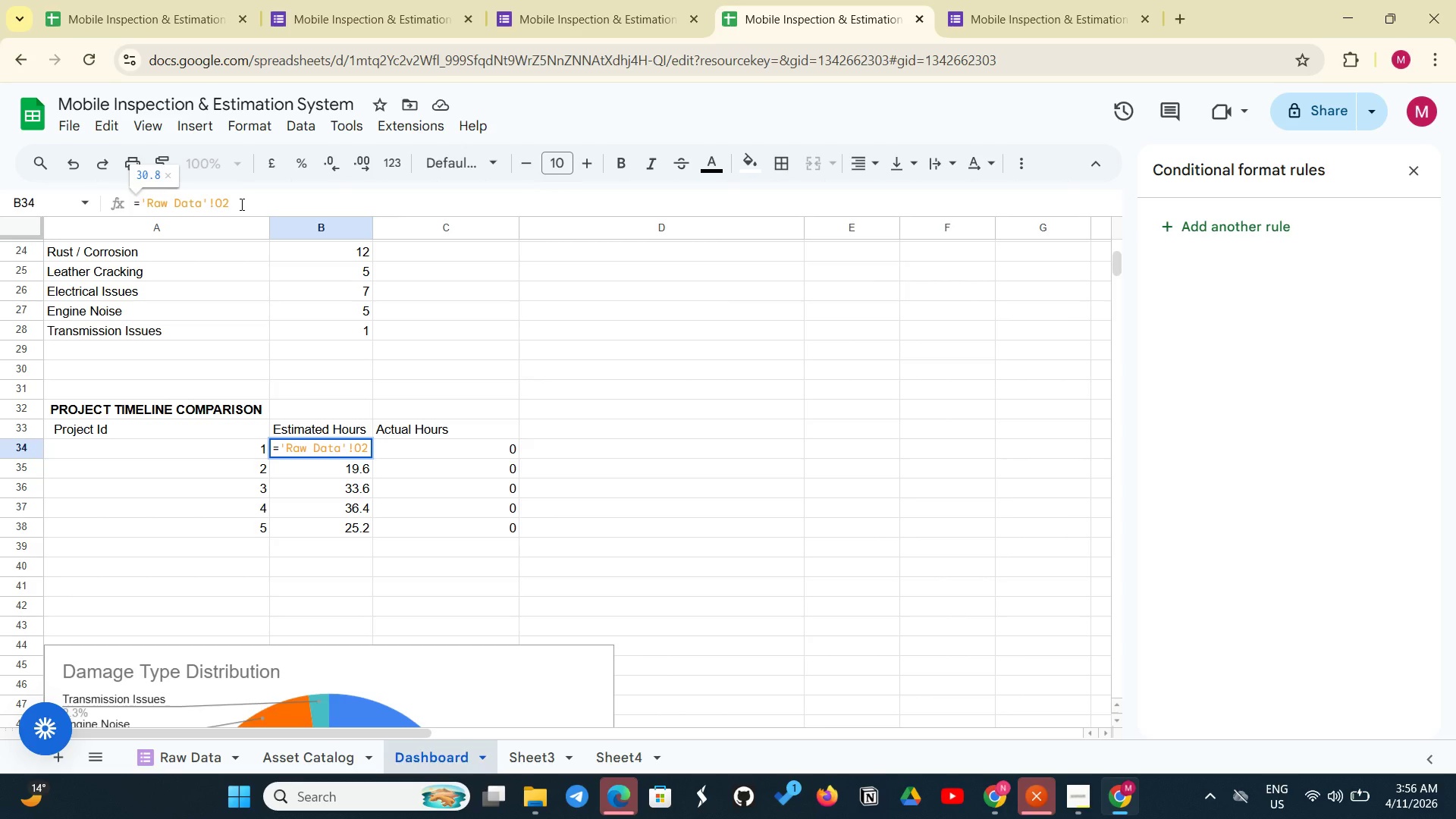 
key(Enter)
 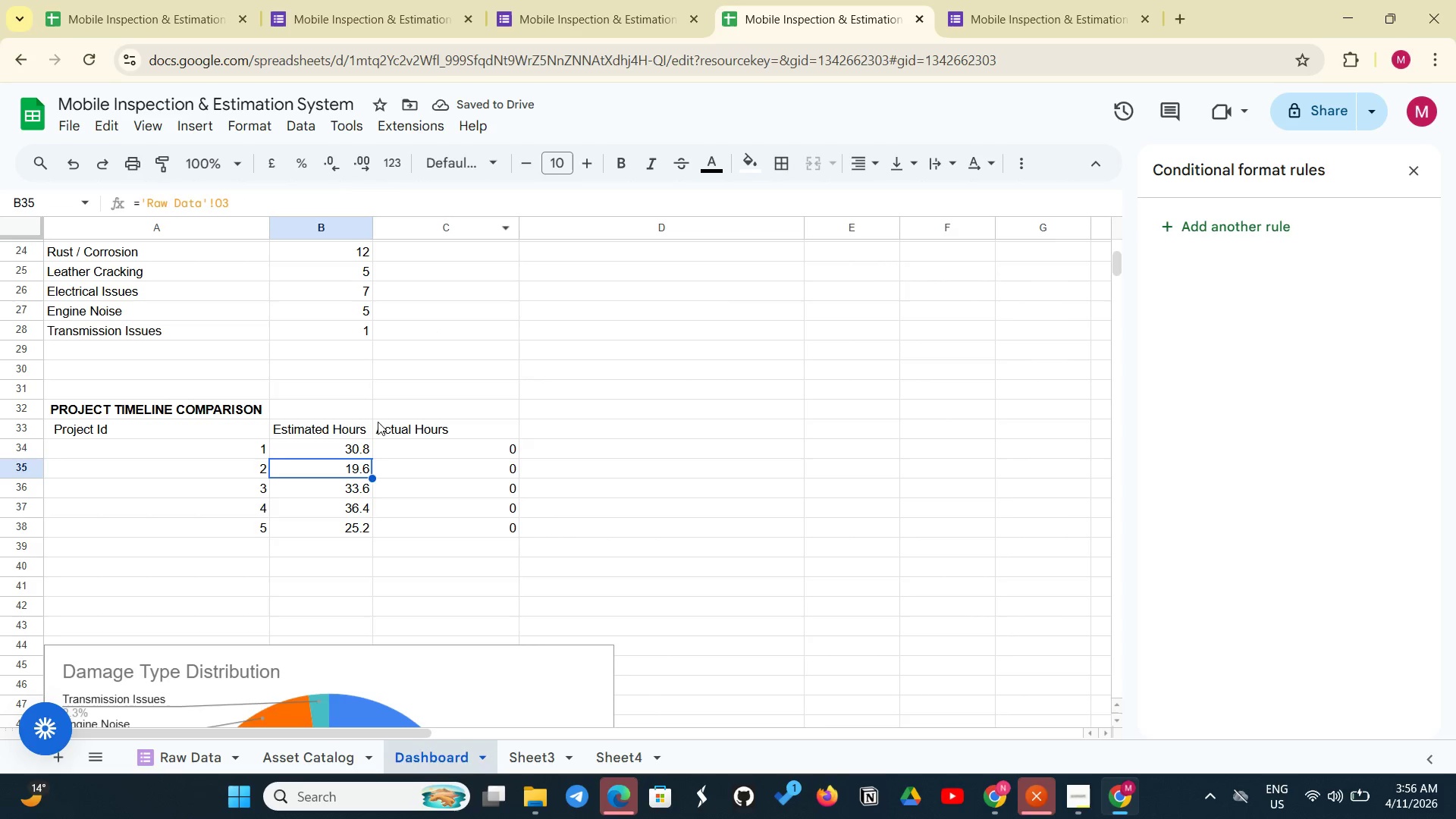 
left_click([353, 447])
 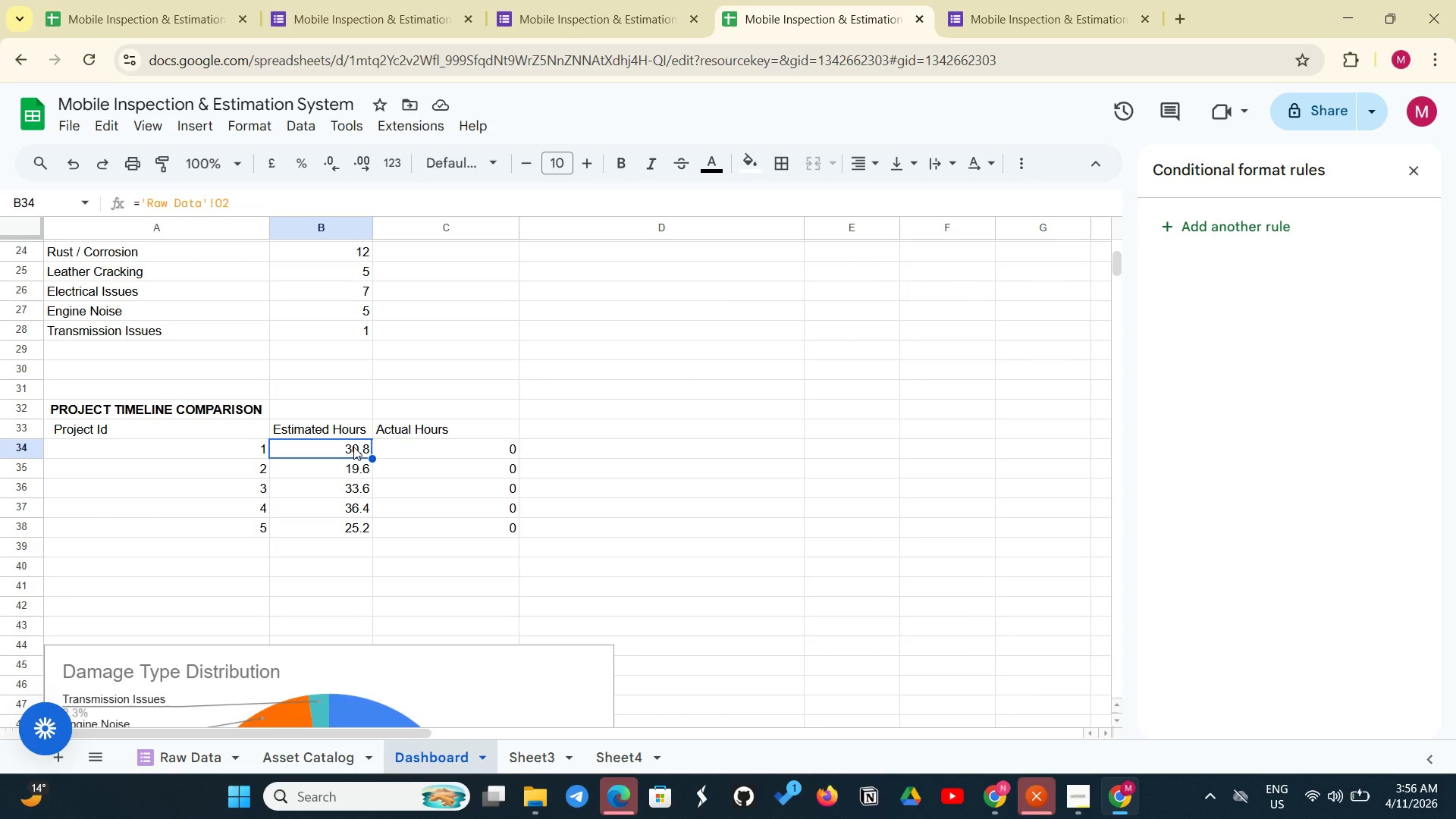 
wait(17.11)
 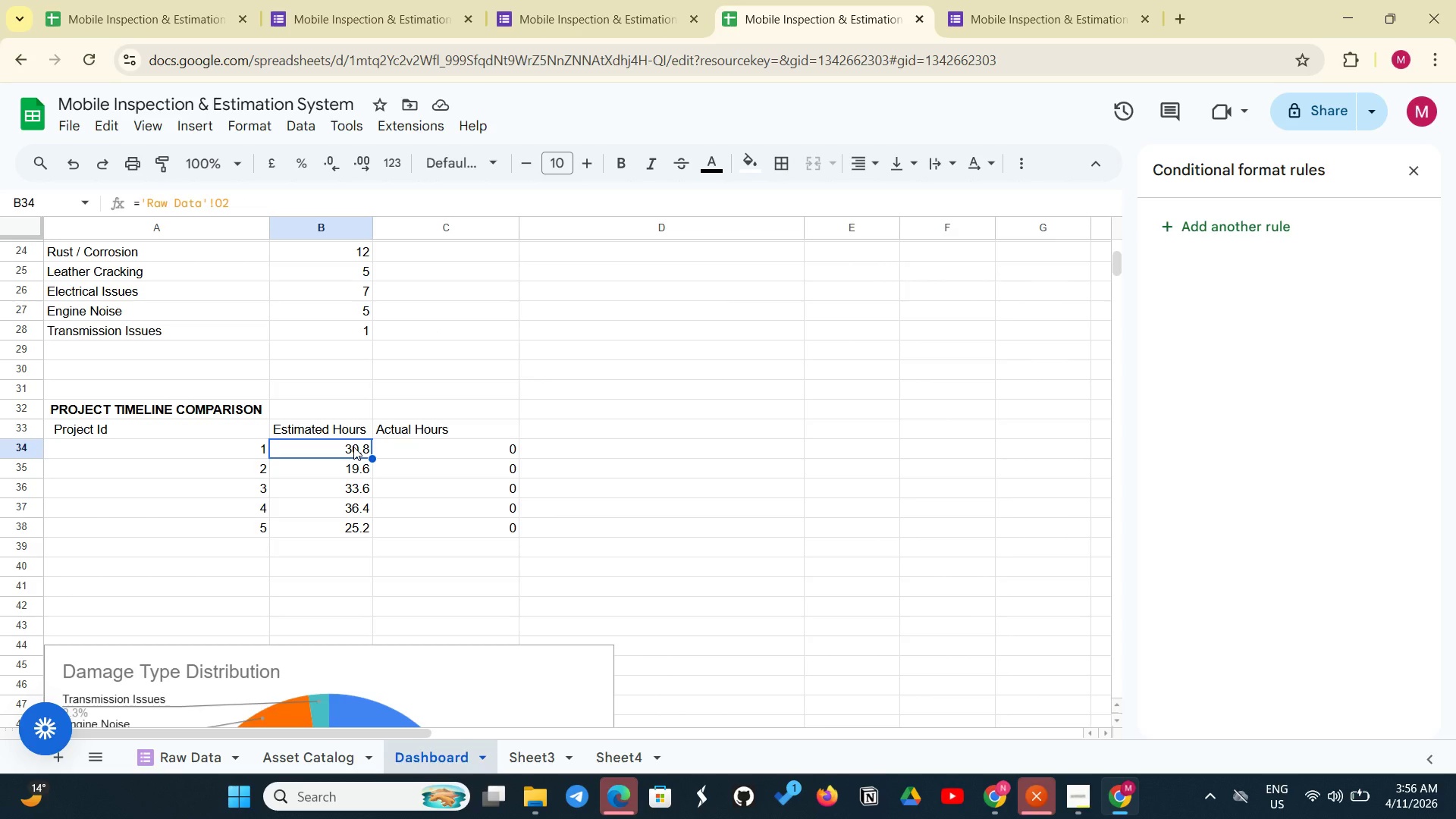 
left_click([464, 450])
 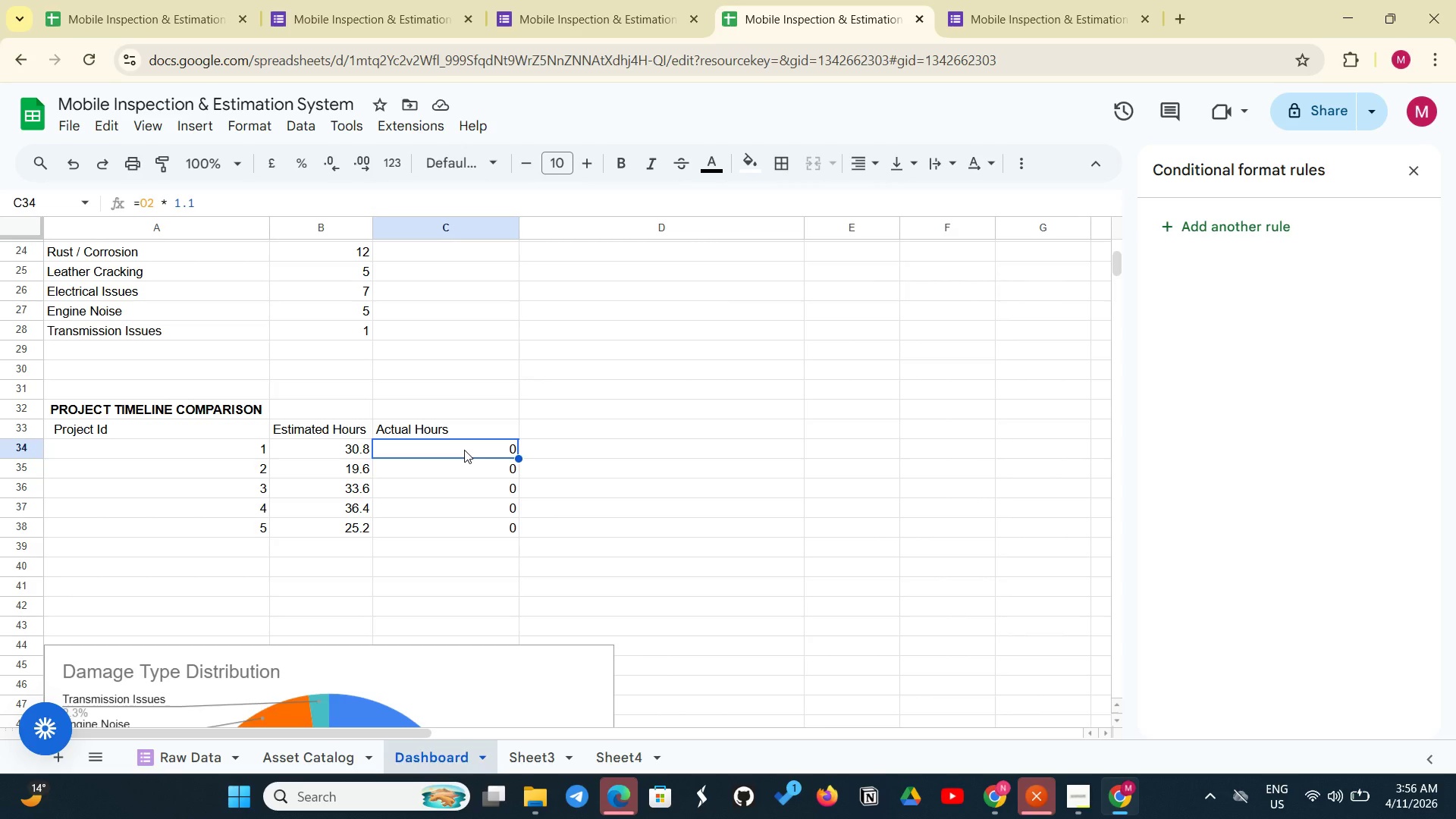 
wait(10.66)
 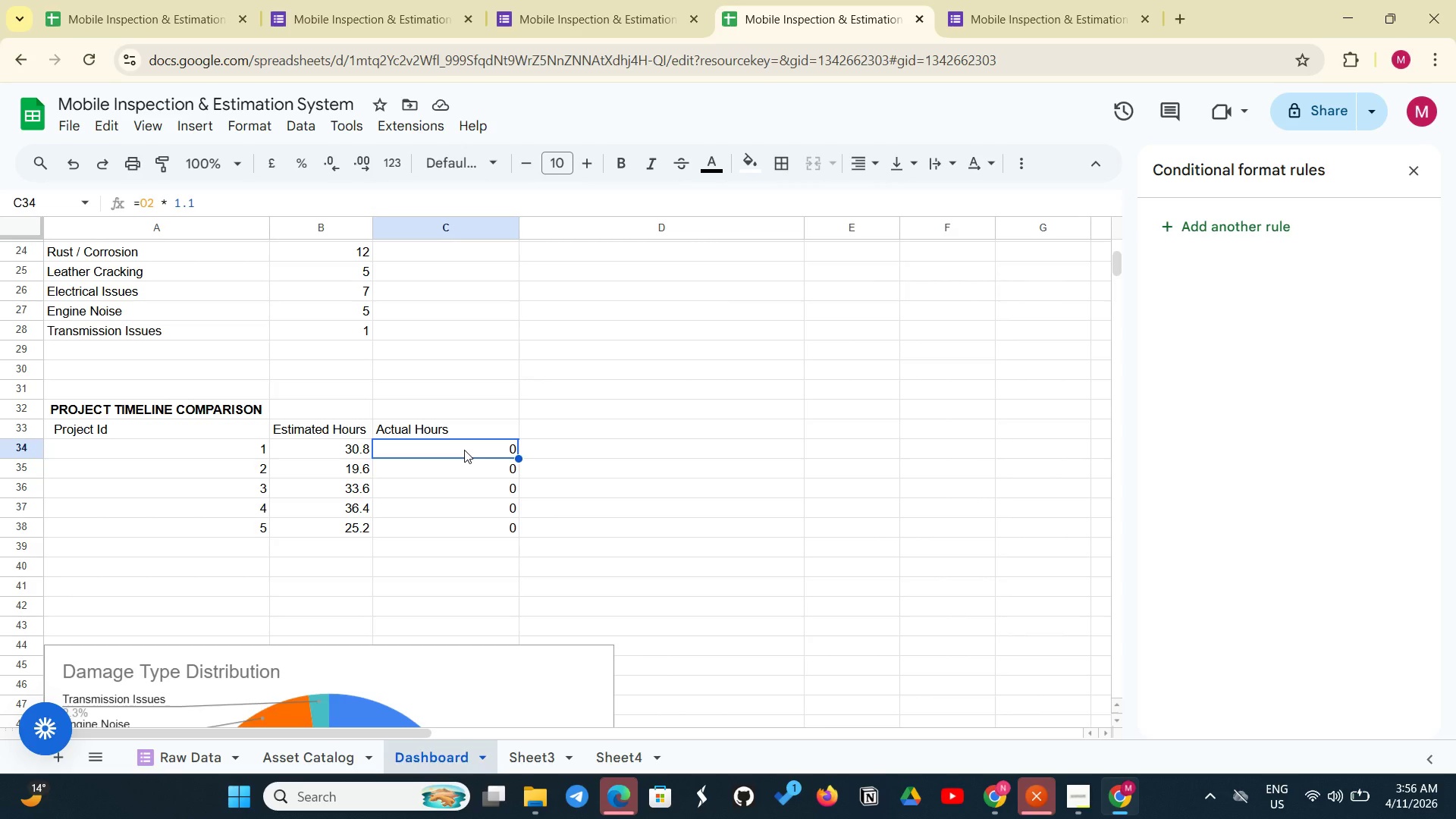 
key(Backspace)
 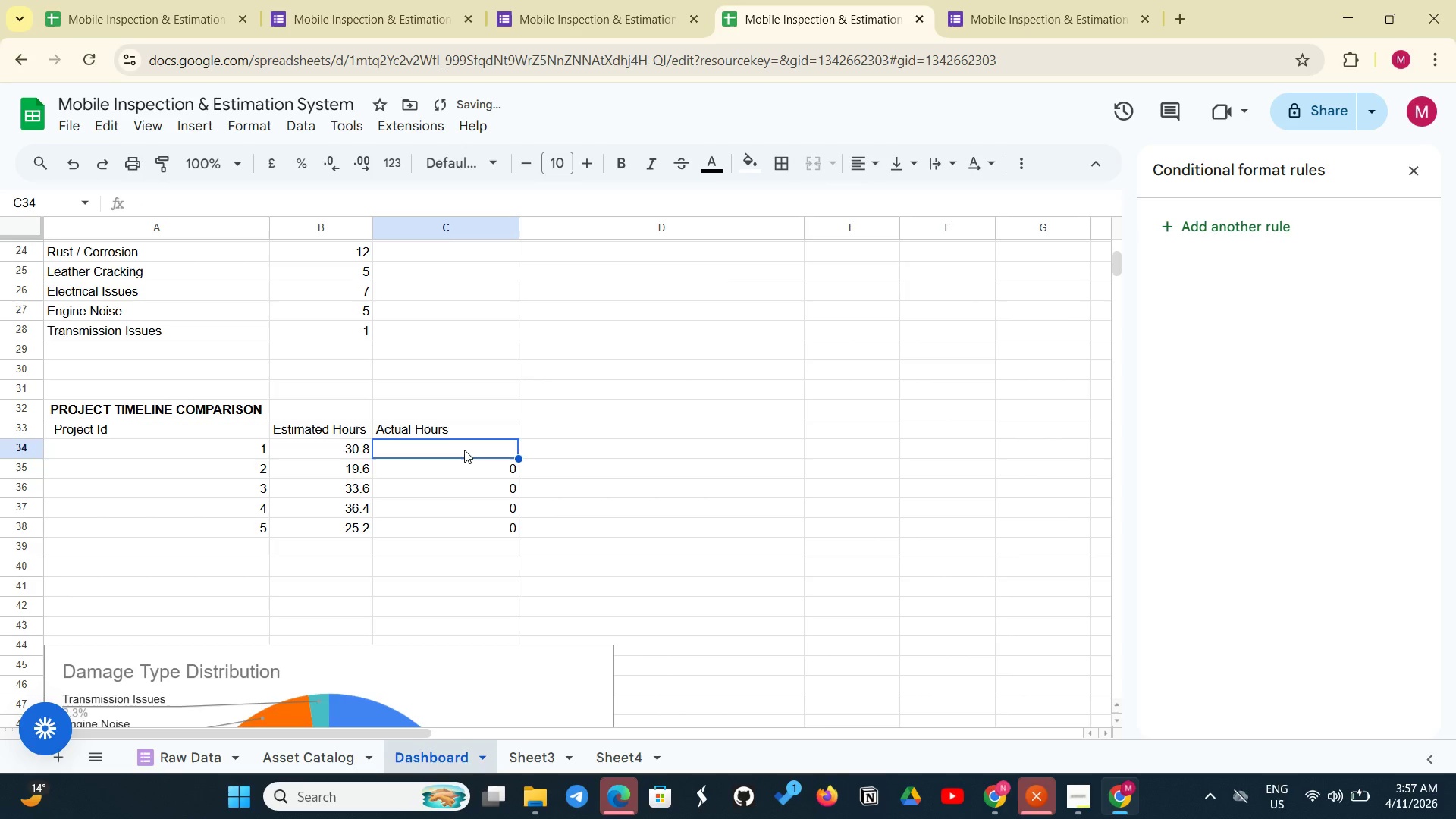 
key(Equal)
 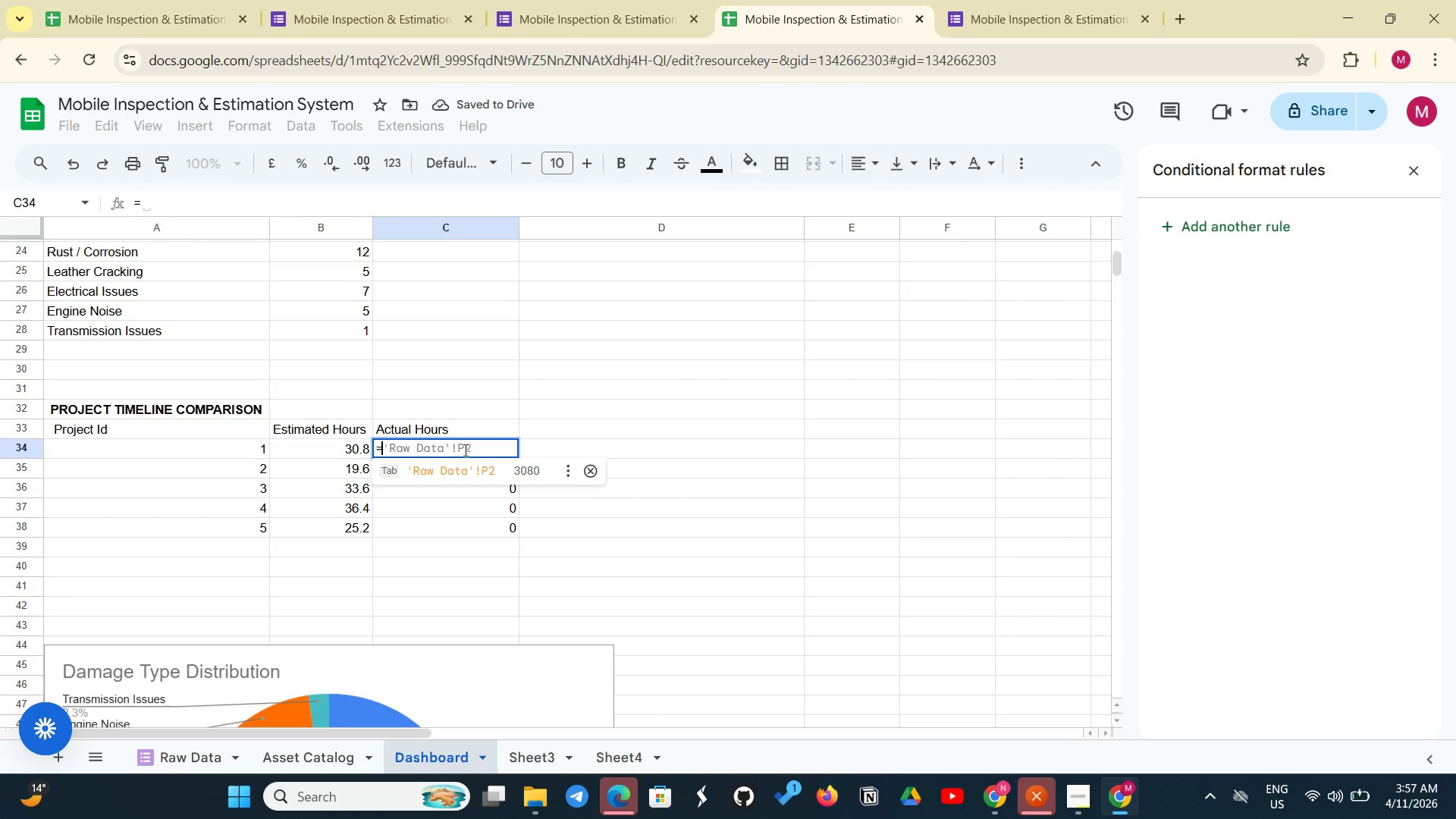 
type('Raw data')
 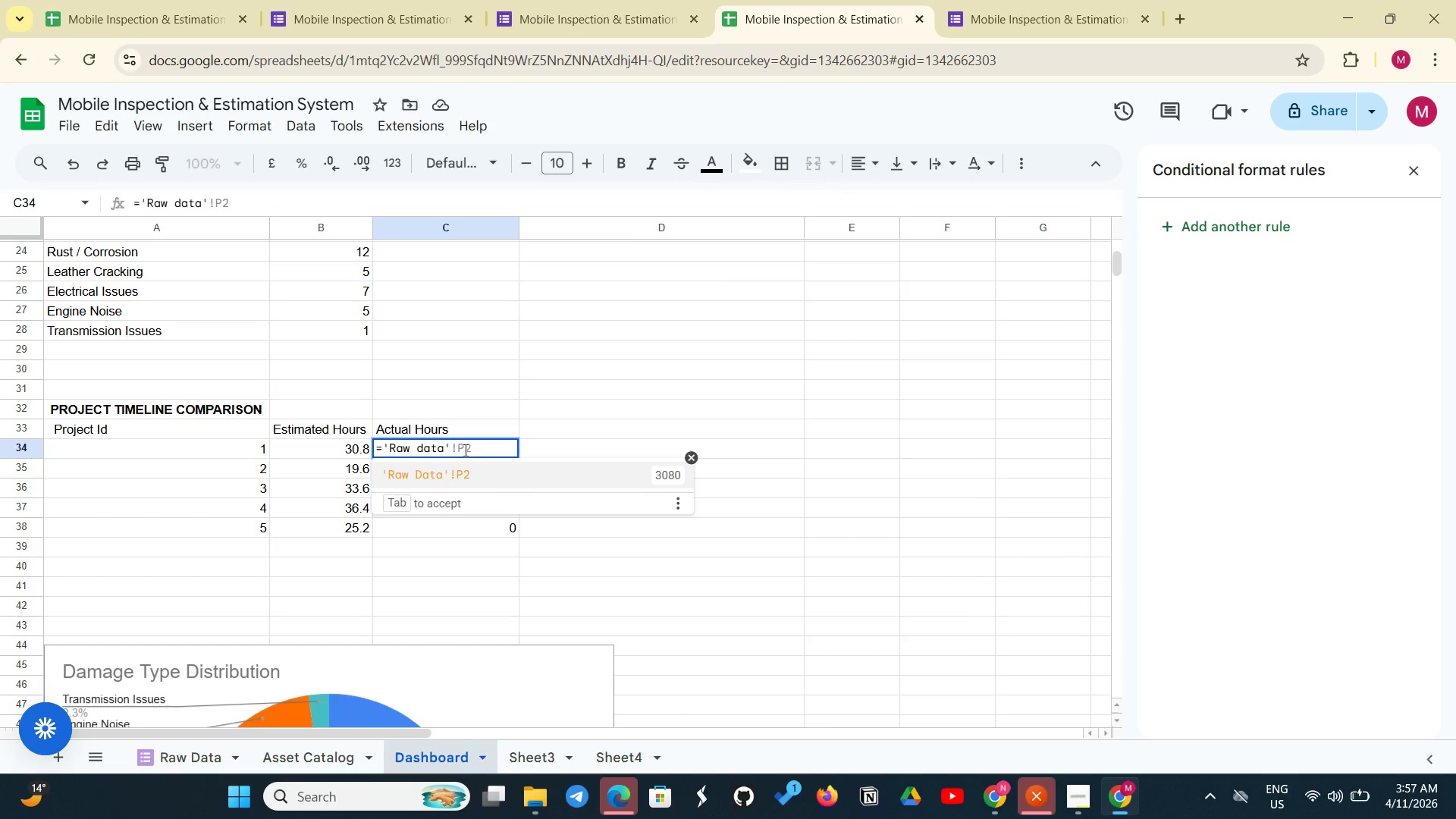 
type(!O)
 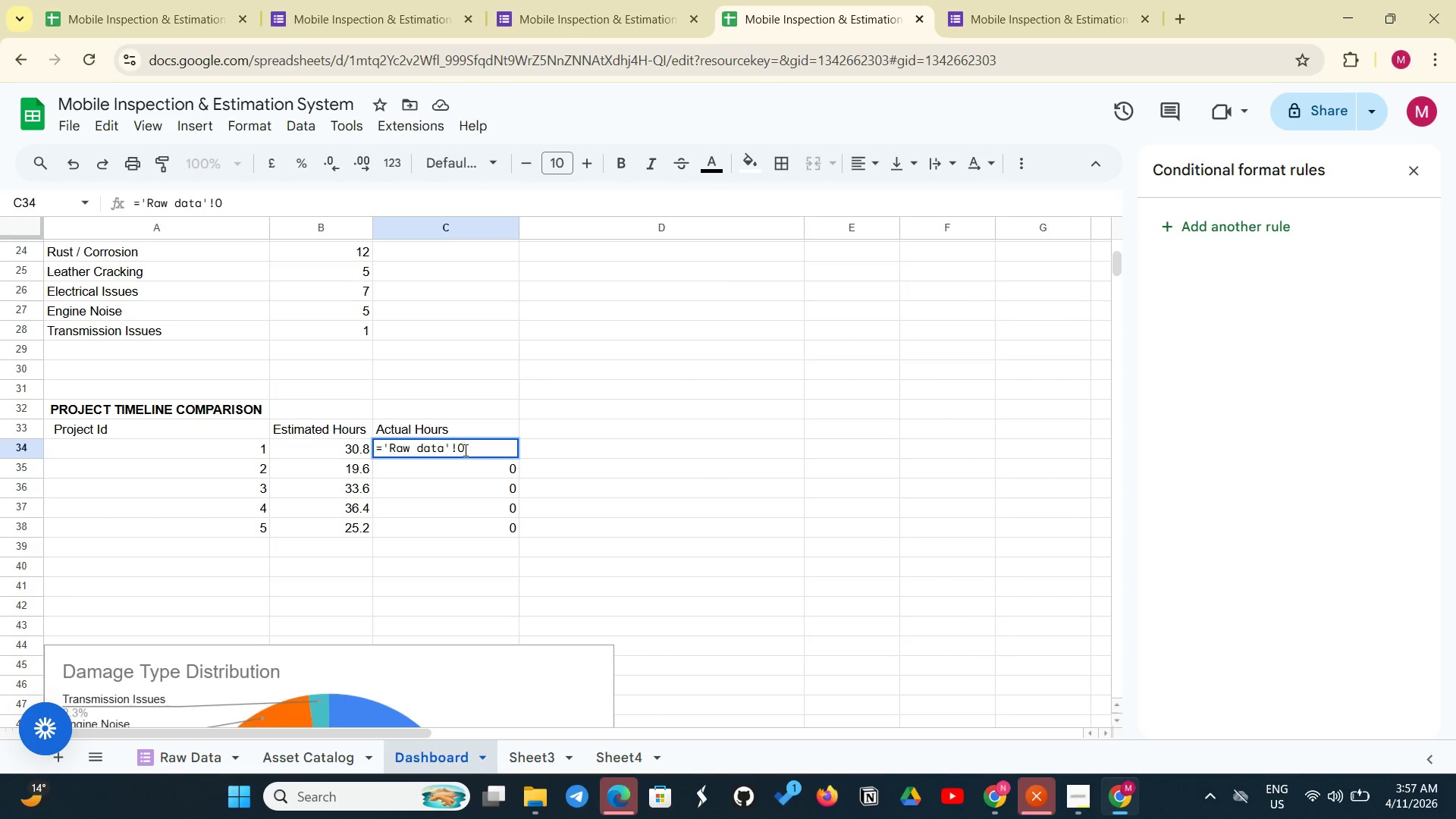 
wait(13.42)
 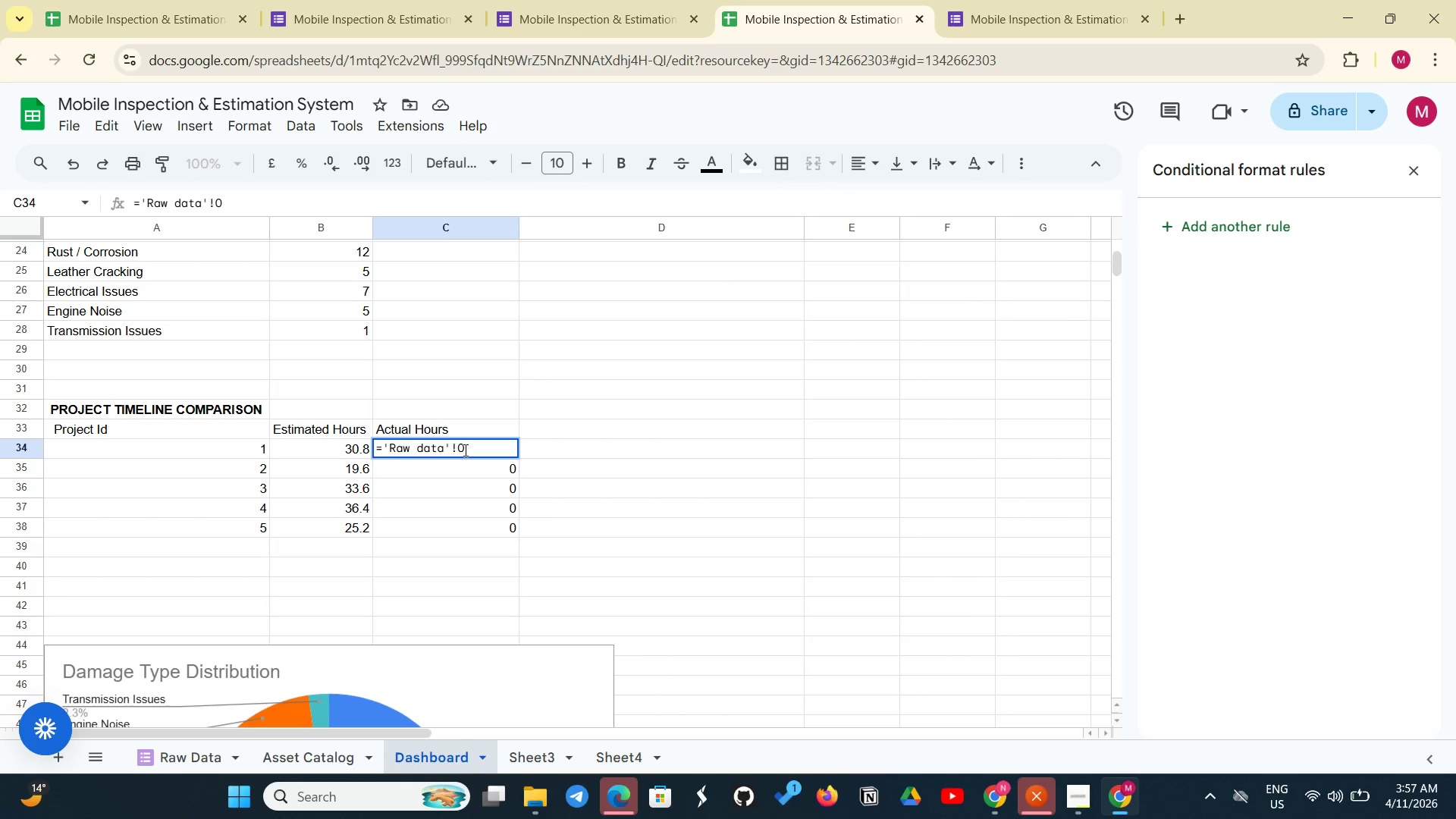 
key(2)
 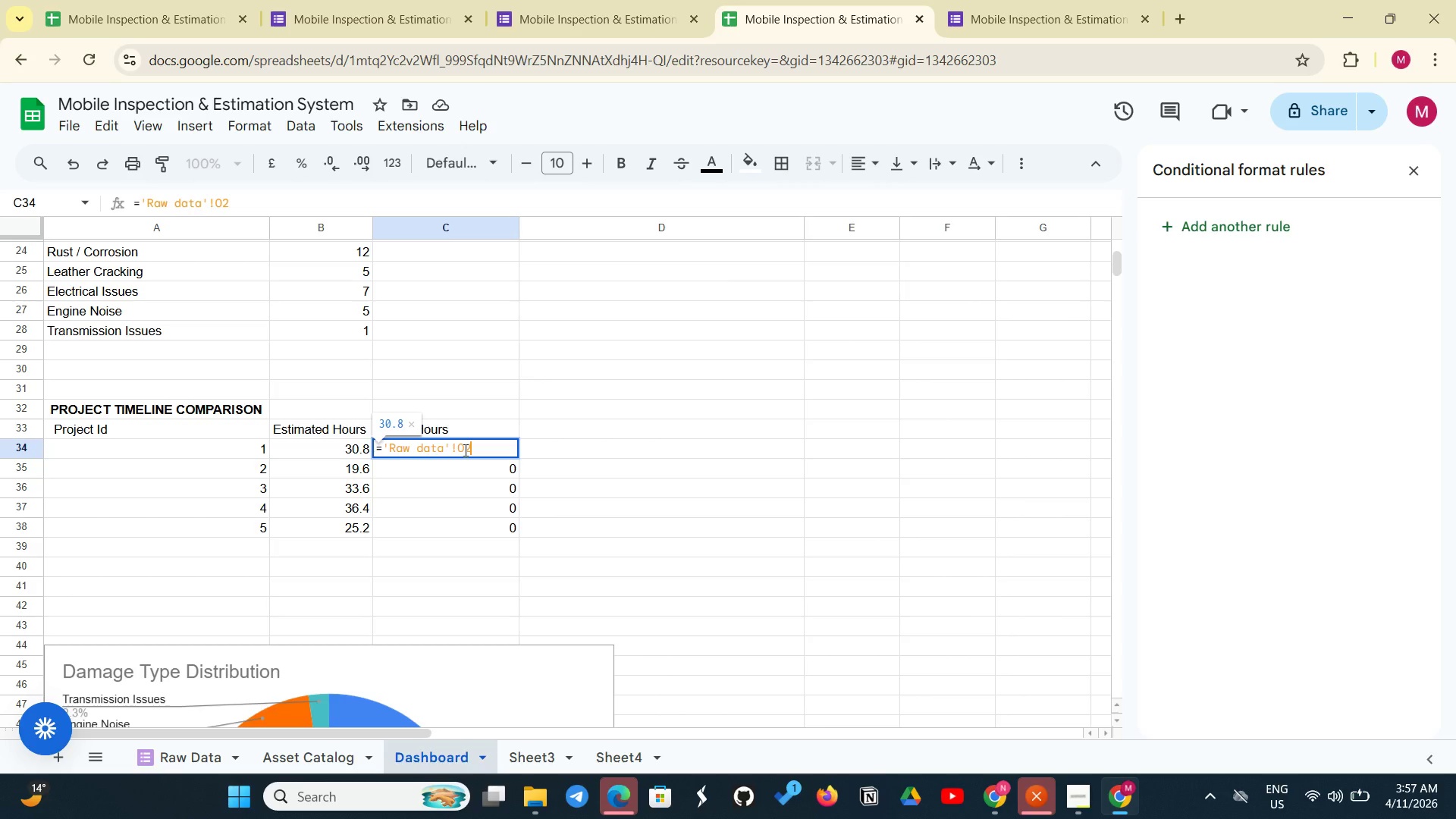 
key(Space)
 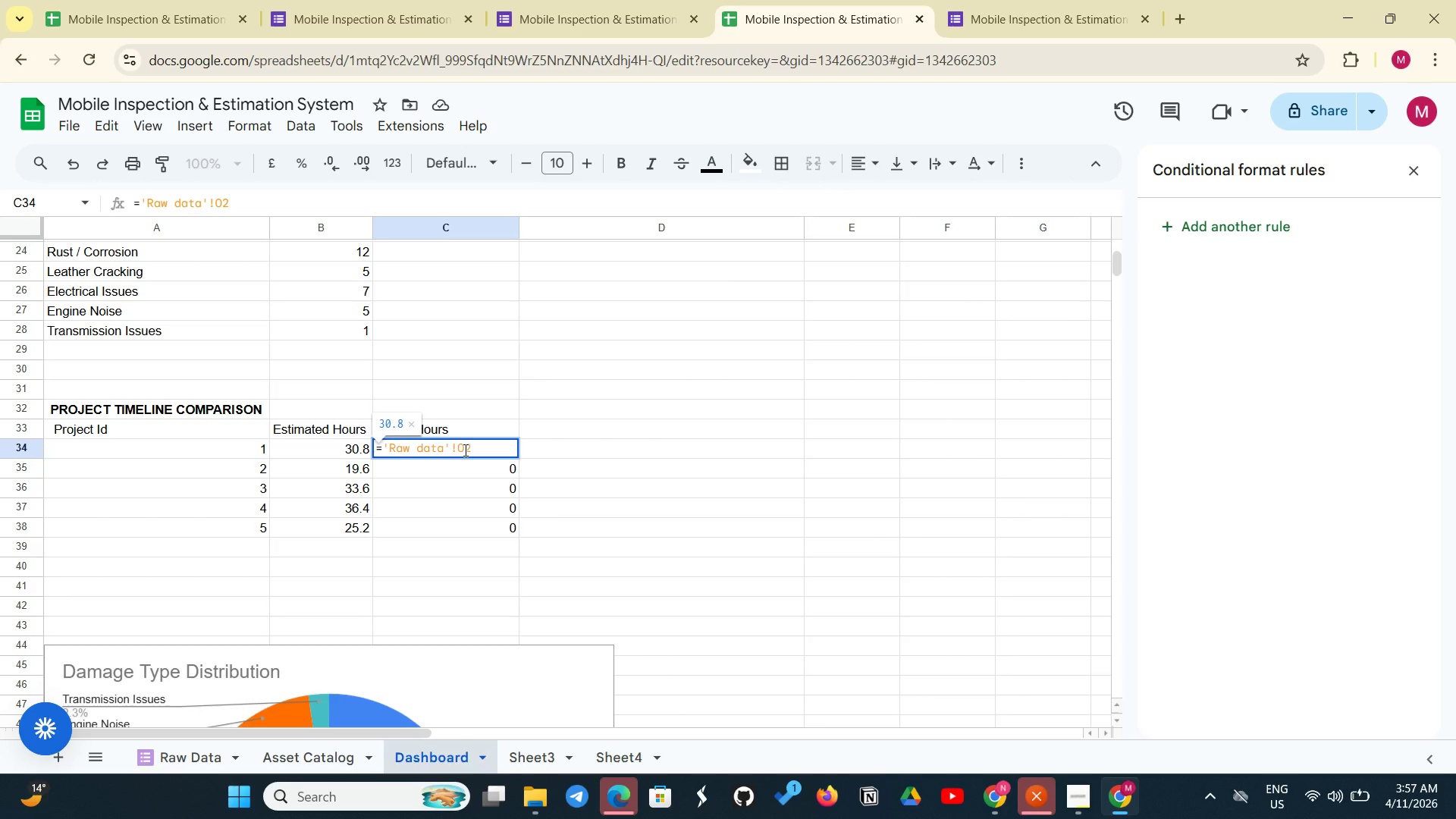 
key(NumpadMultiply)
 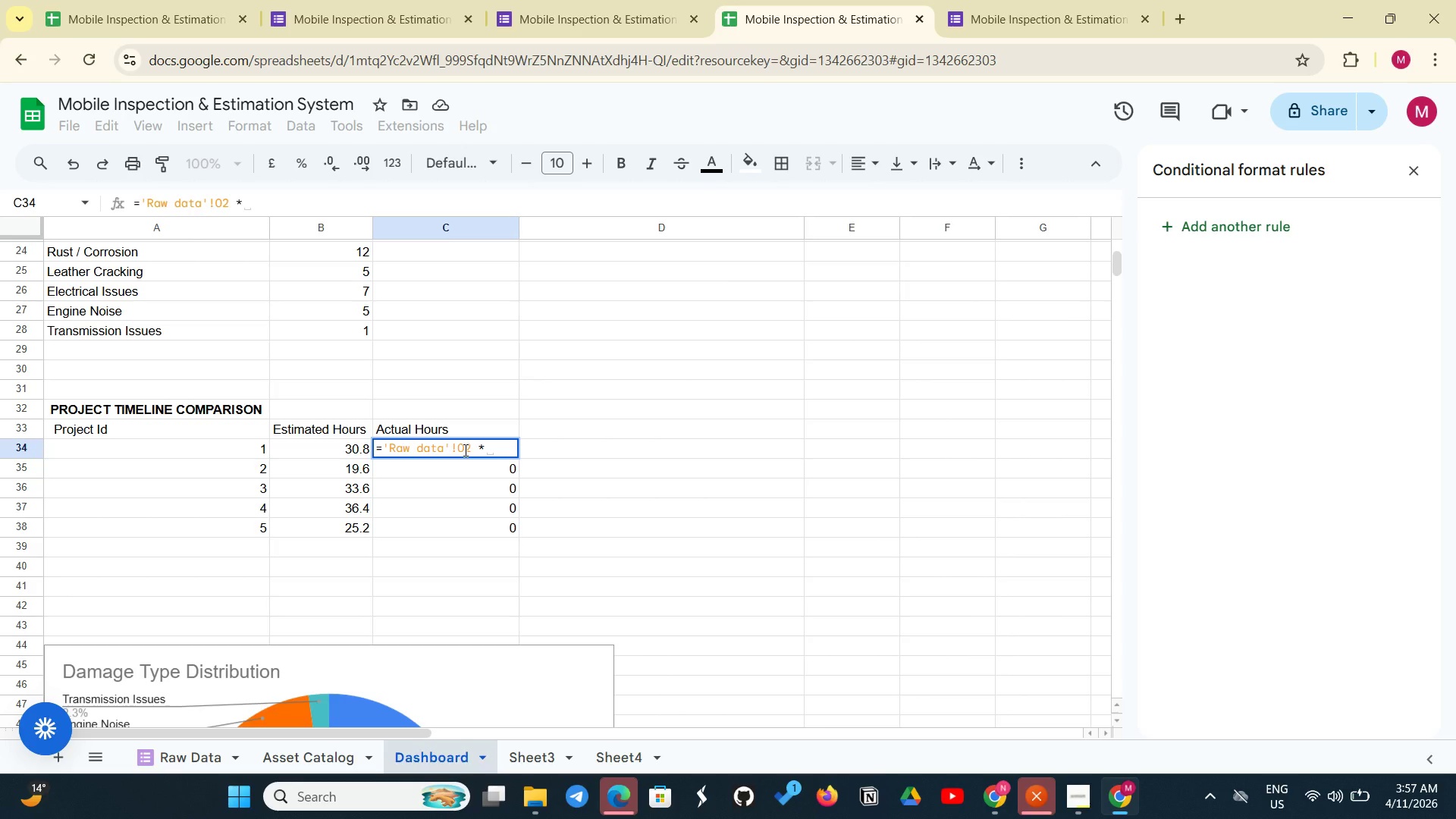 
key(Space)
 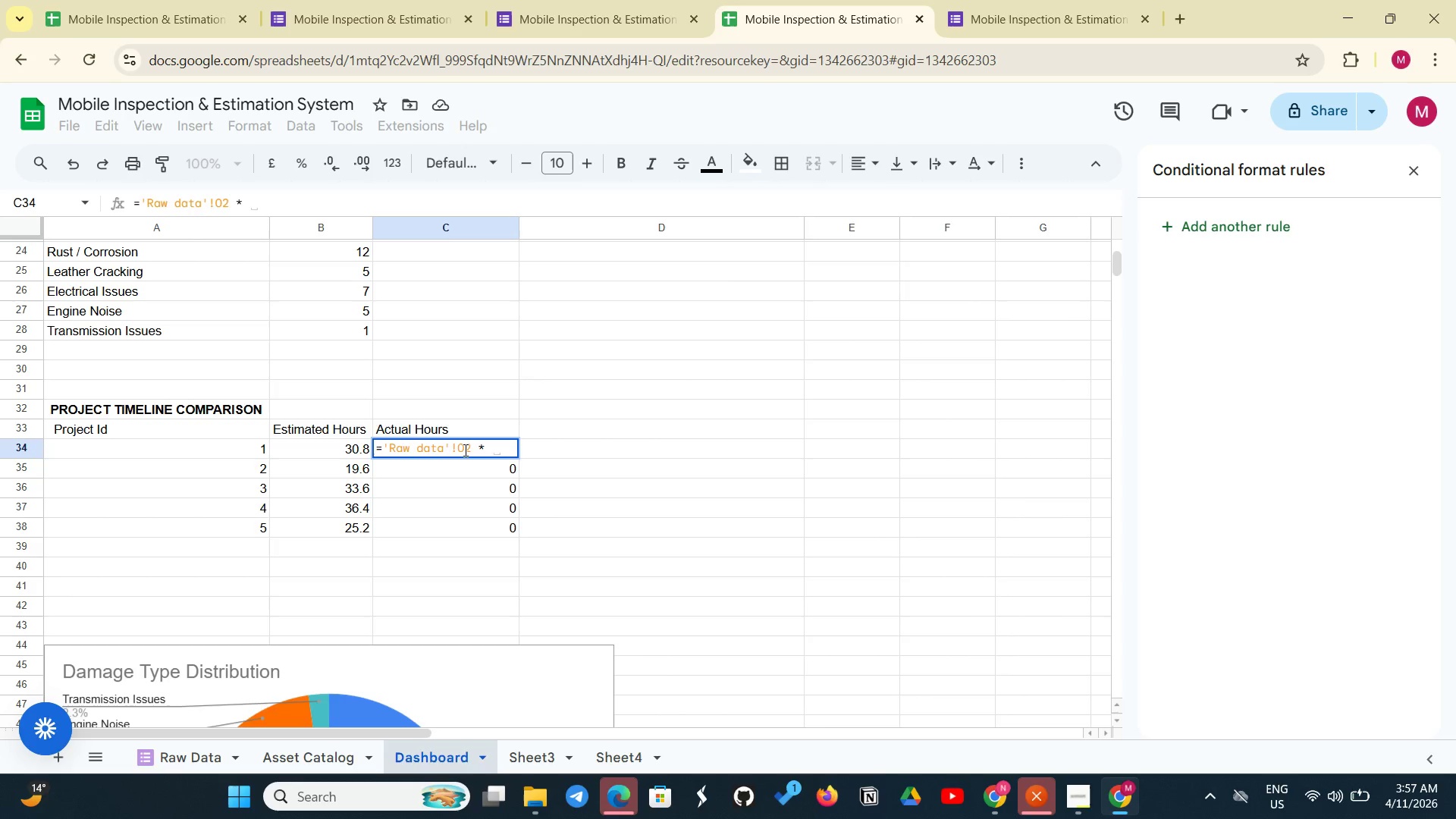 
key(1)
 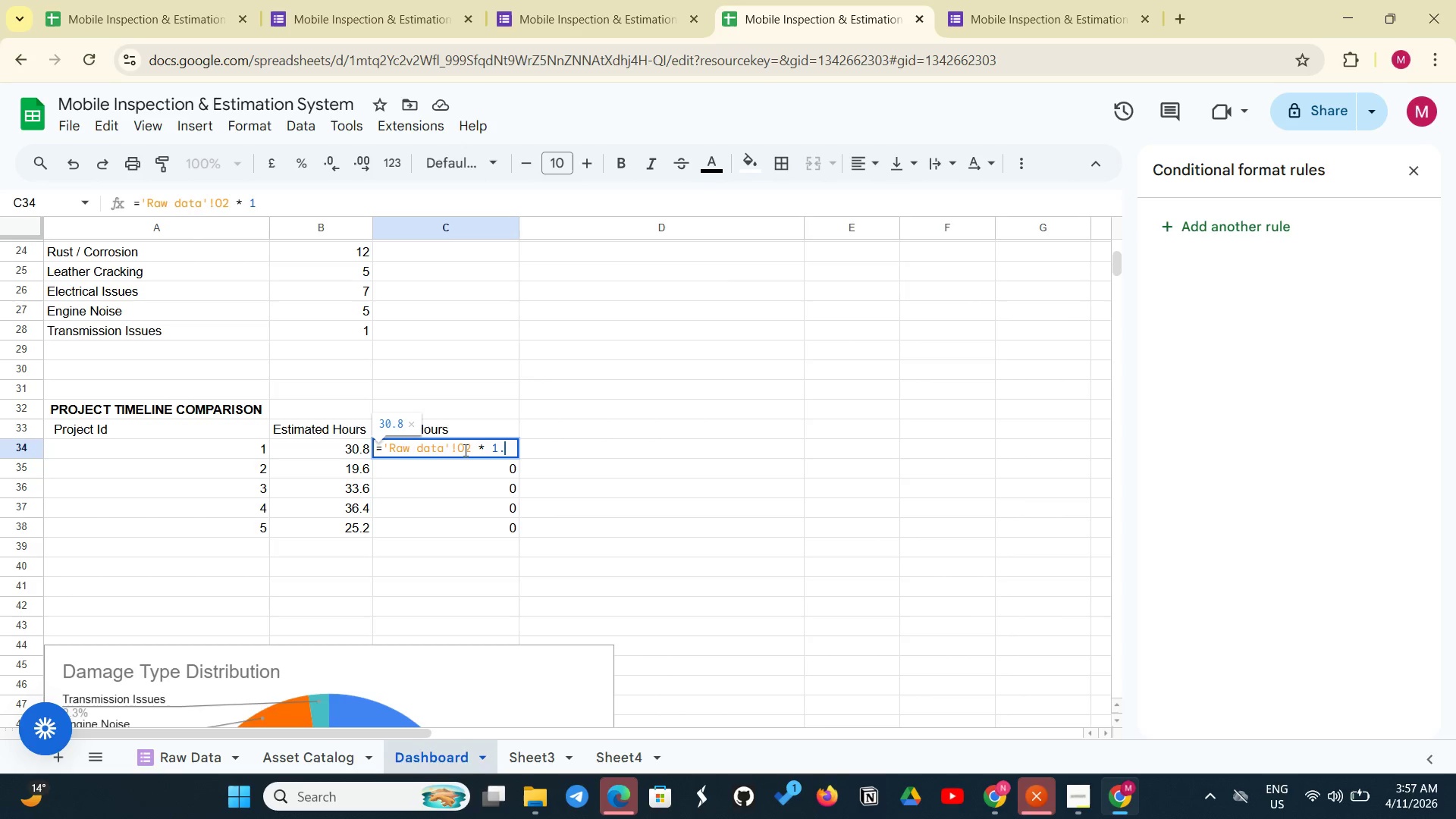 
key(Period)
 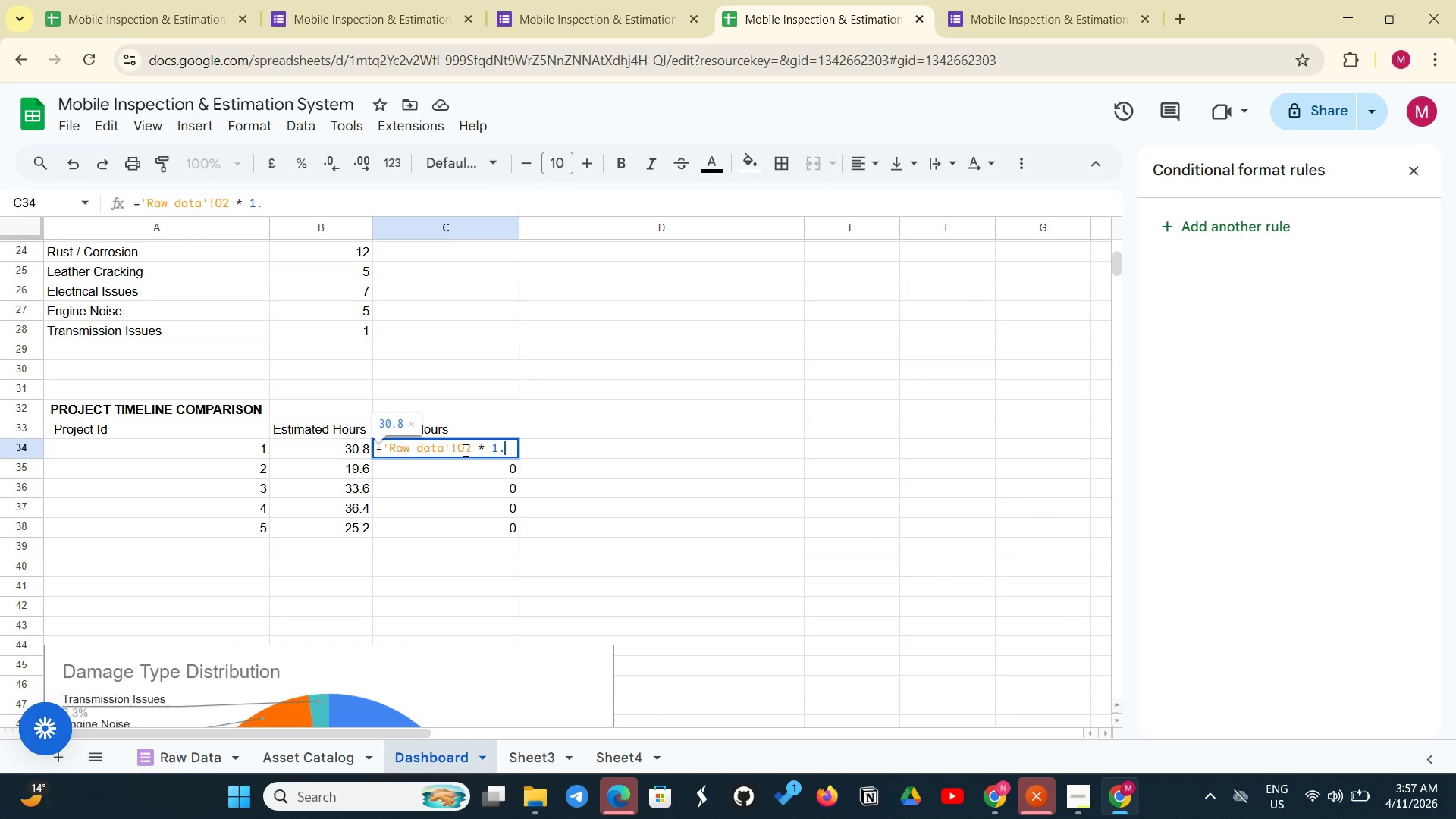 
key(1)
 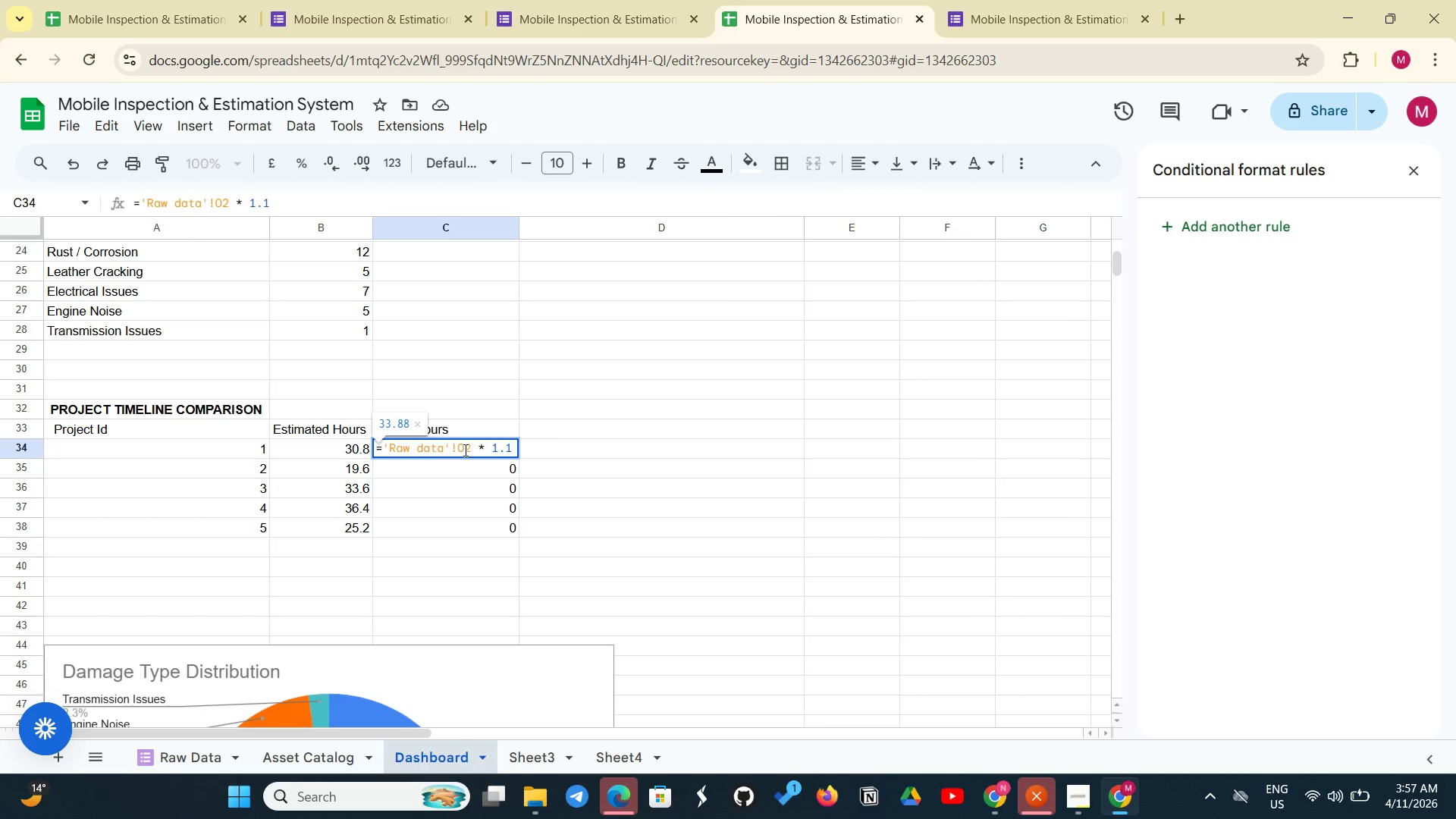 
key(Enter)
 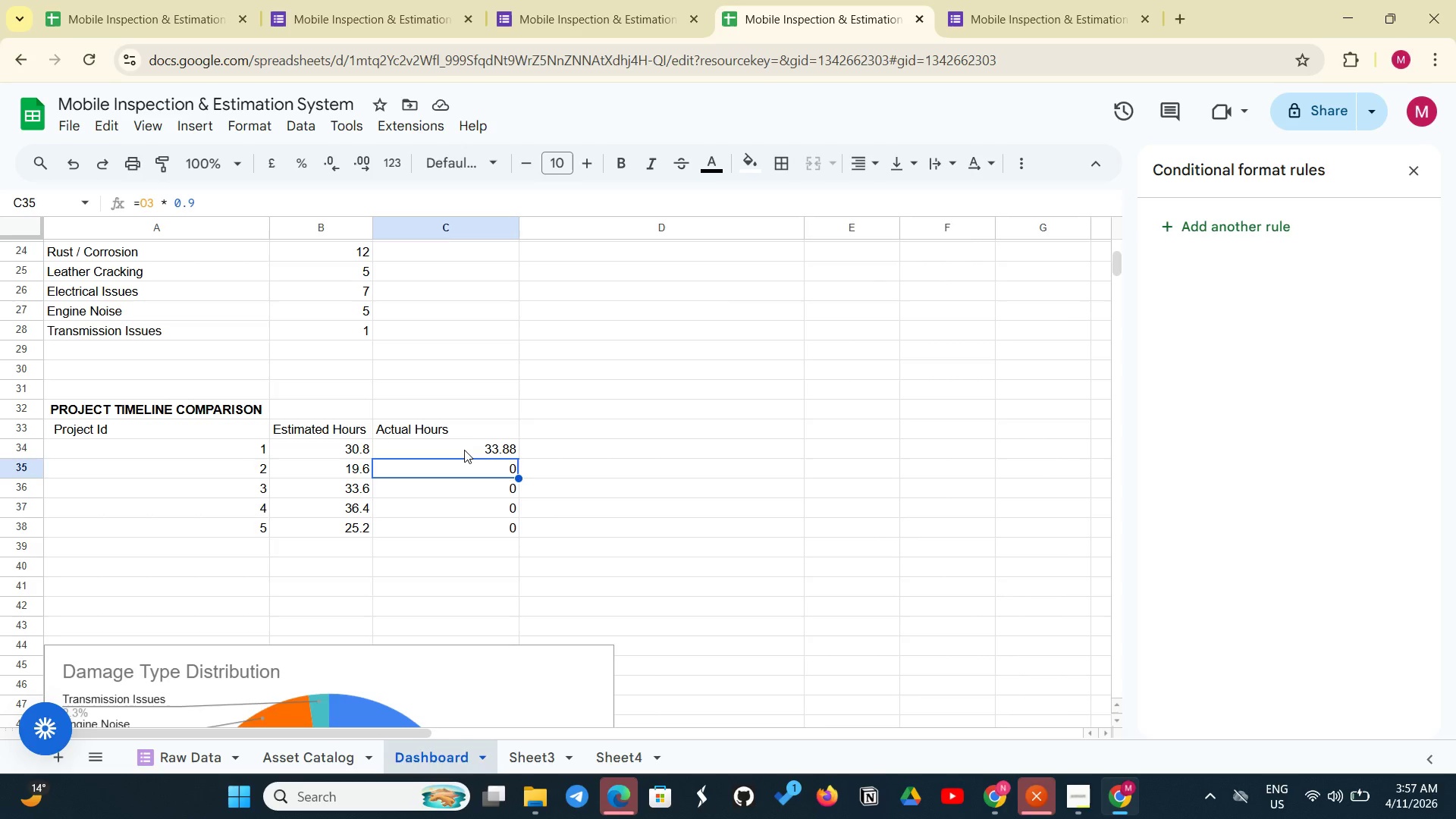 
wait(14.95)
 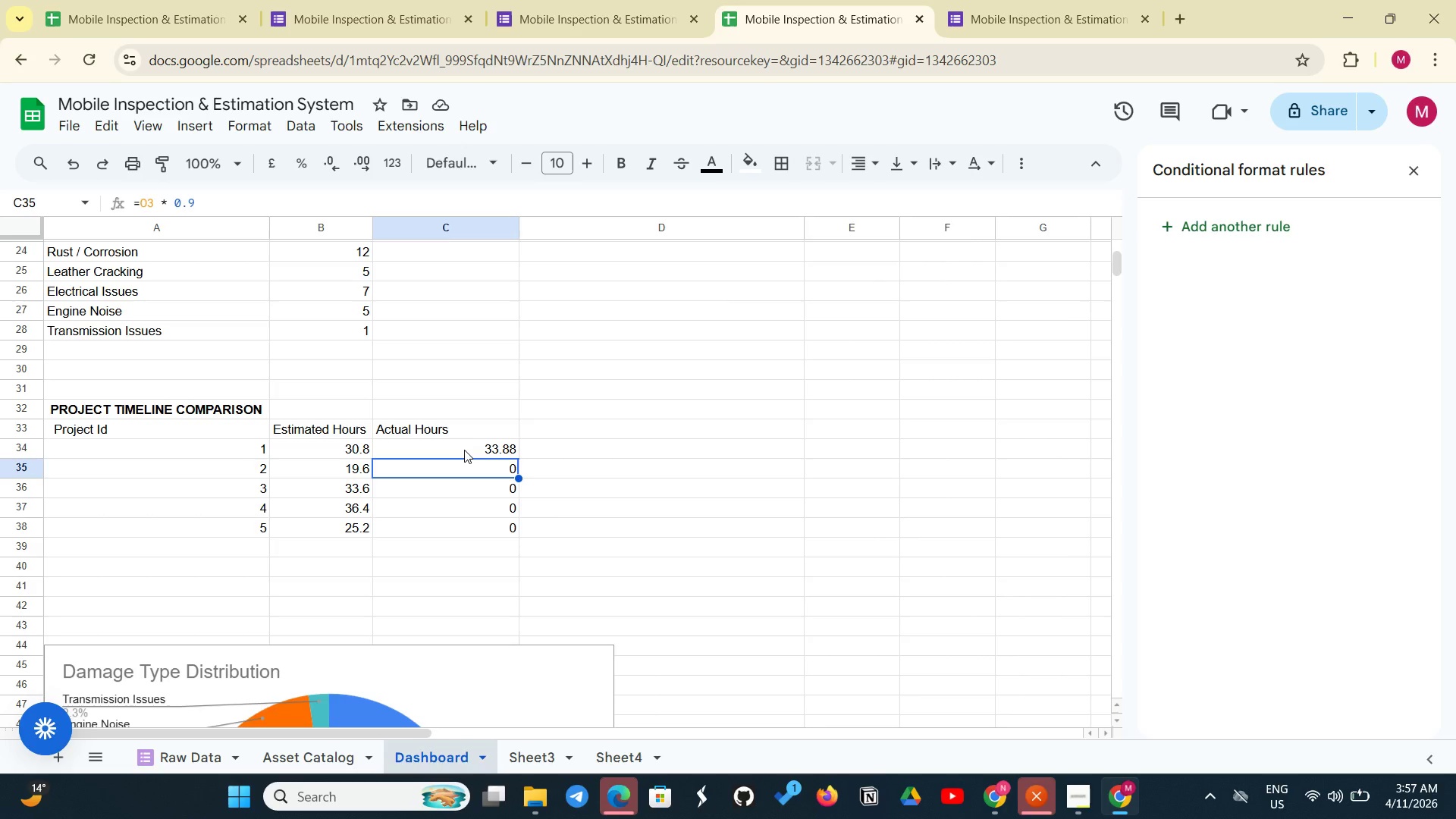 
left_click([466, 460])
 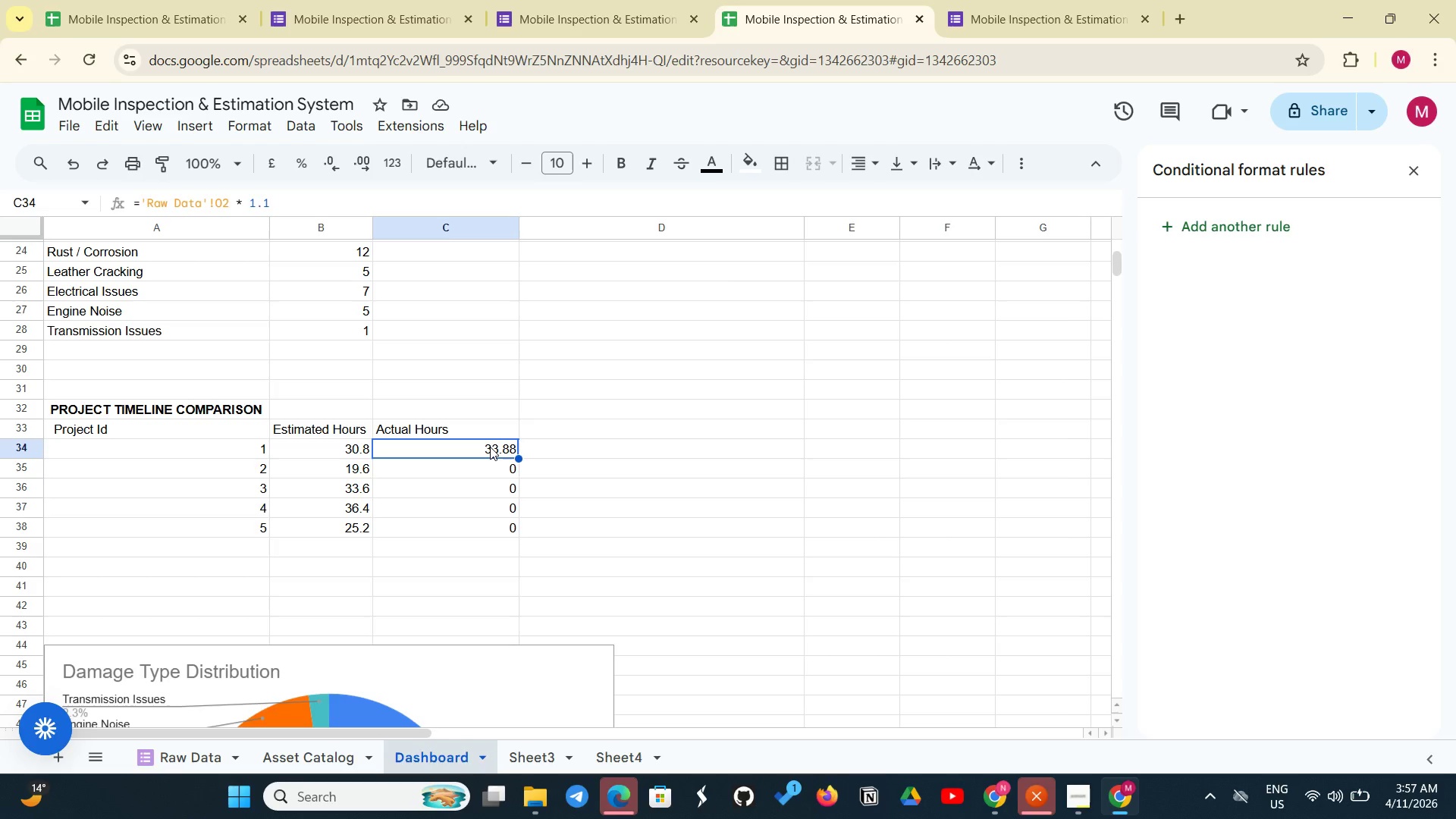 
left_click([490, 447])
 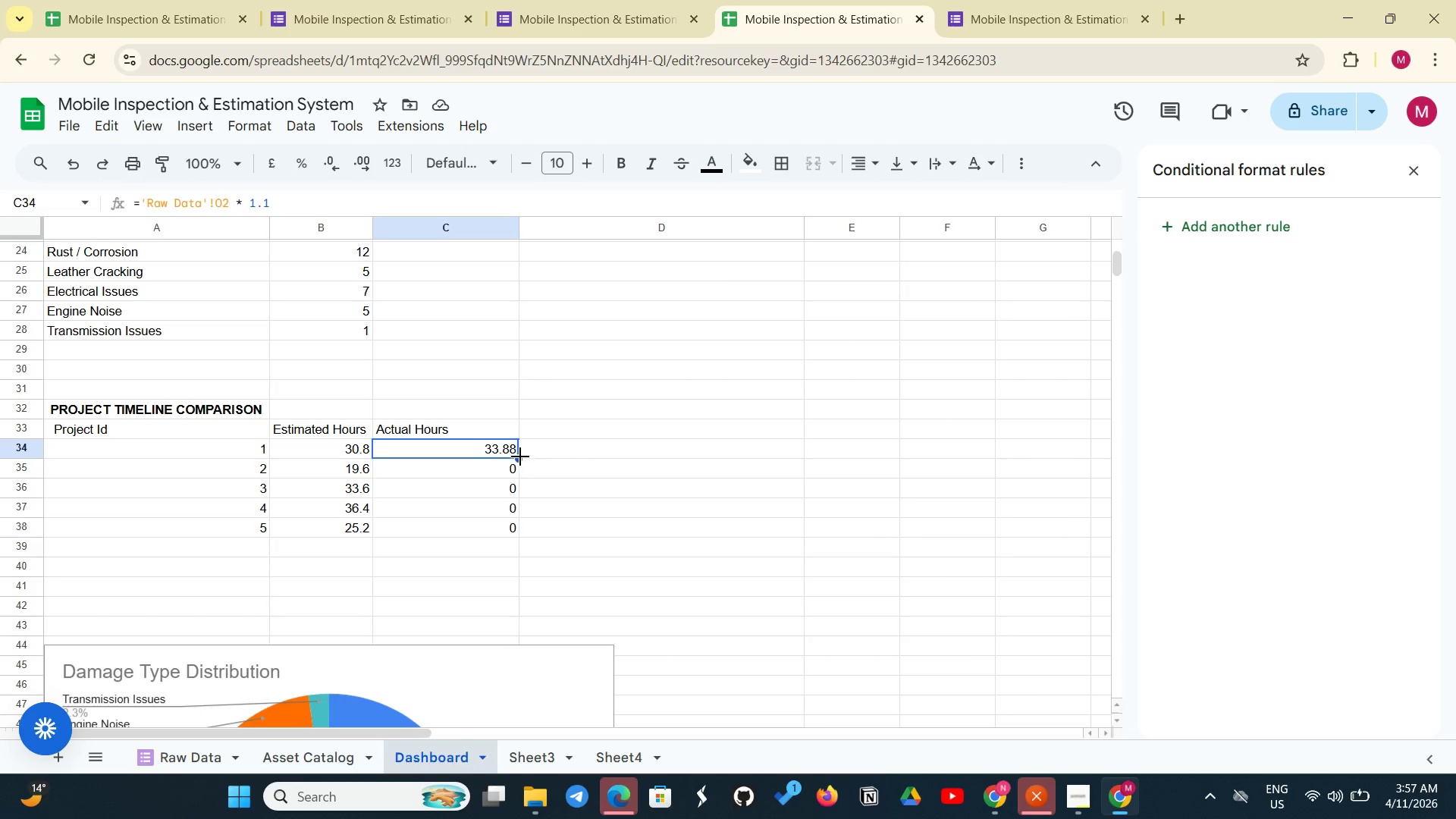 
left_click_drag(start_coordinate=[519, 455], to_coordinate=[506, 528])
 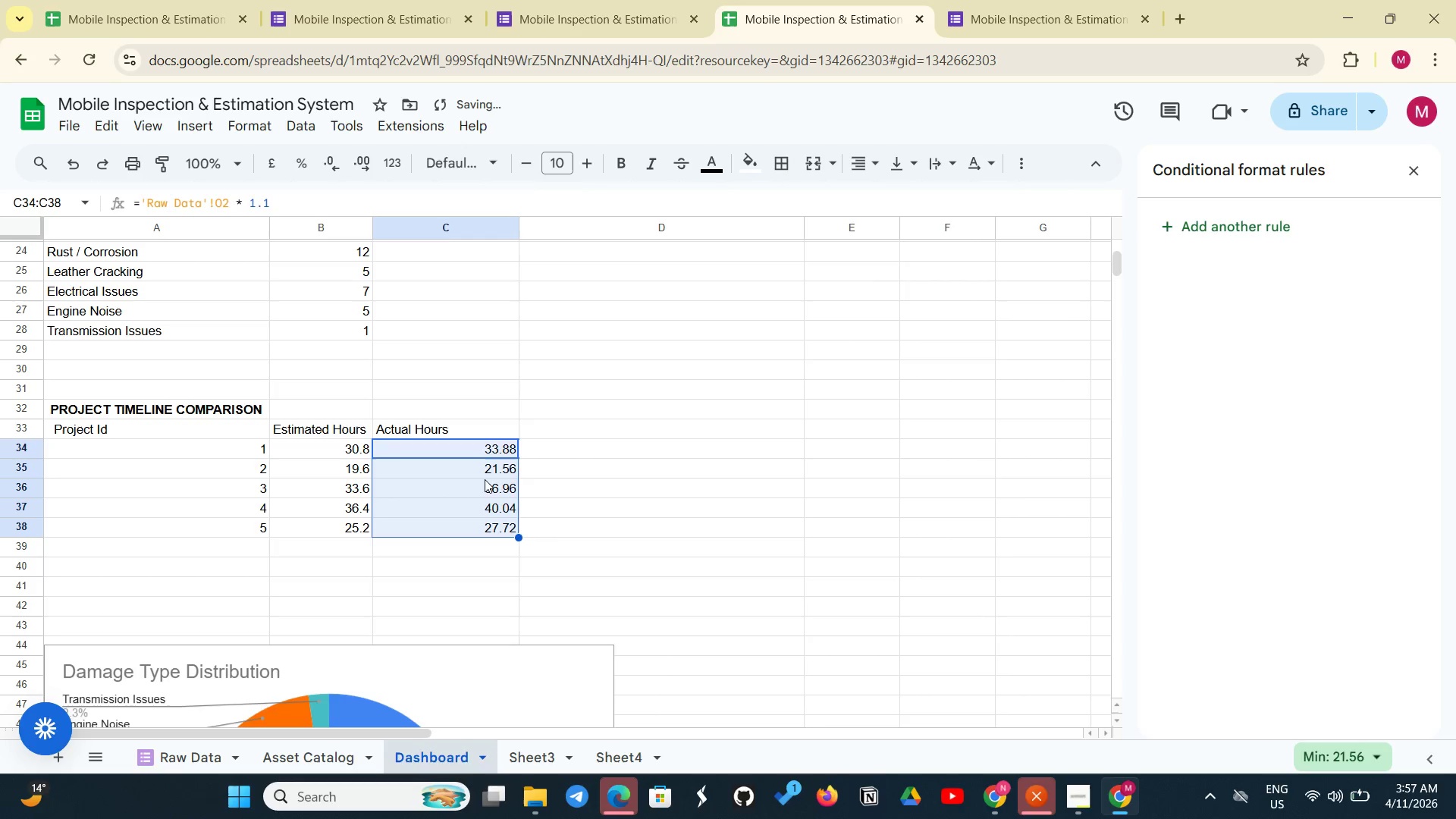 
left_click([506, 466])
 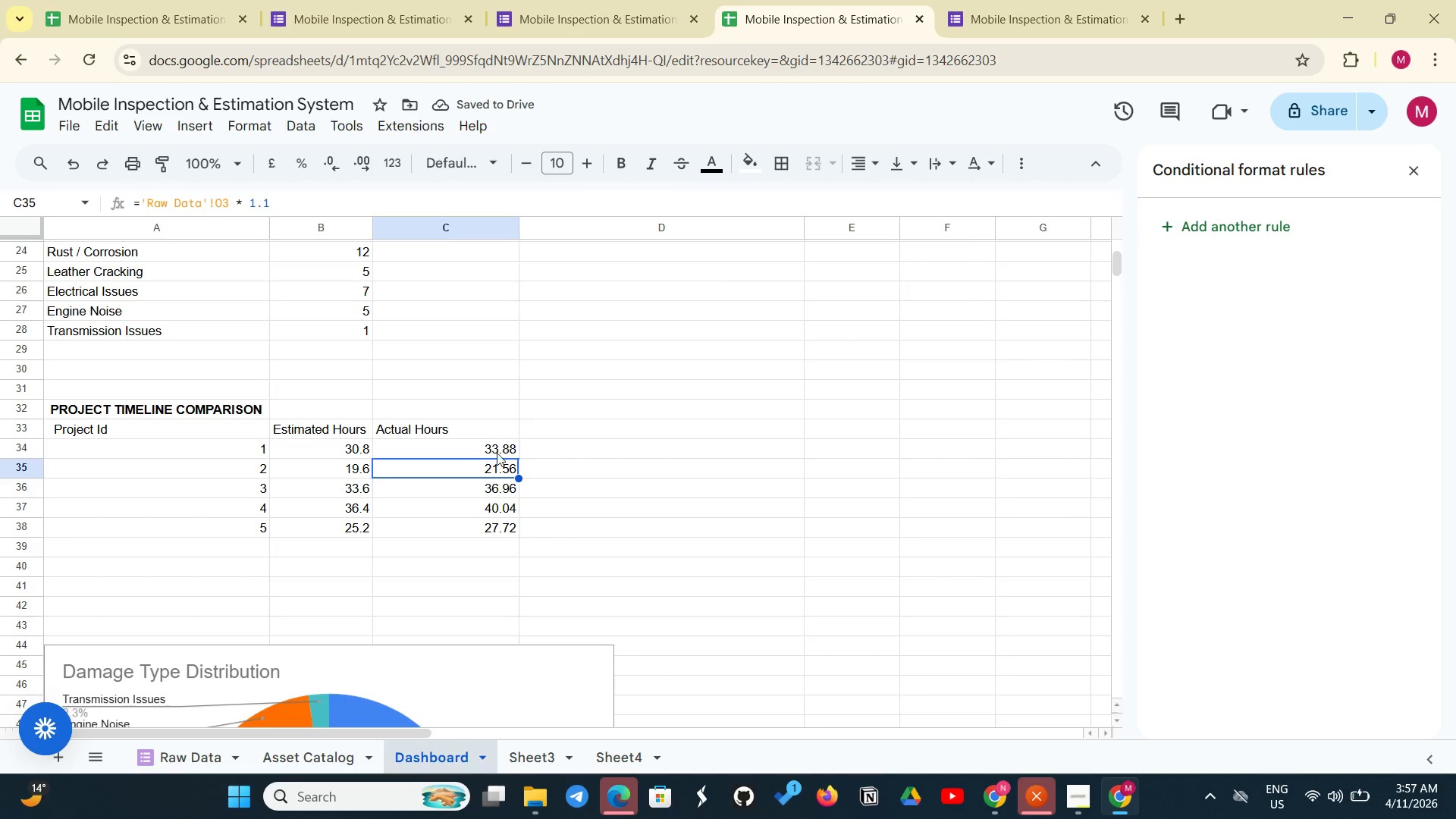 
left_click([504, 445])
 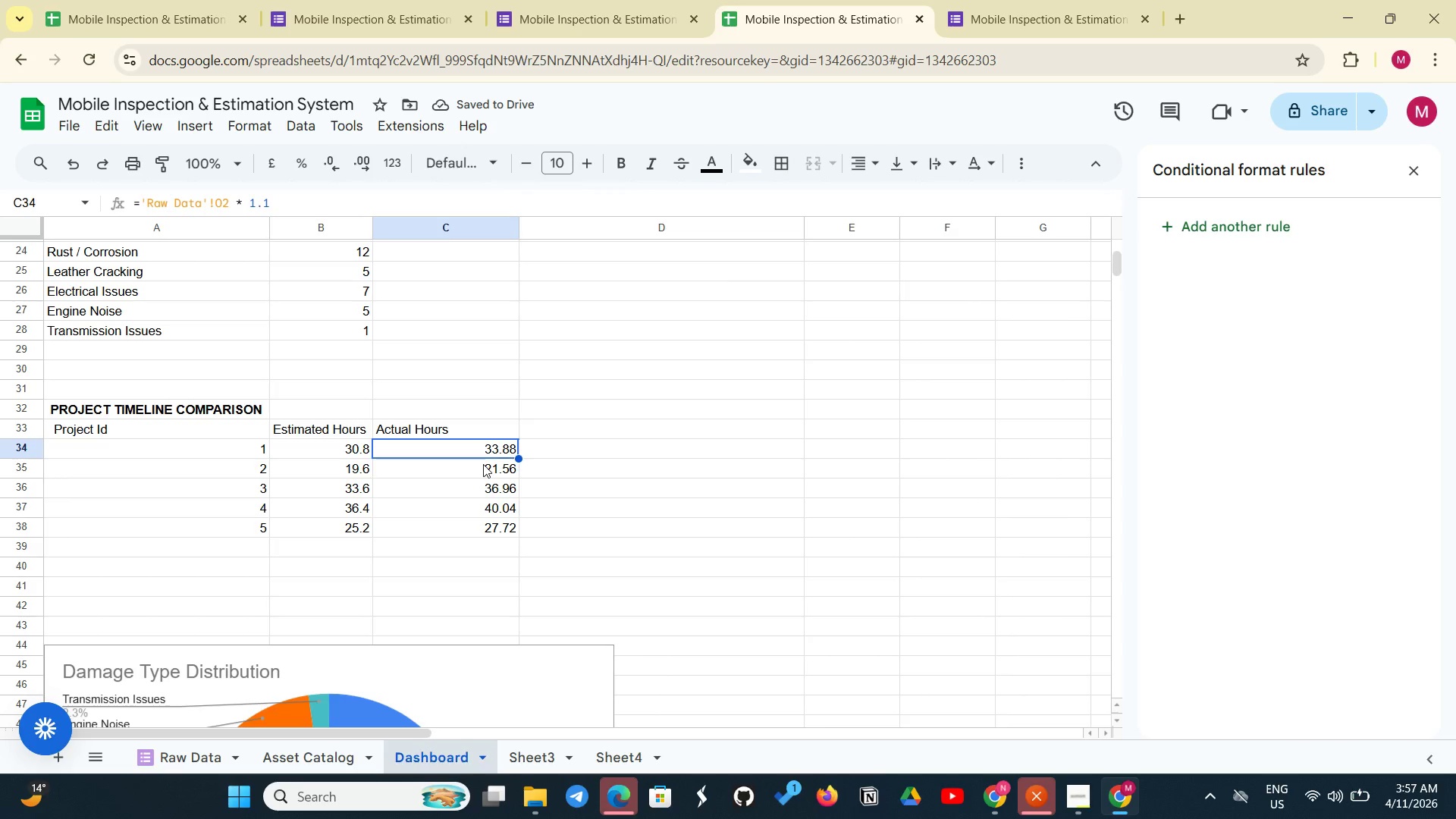 
left_click([483, 464])
 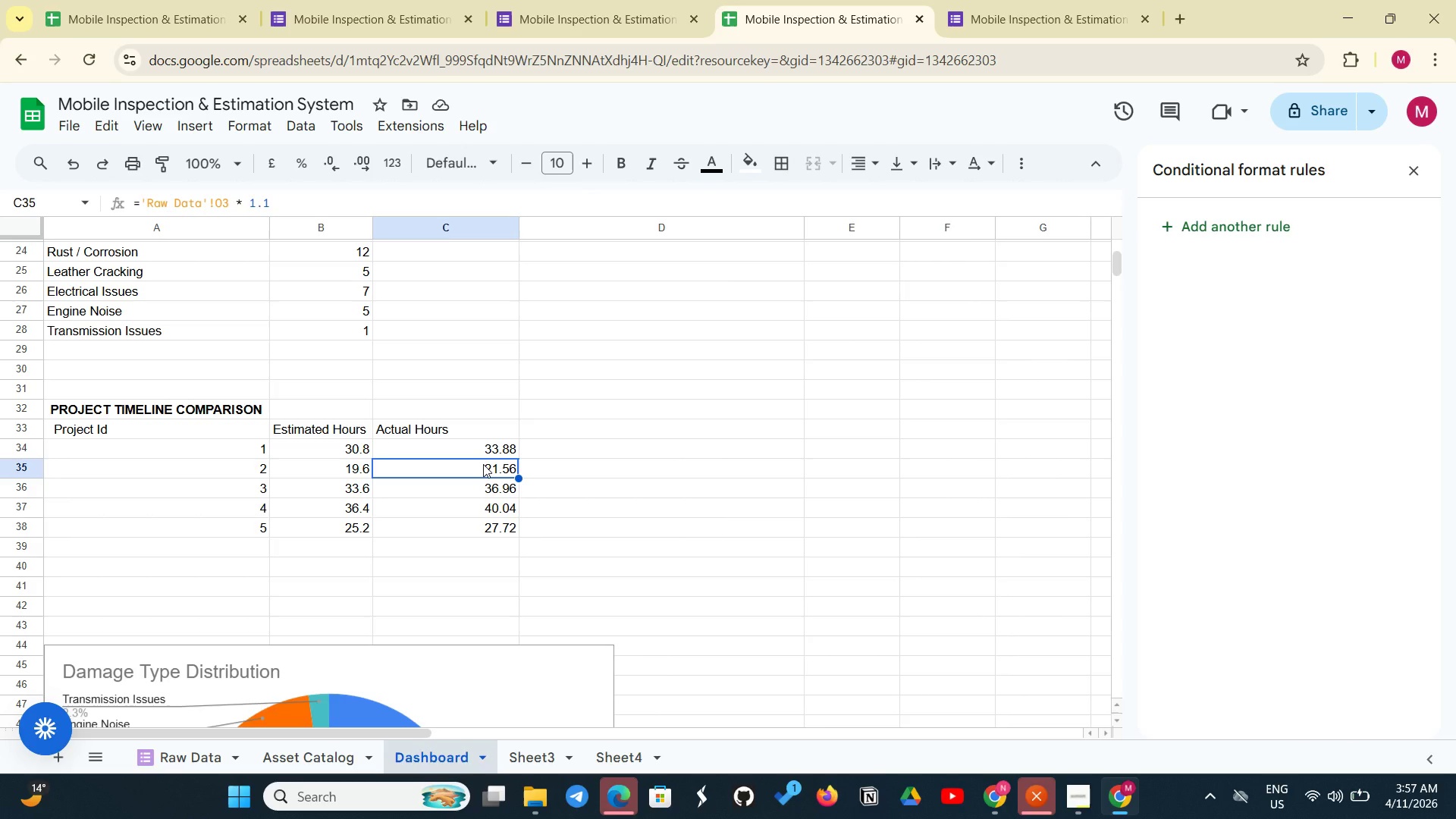 
left_click([483, 464])
 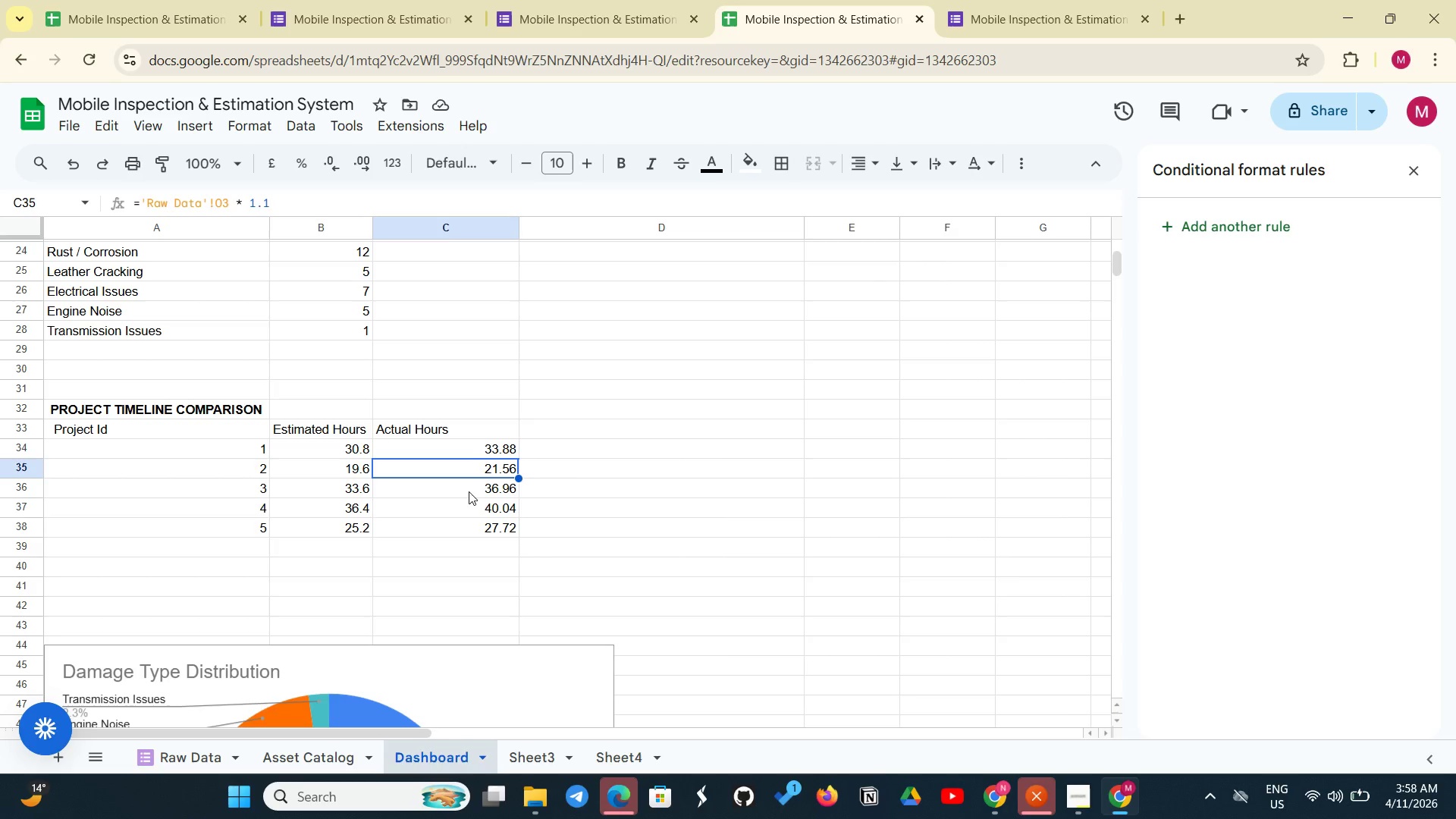 
left_click([469, 491])
 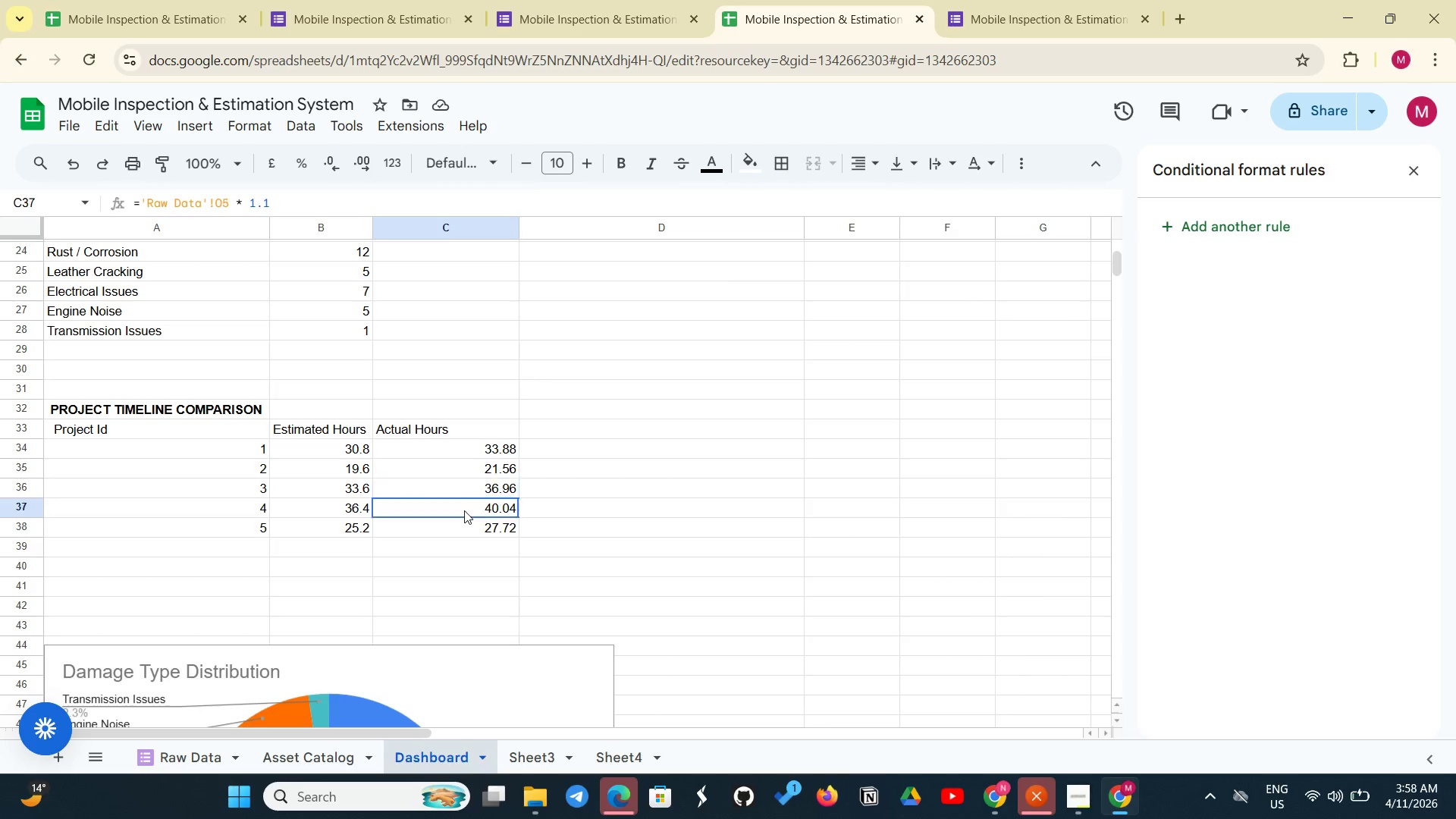 
left_click([464, 510])
 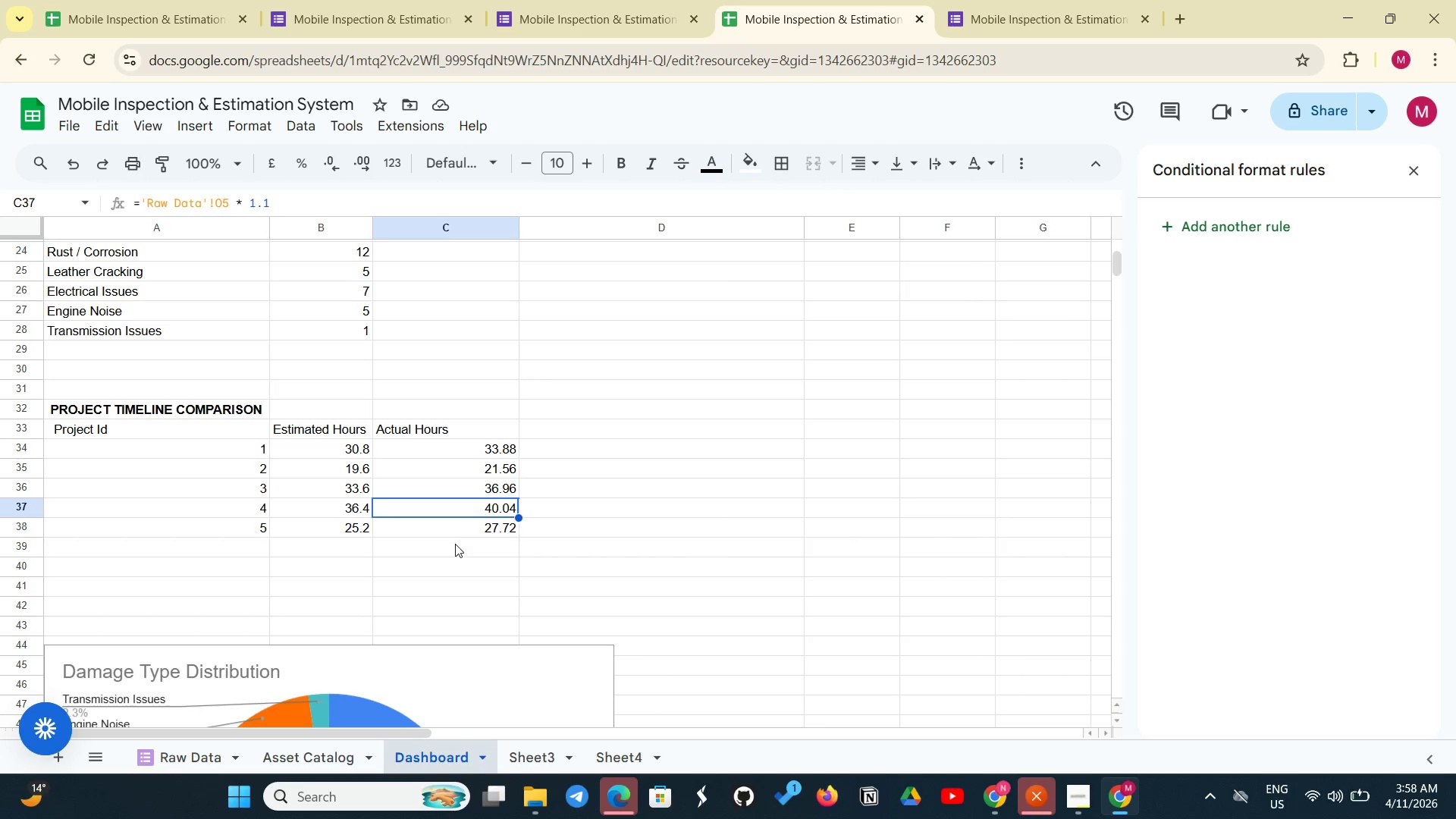 
left_click([455, 544])
 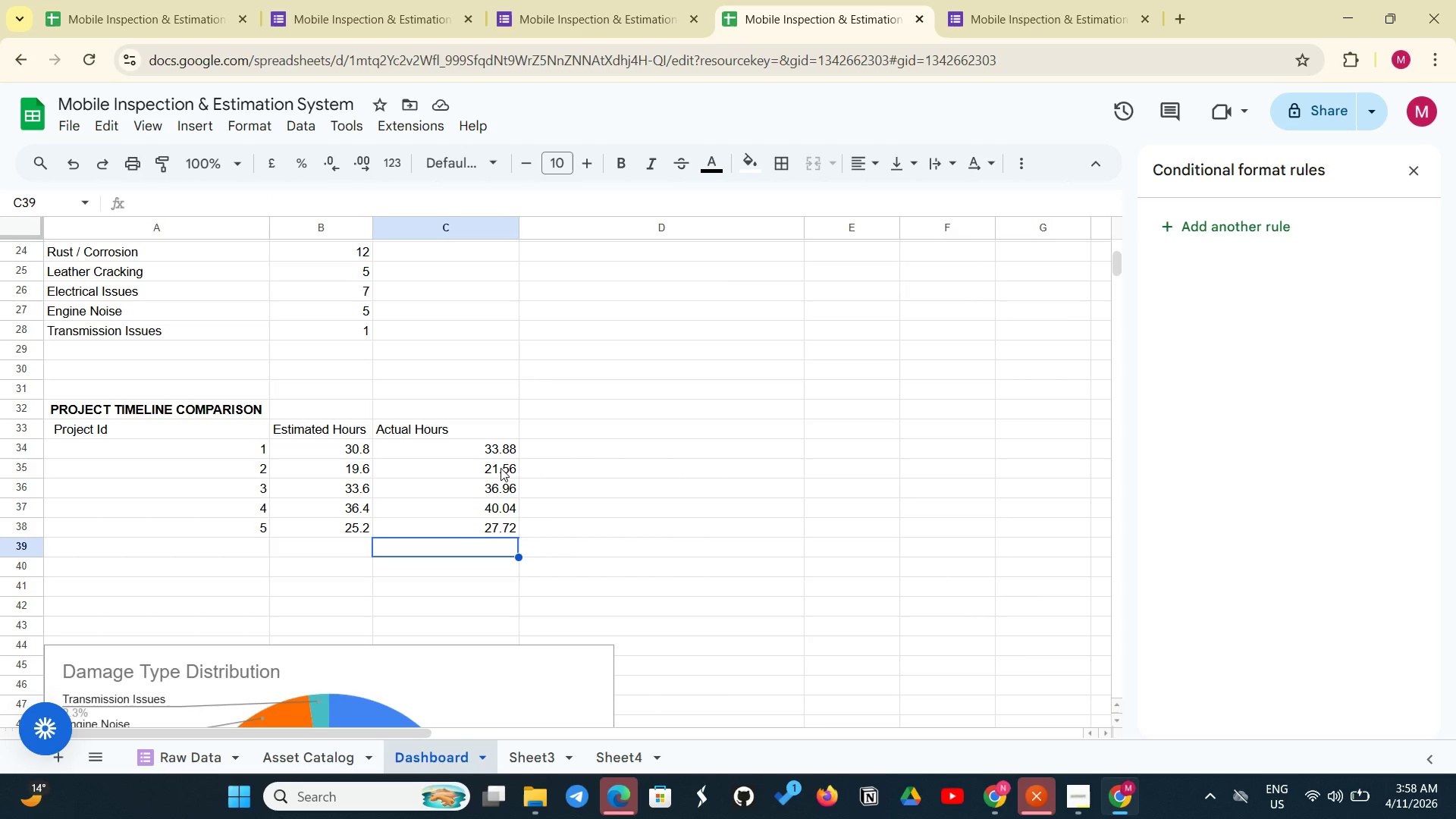 
left_click([500, 468])
 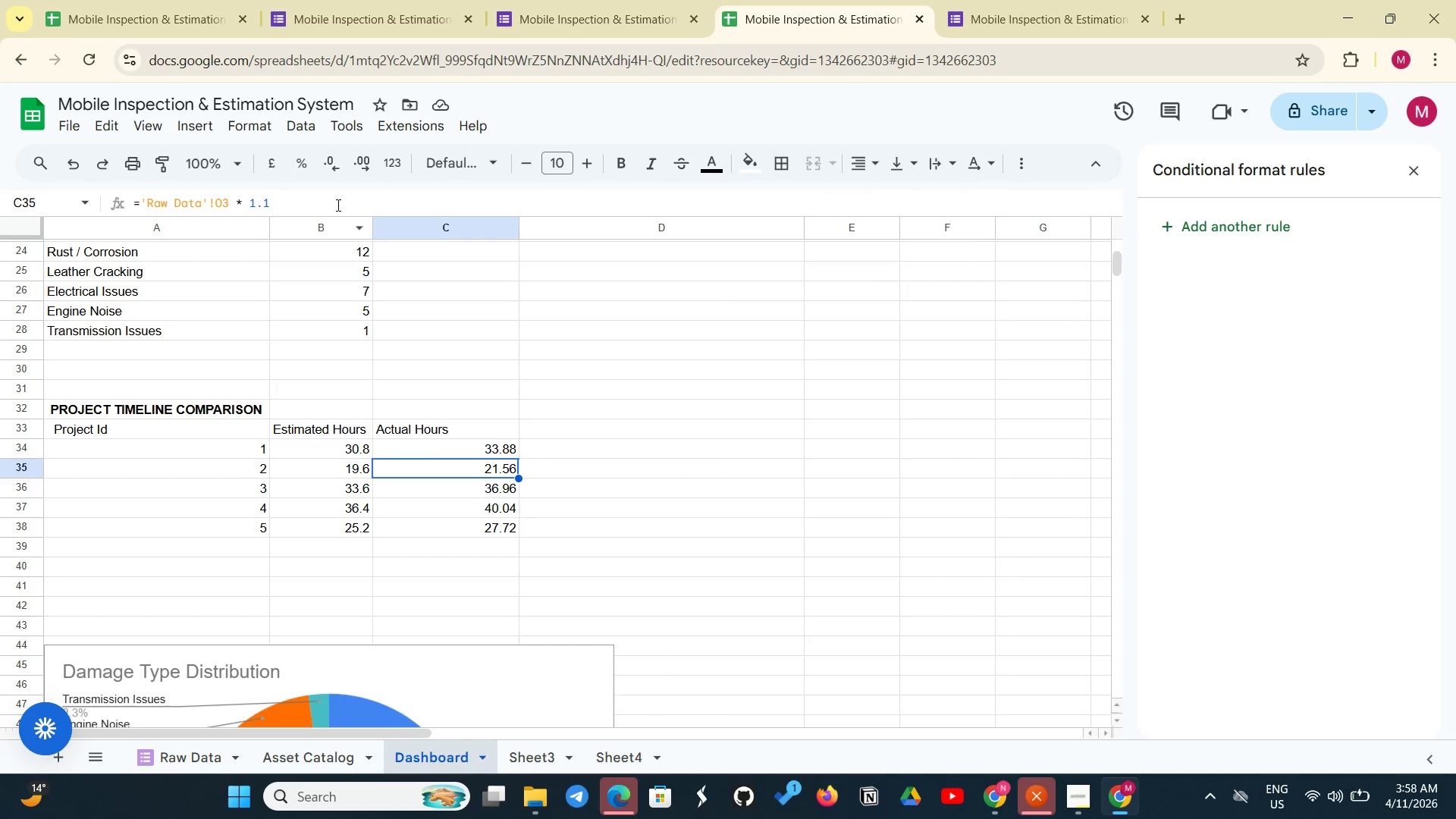 
left_click([333, 205])
 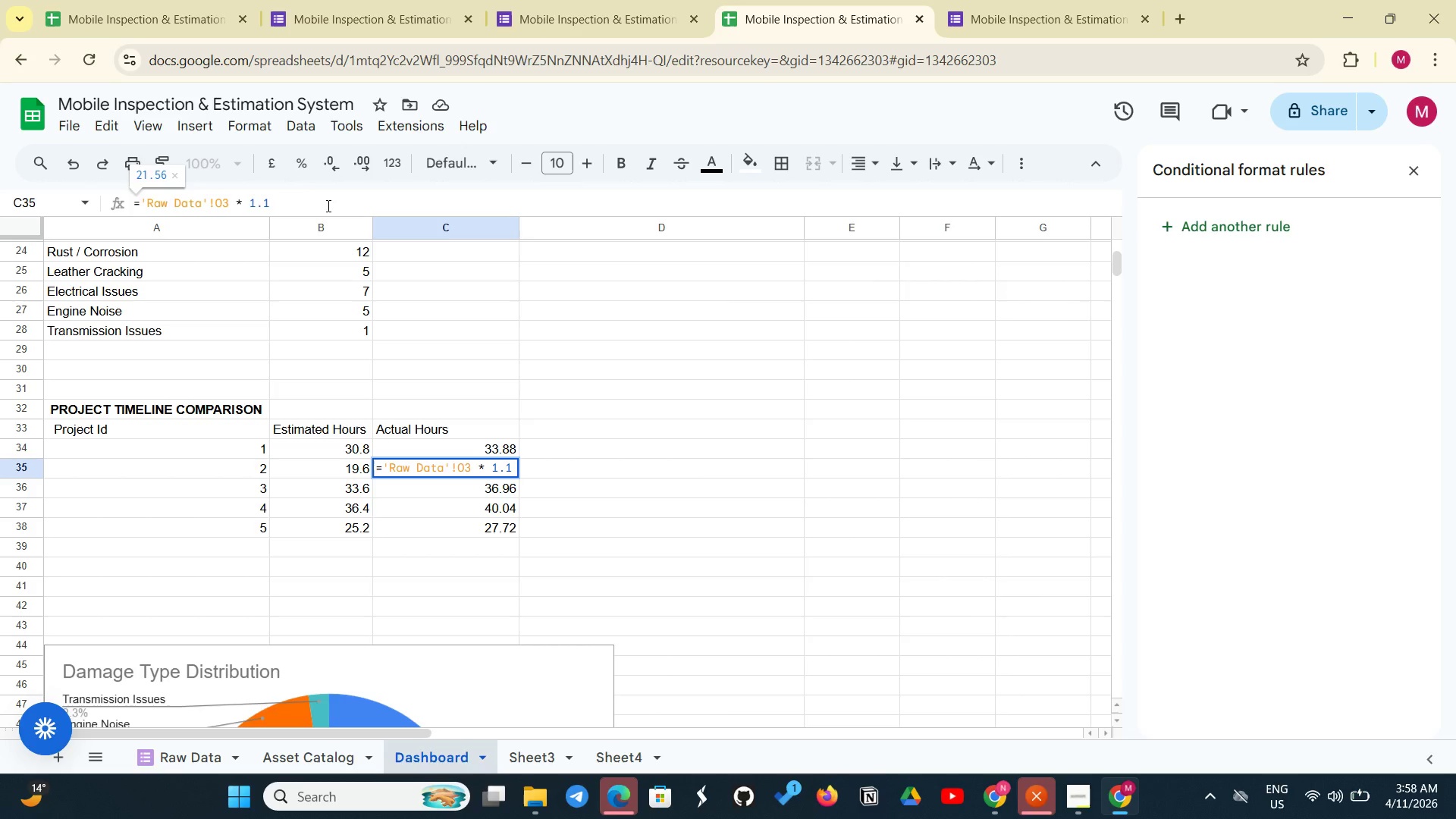 
wait(5.38)
 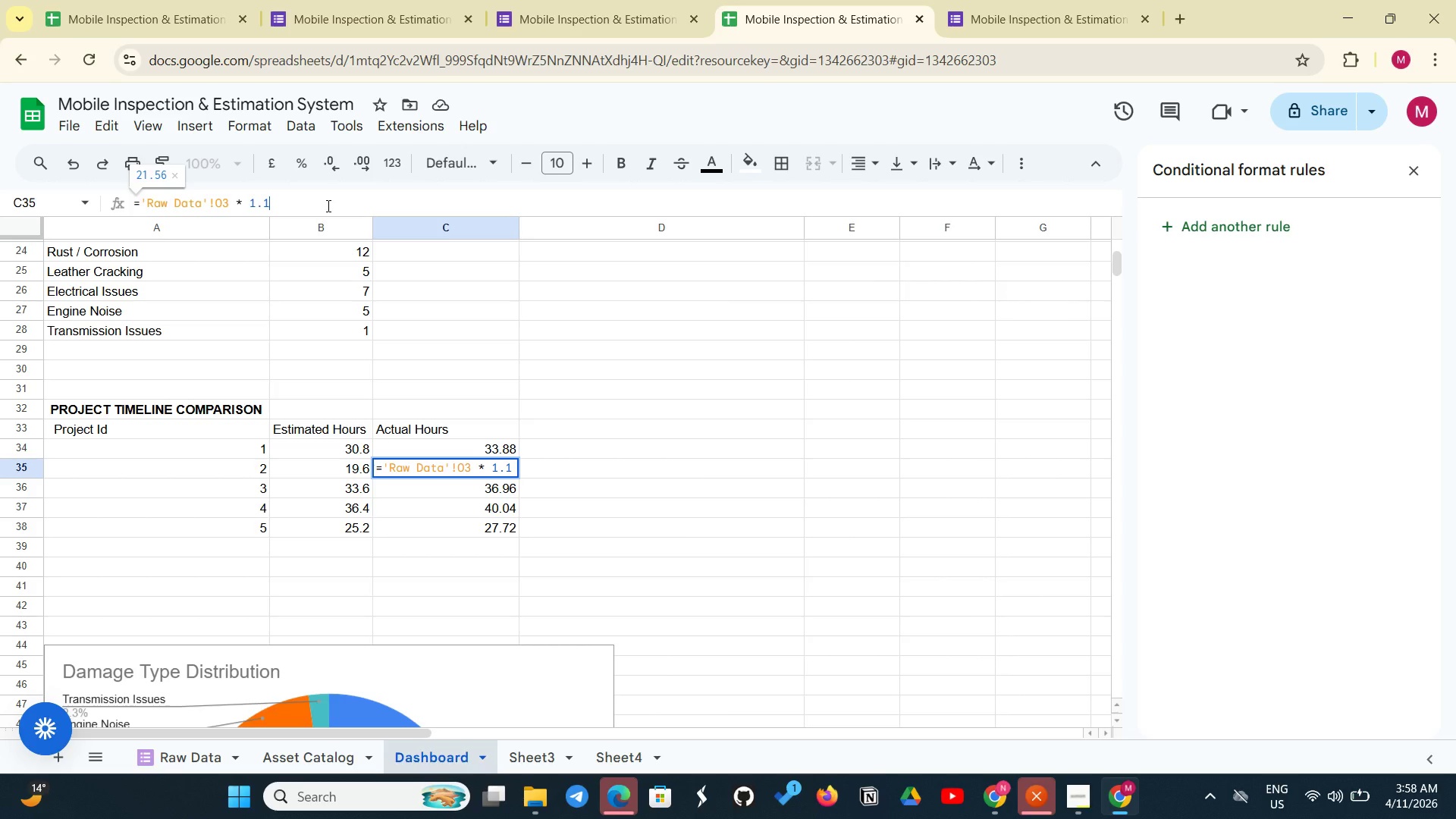 
left_click([280, 202])
 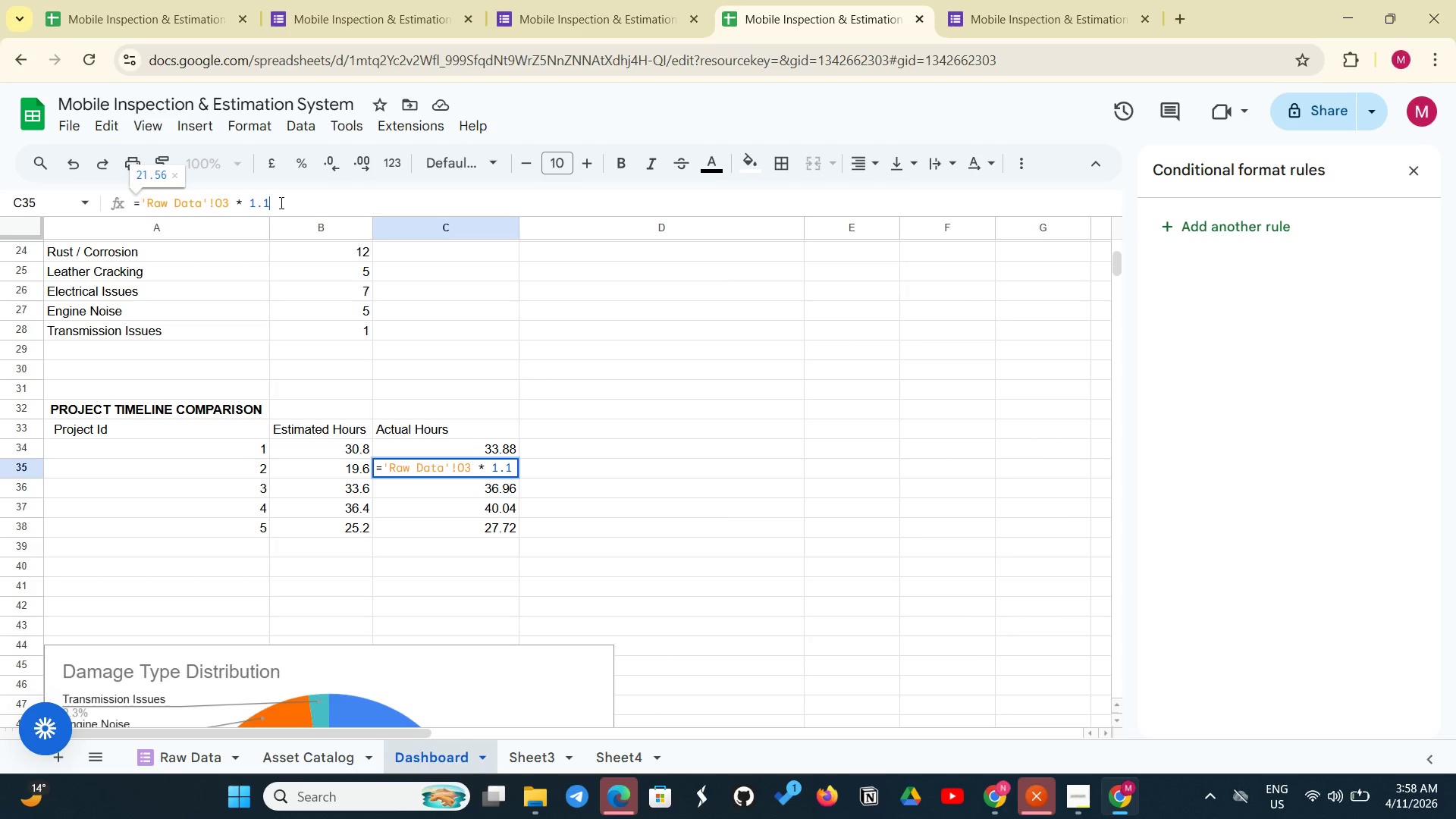 
key(Backspace)
 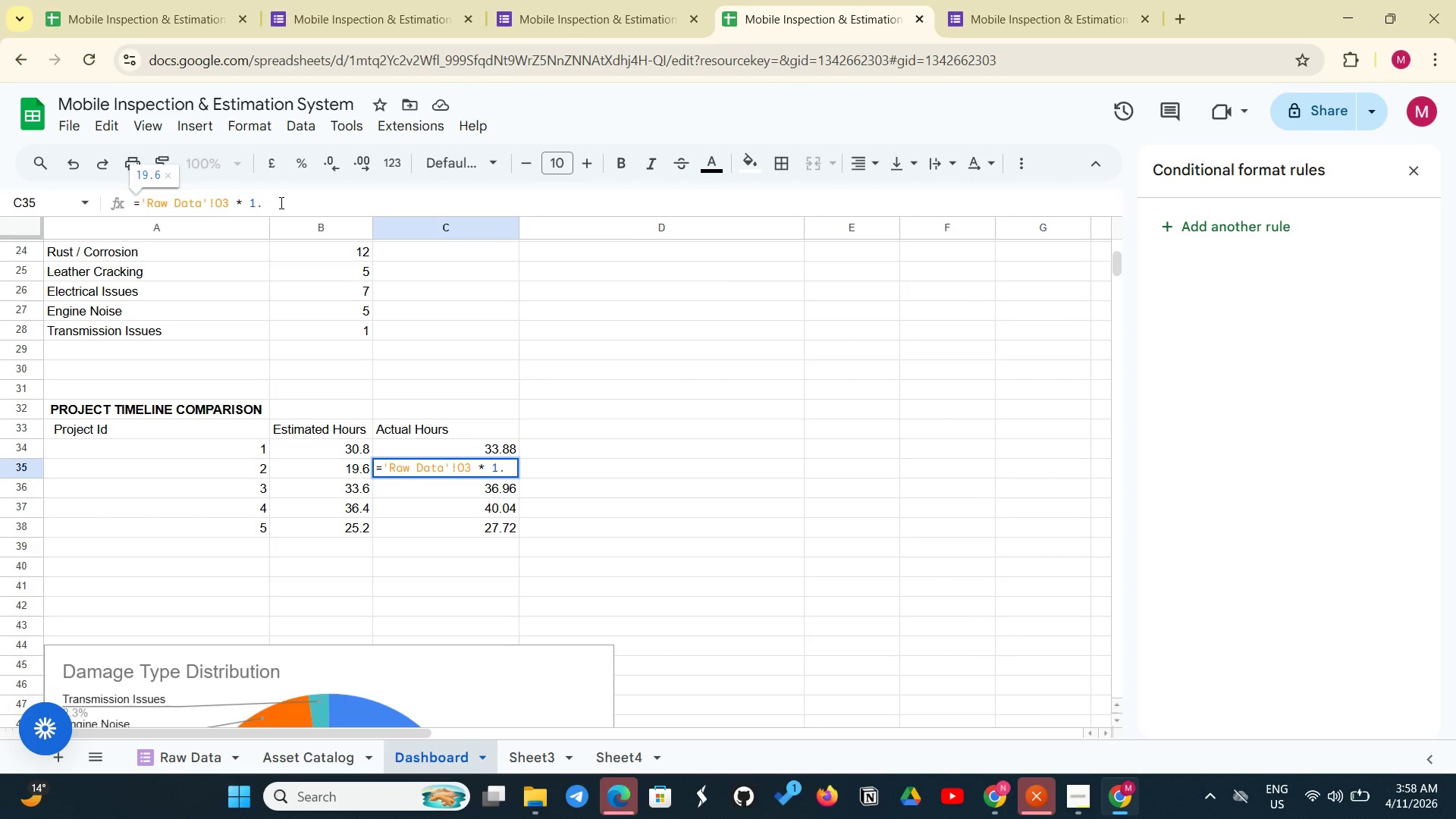 
key(Backspace)
 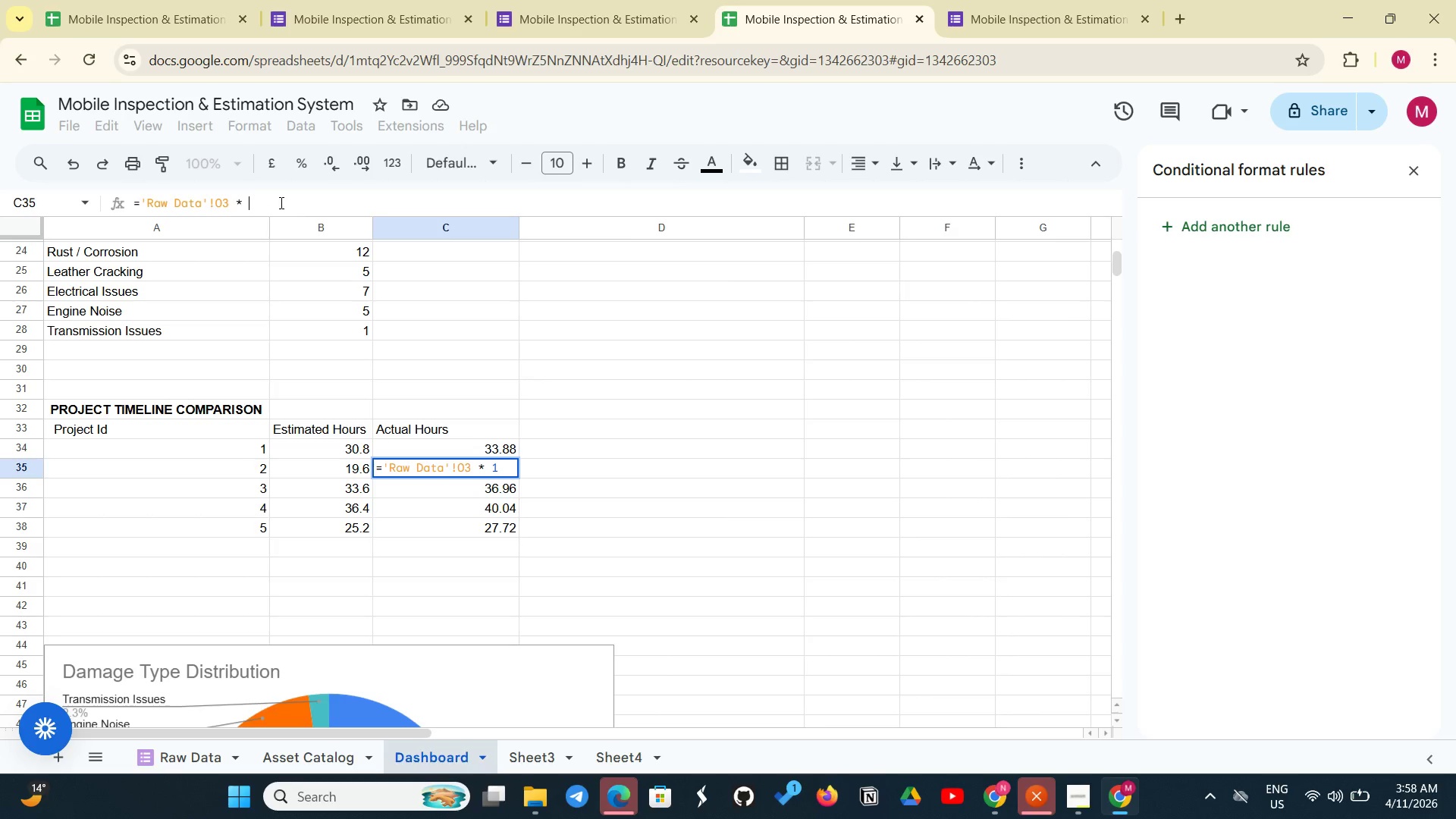 
key(Backspace)
 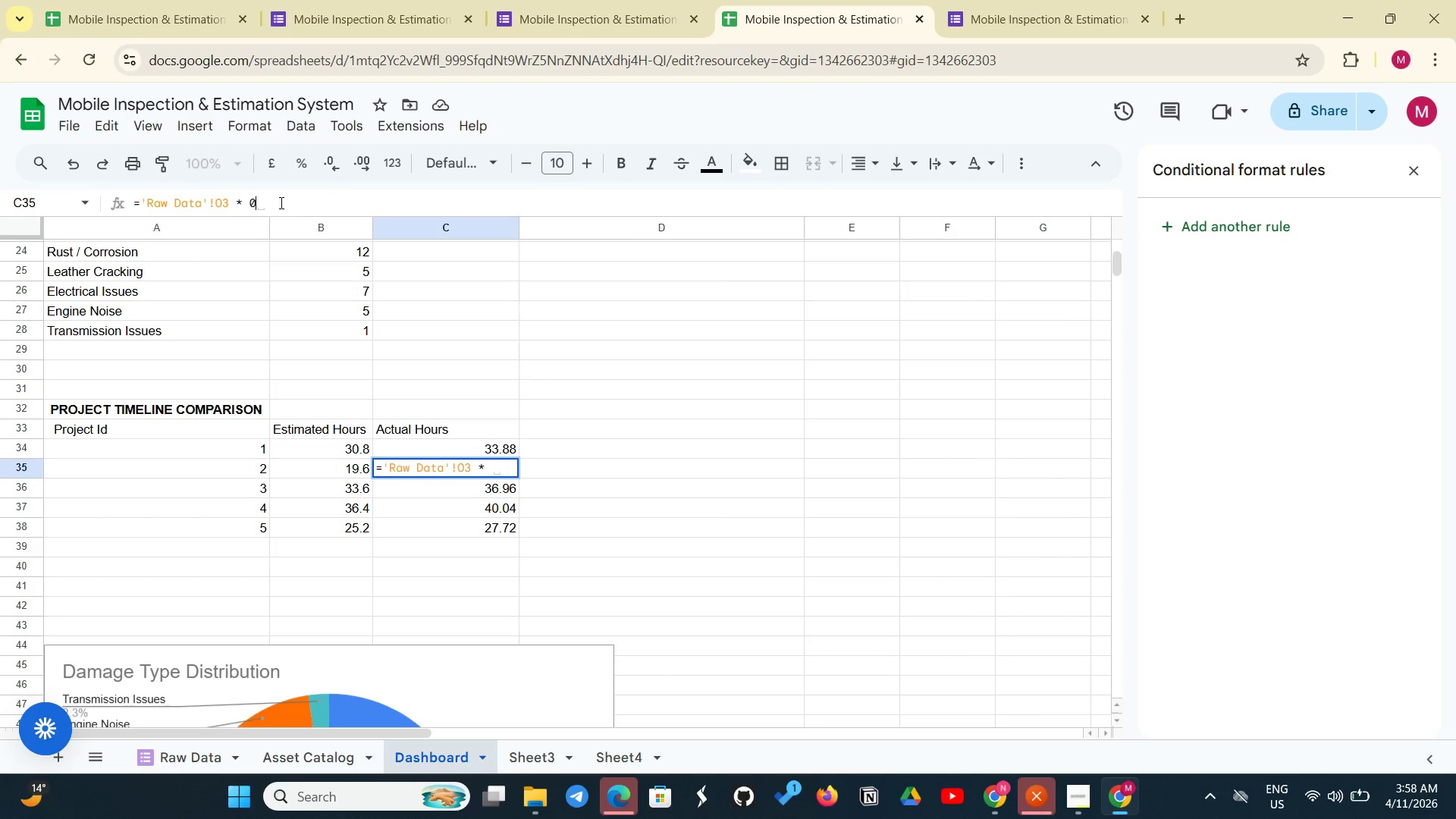 
key(0)
 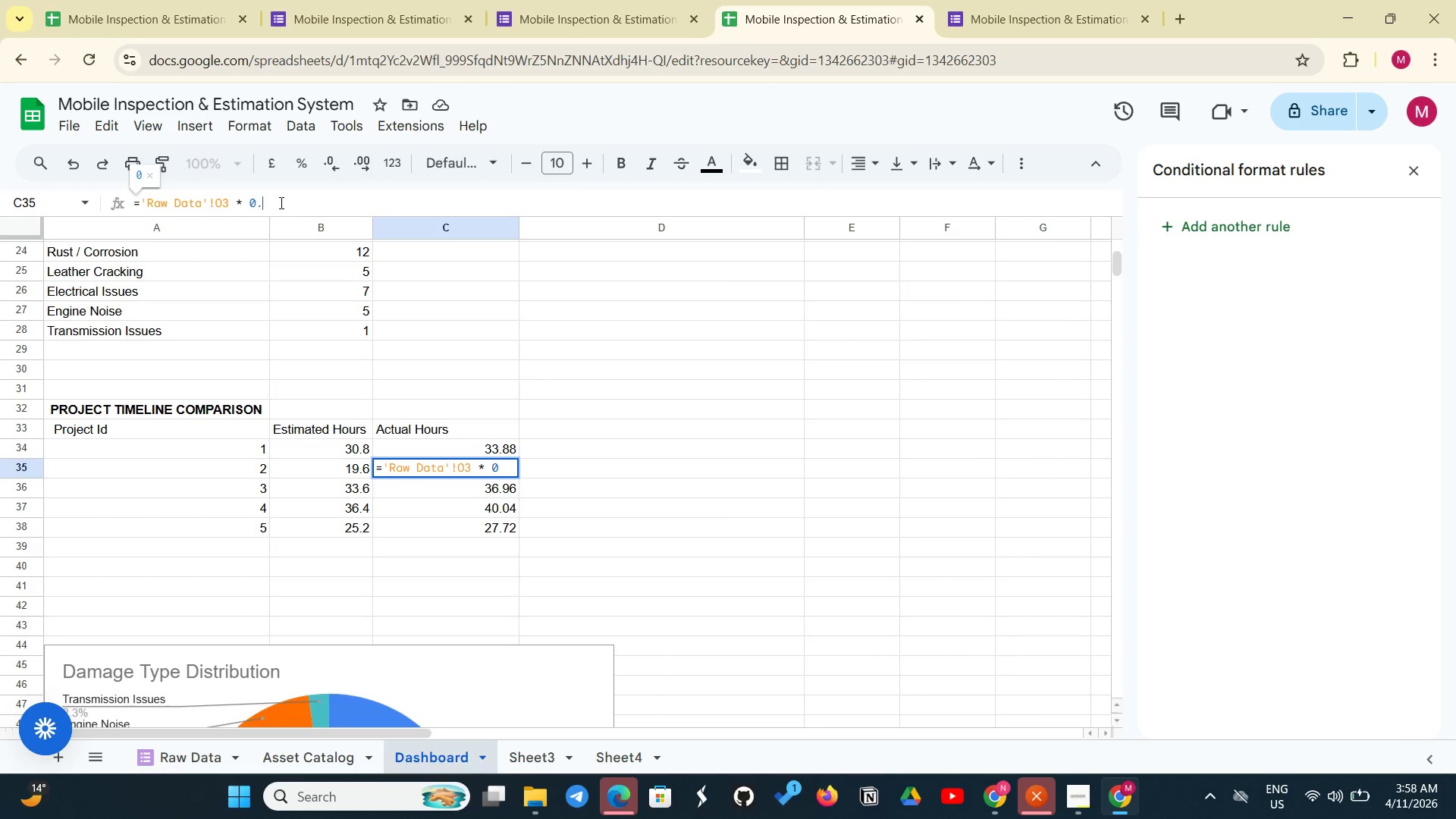 
key(Period)
 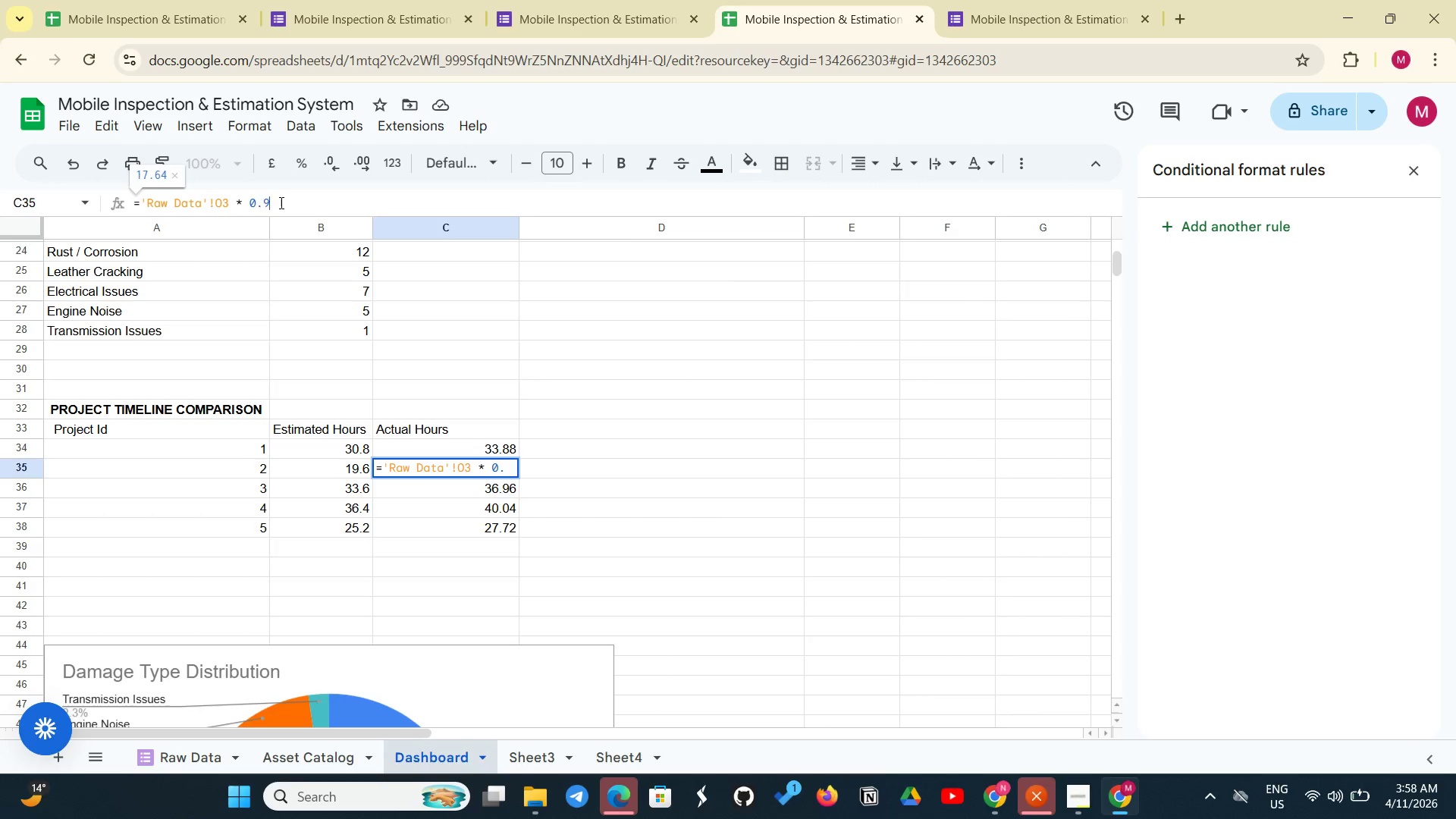 
key(9)
 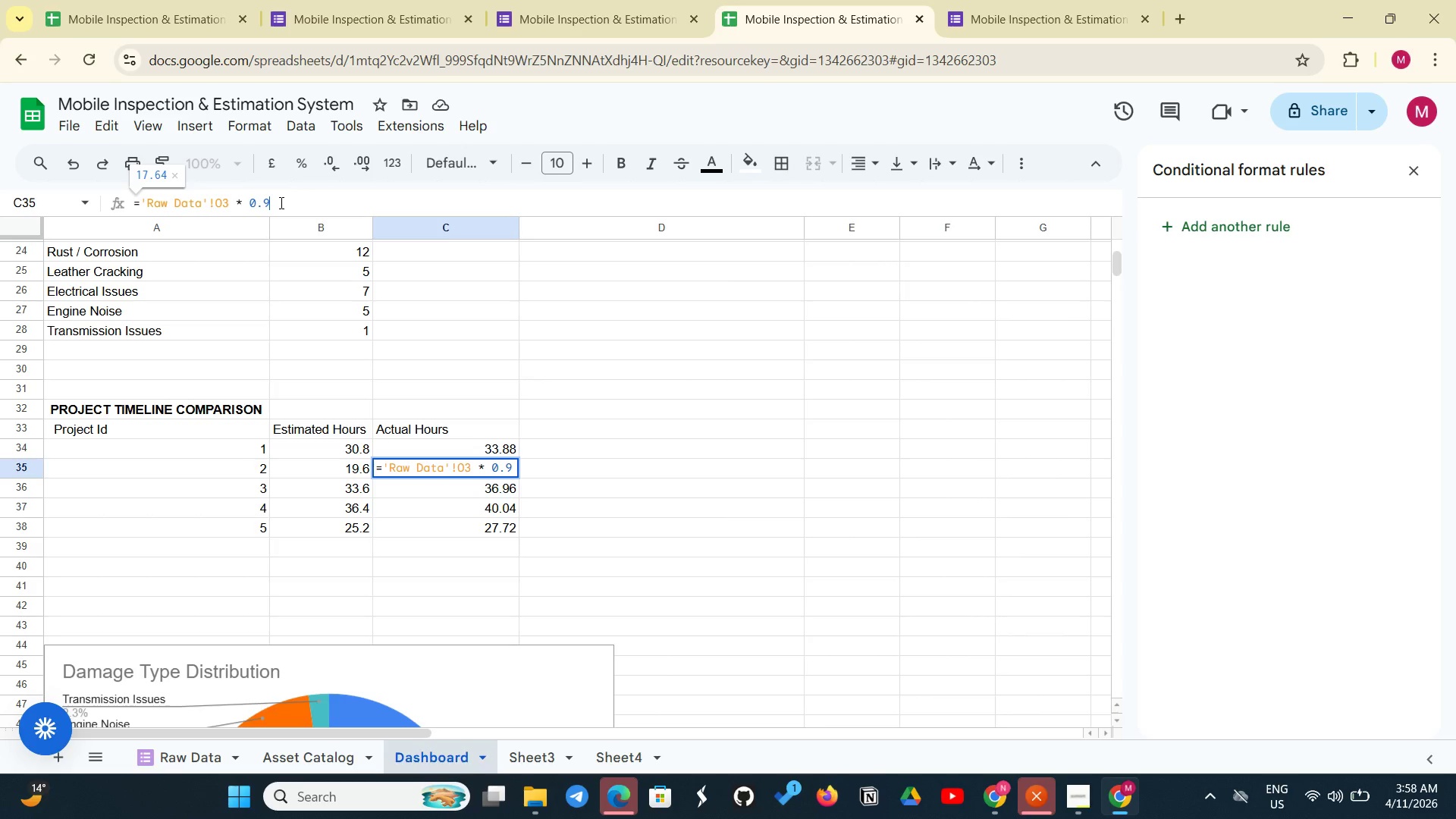 
key(Enter)
 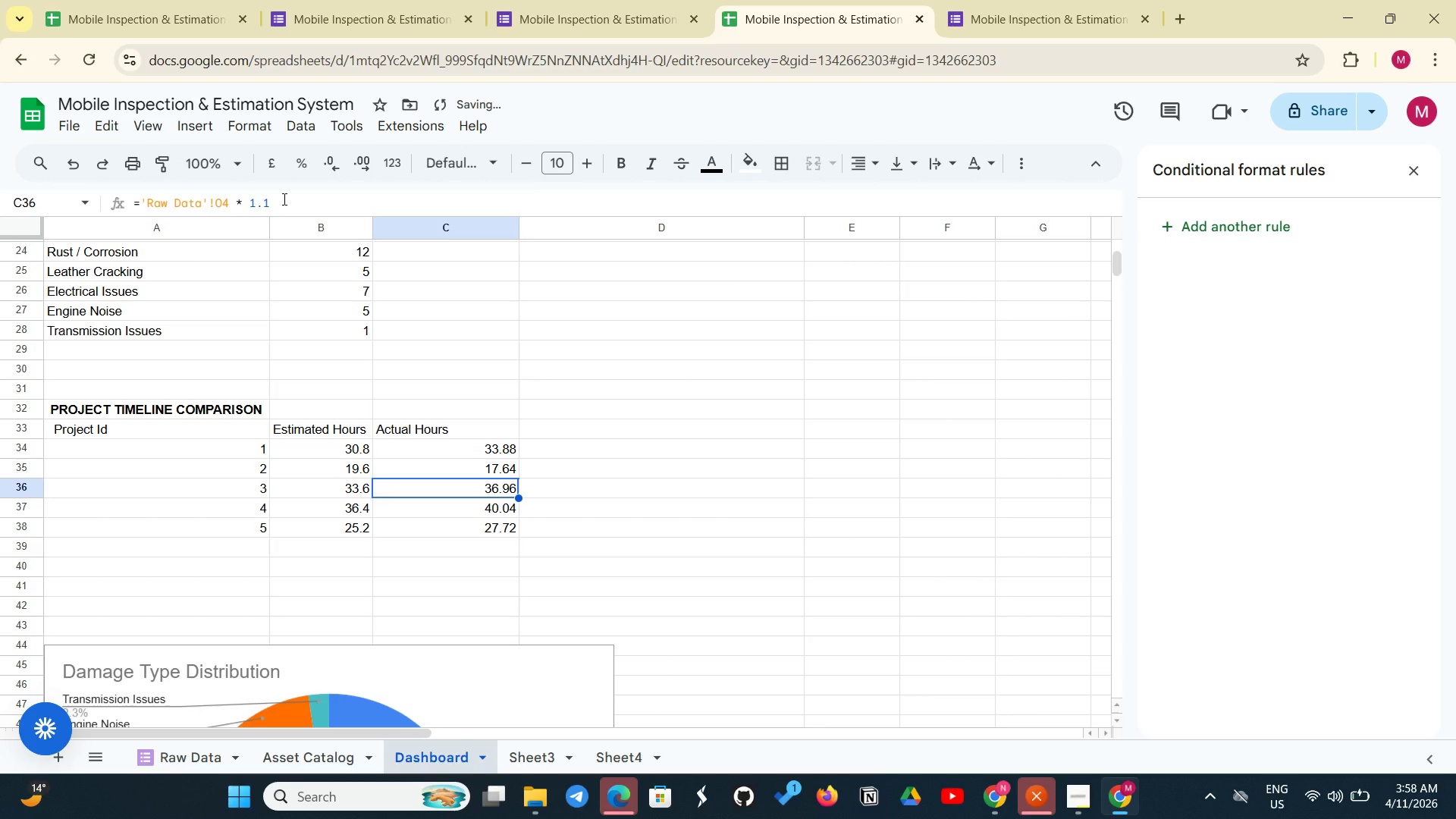 
left_click([283, 199])
 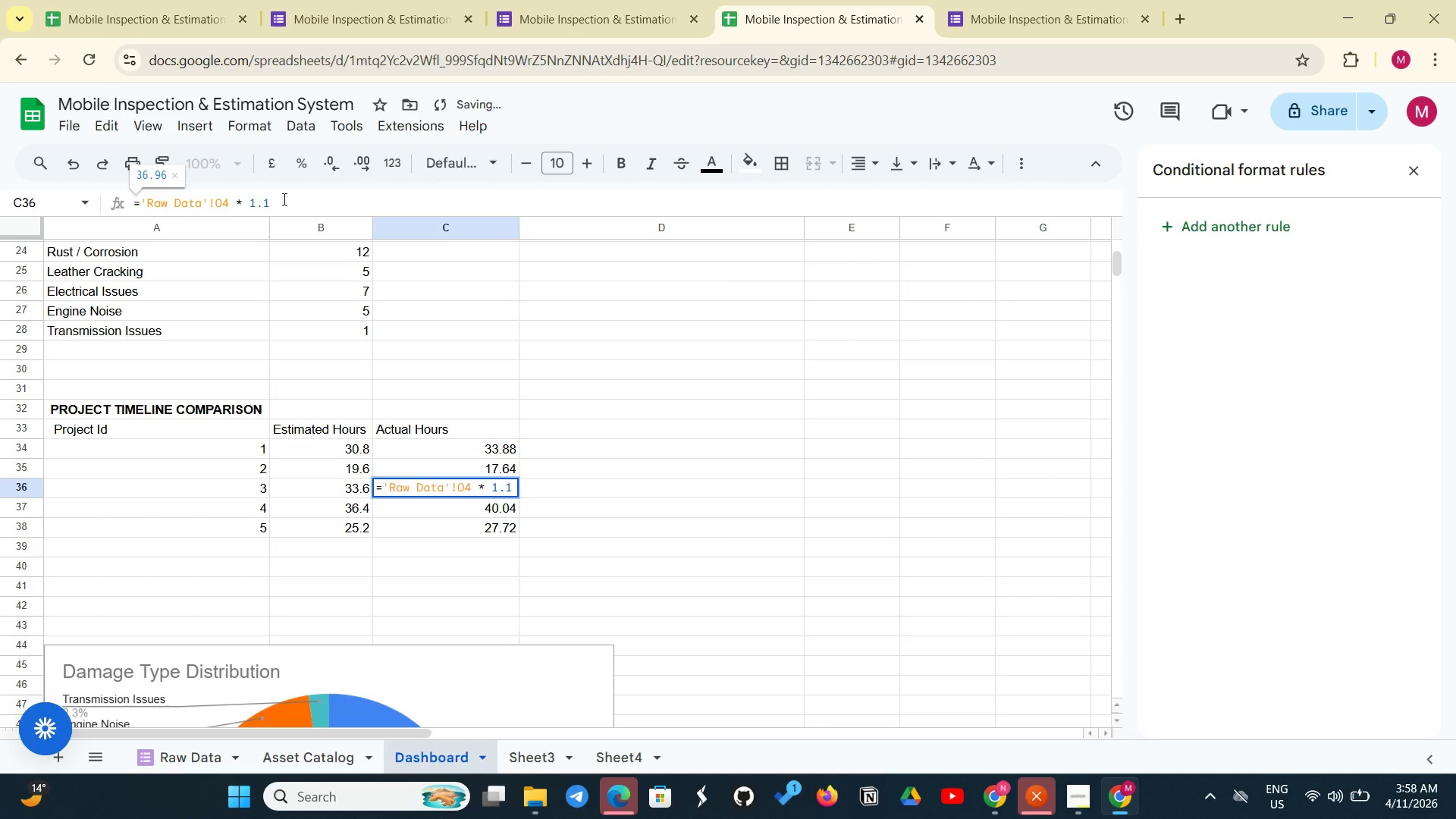 
key(Backspace)
 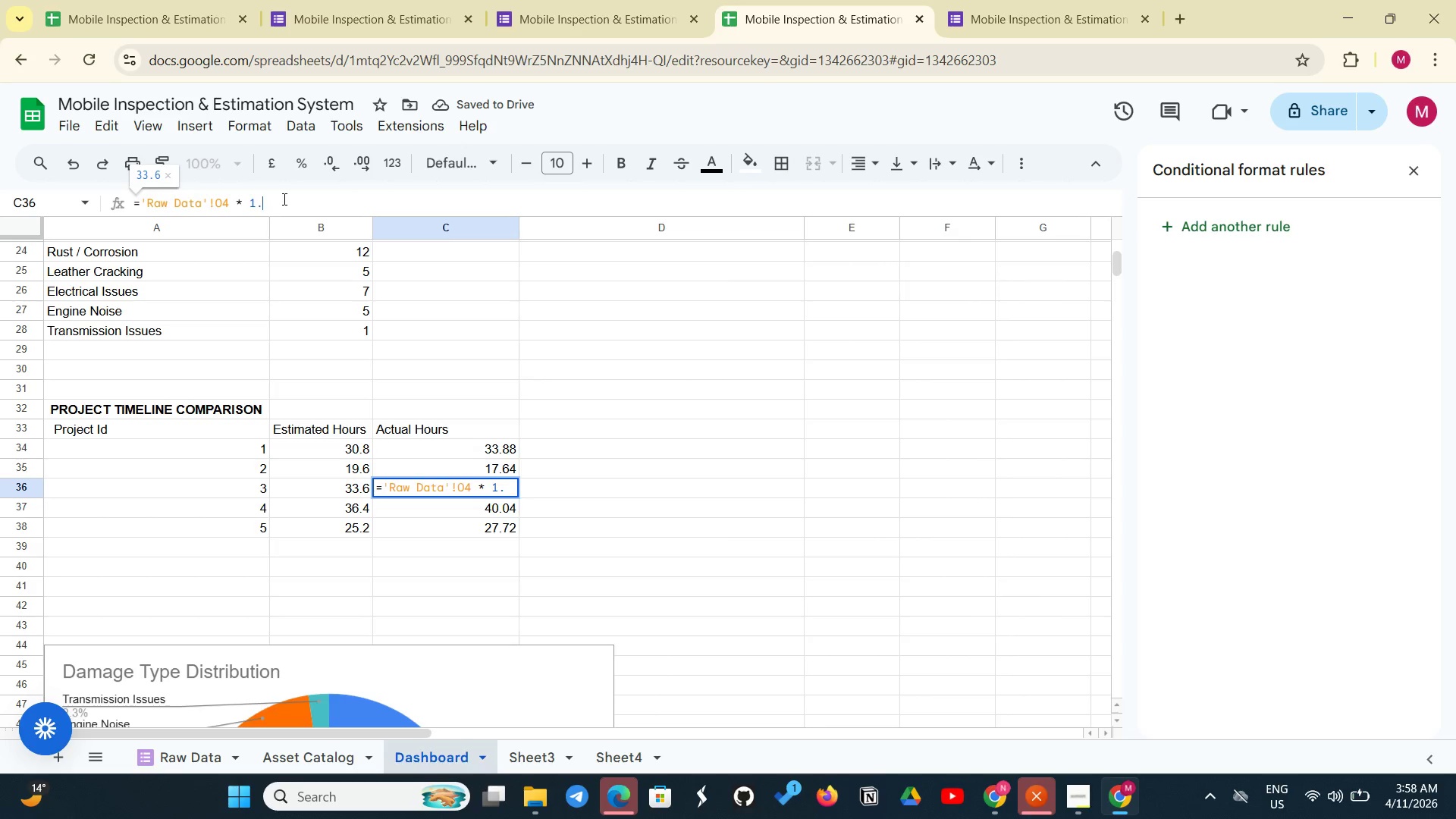 
key(Backspace)
 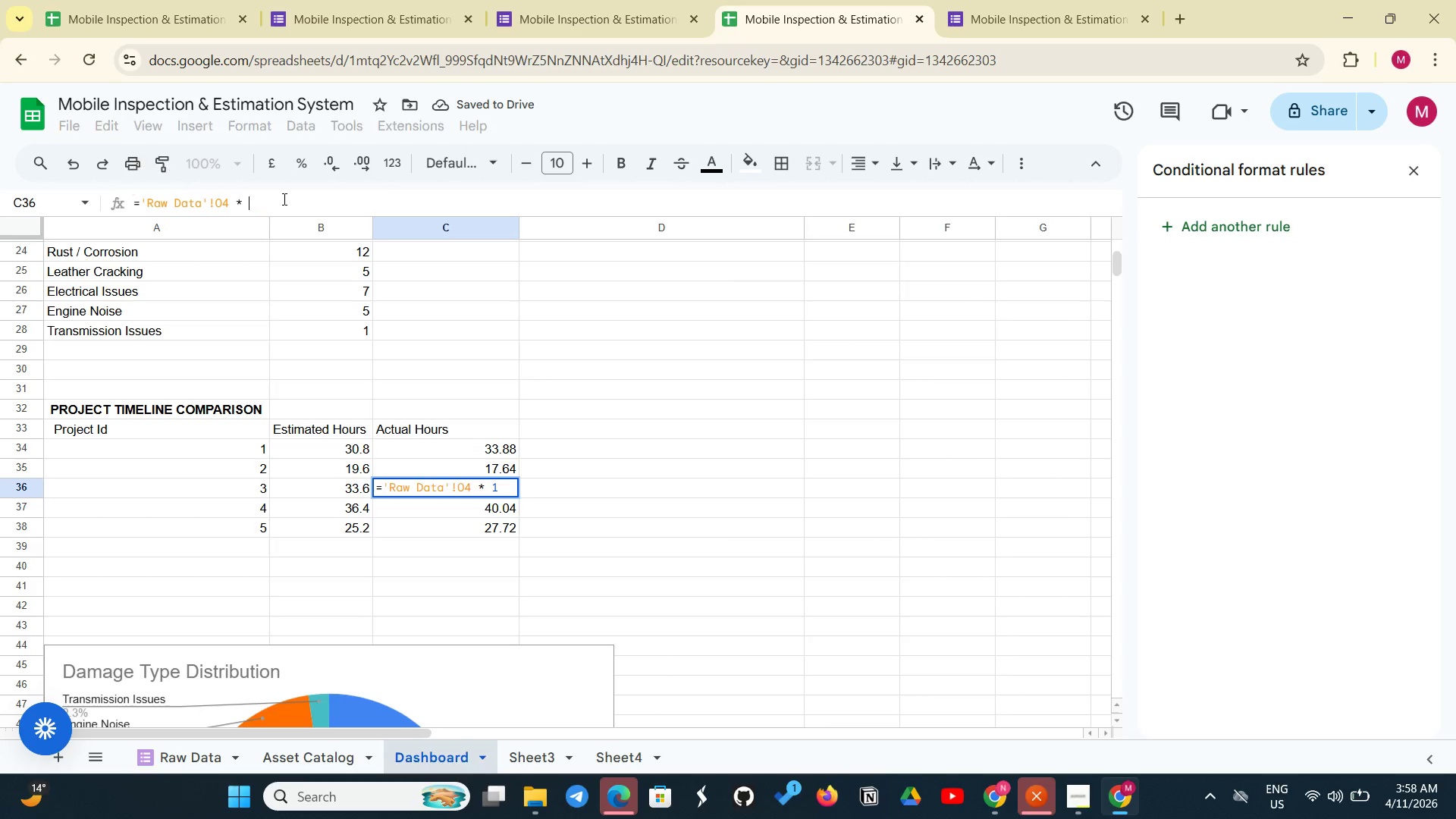 
key(Backspace)
 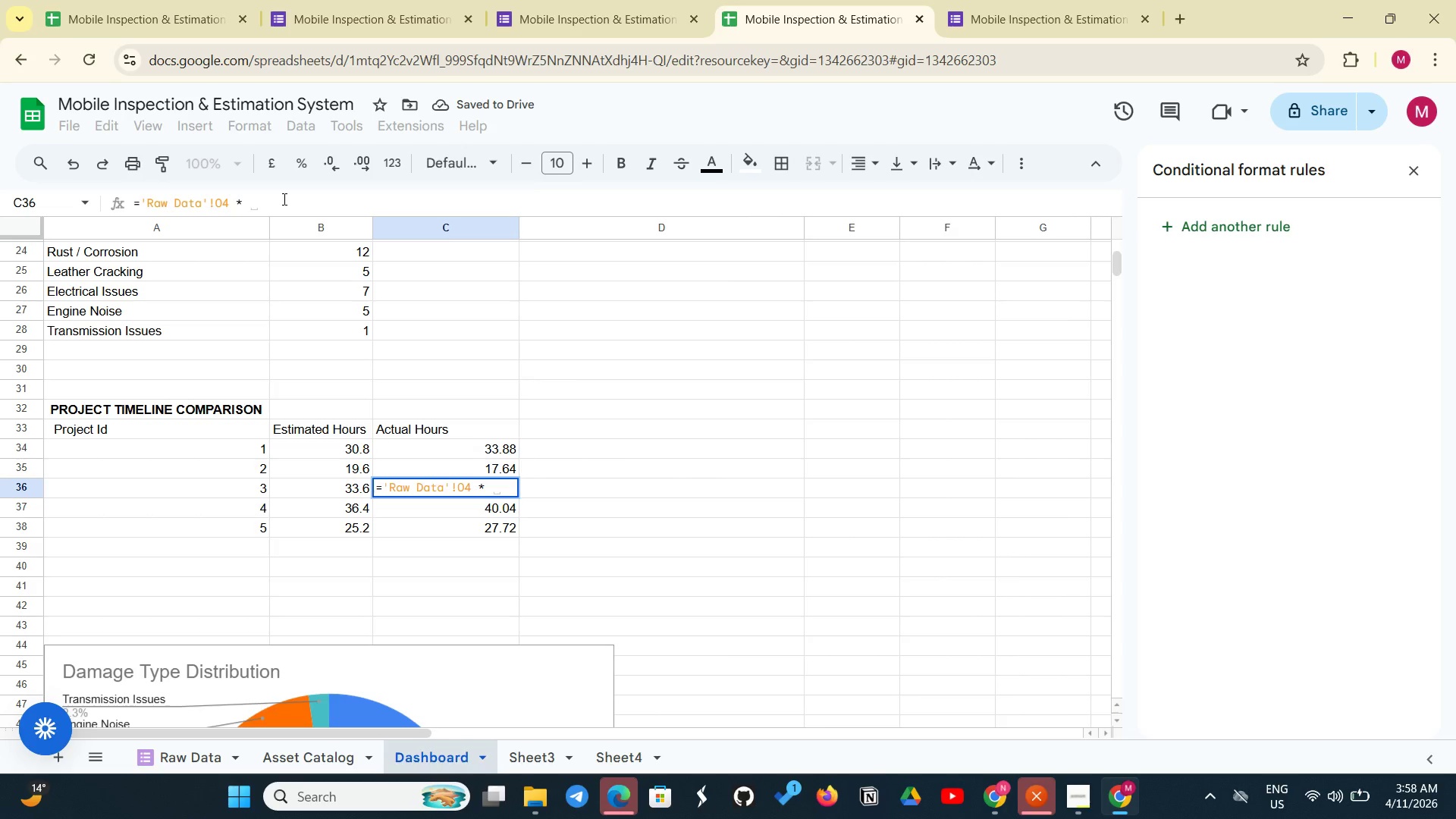 
key(1)
 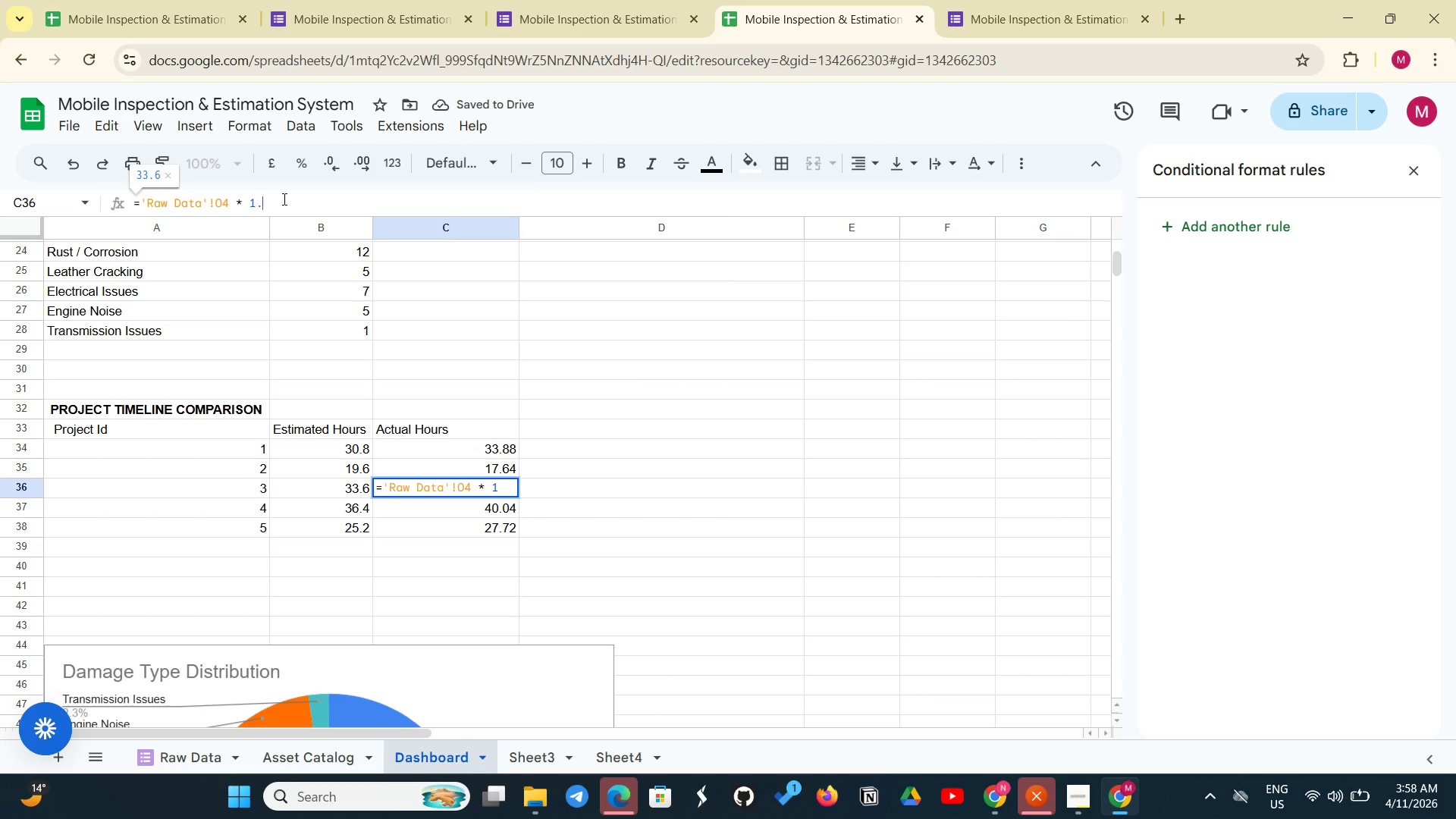 
key(Period)
 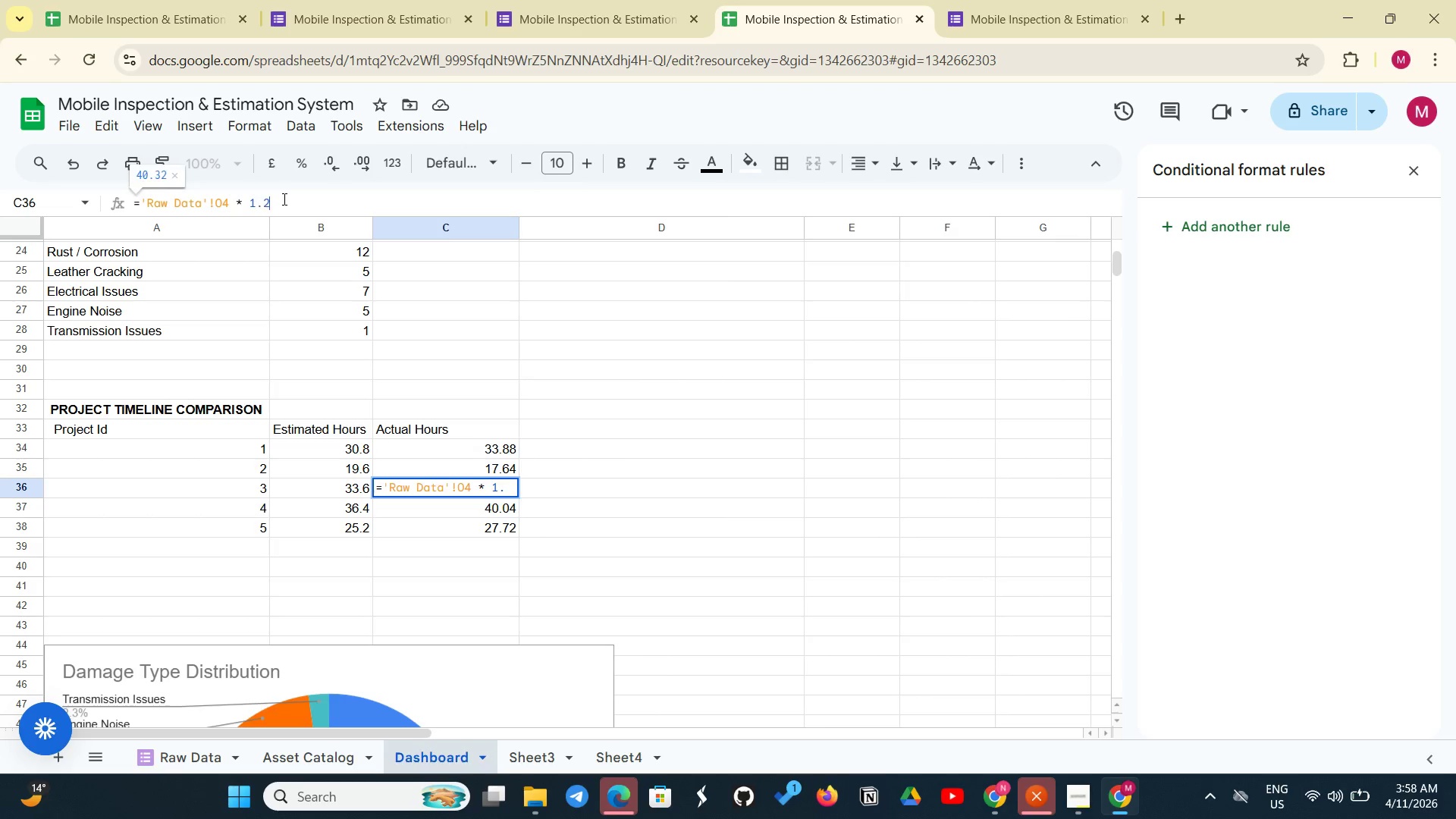 
key(2)
 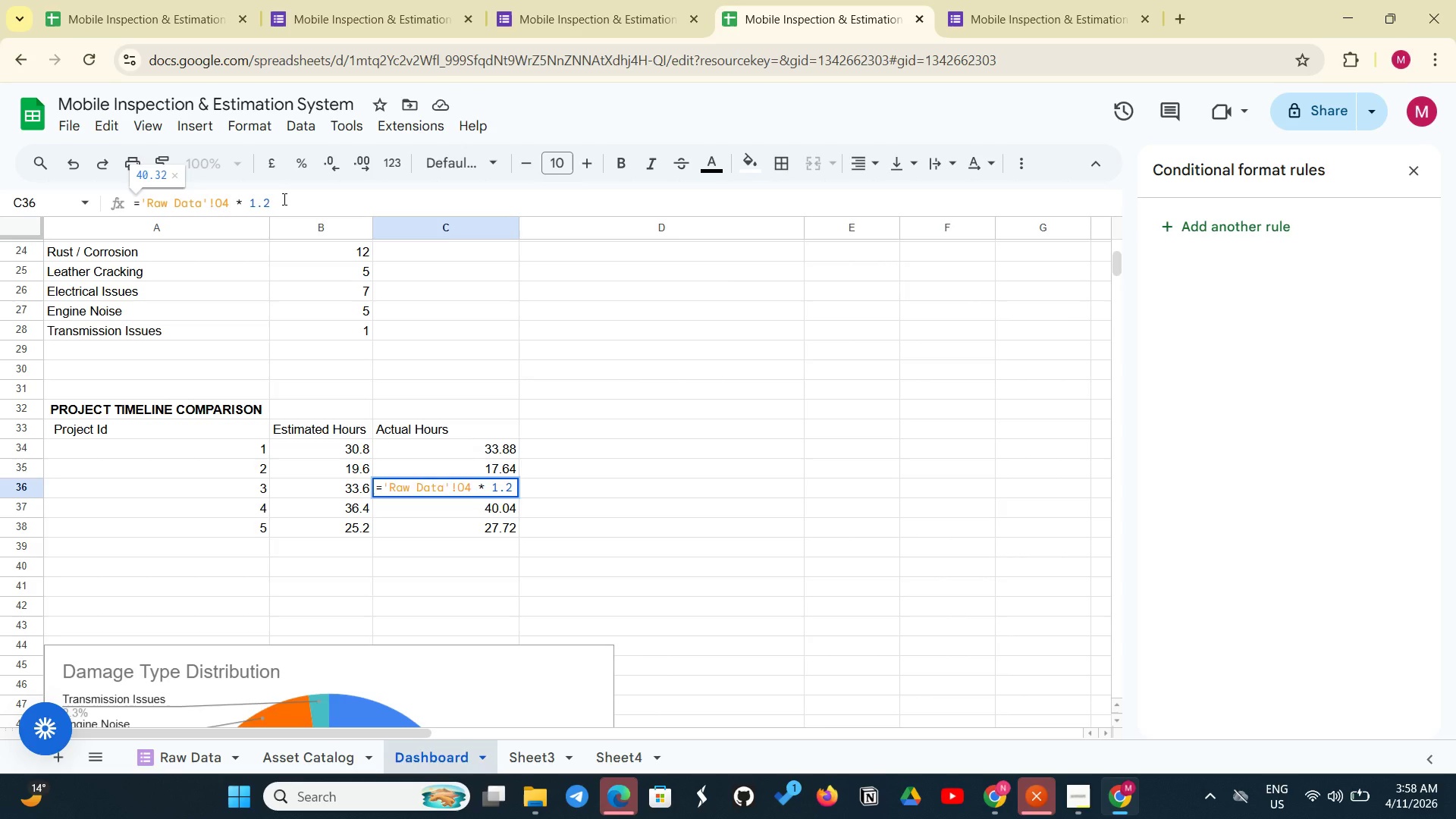 
key(Enter)
 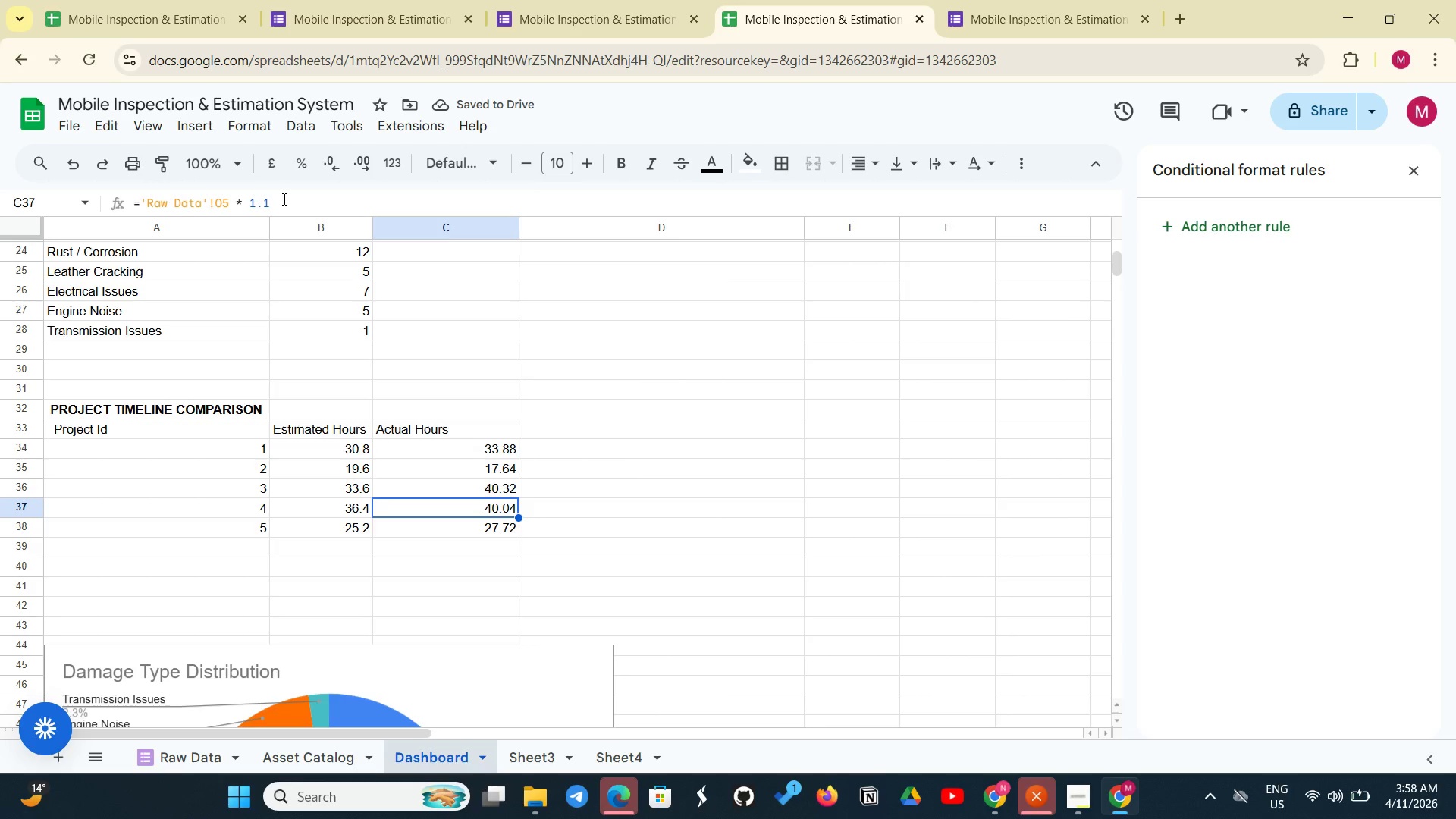 
left_click([283, 199])
 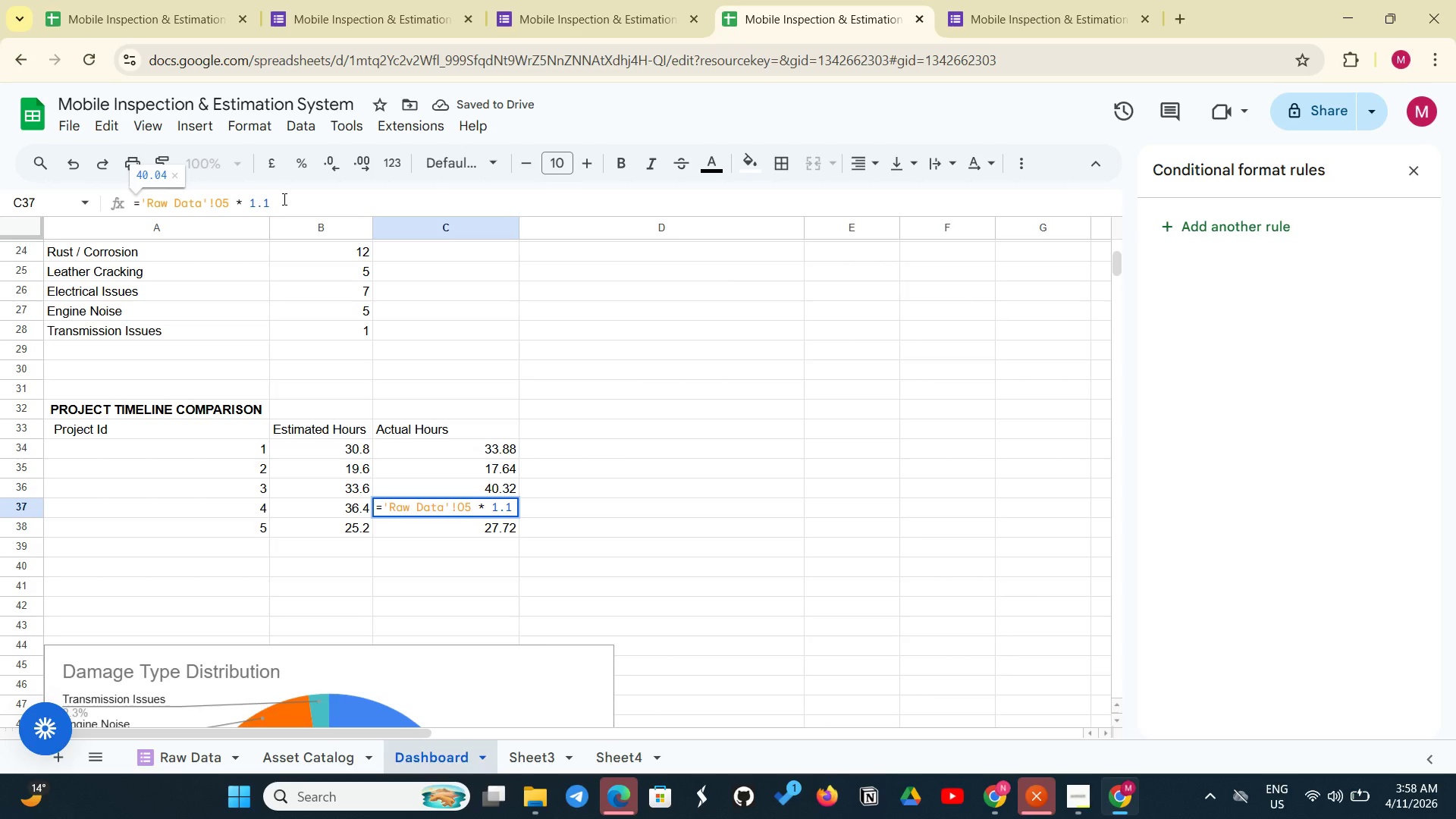 
key(Backspace)
key(Backspace)
key(Backspace)
type(0.95)
 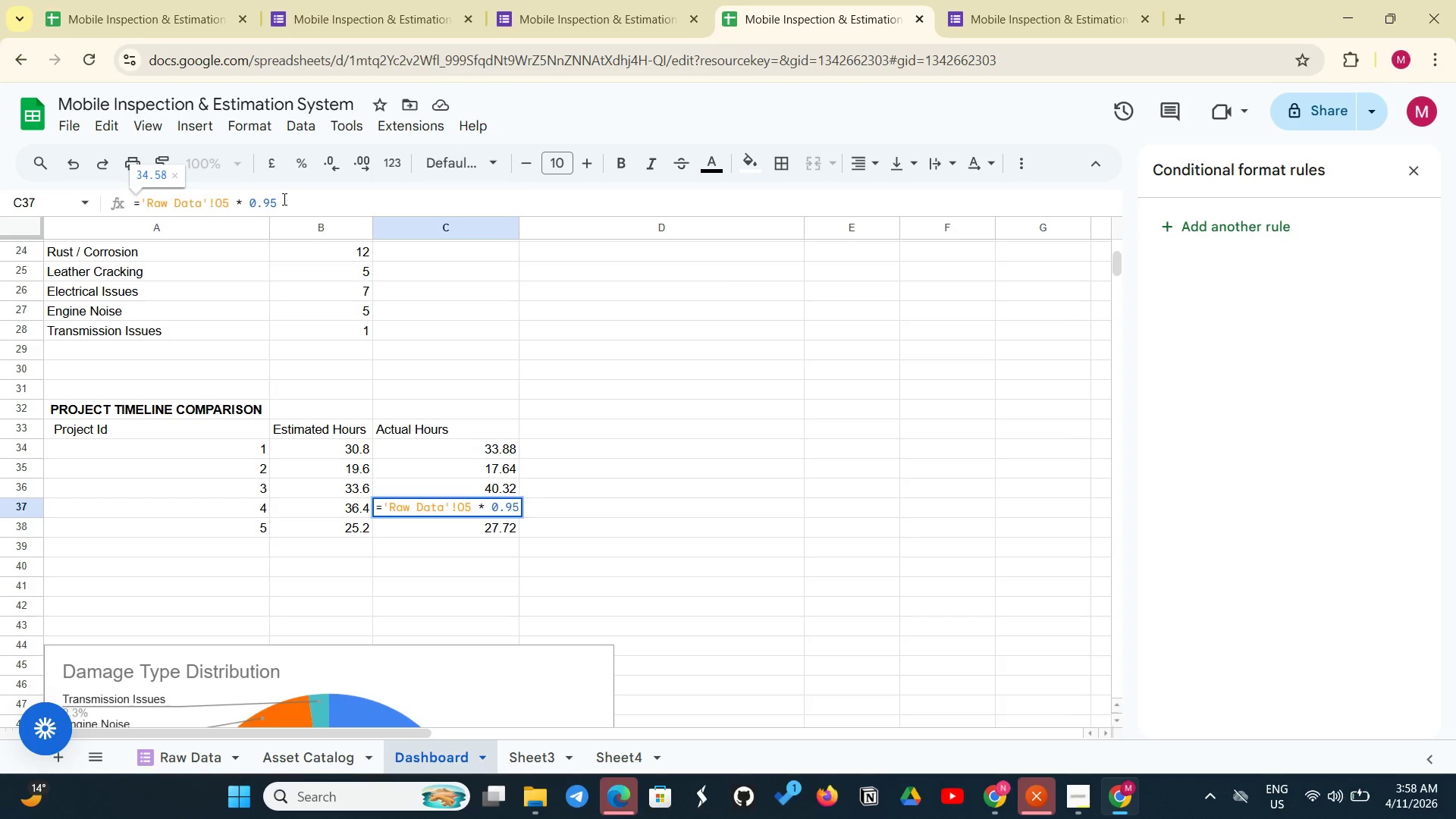 
key(Enter)
 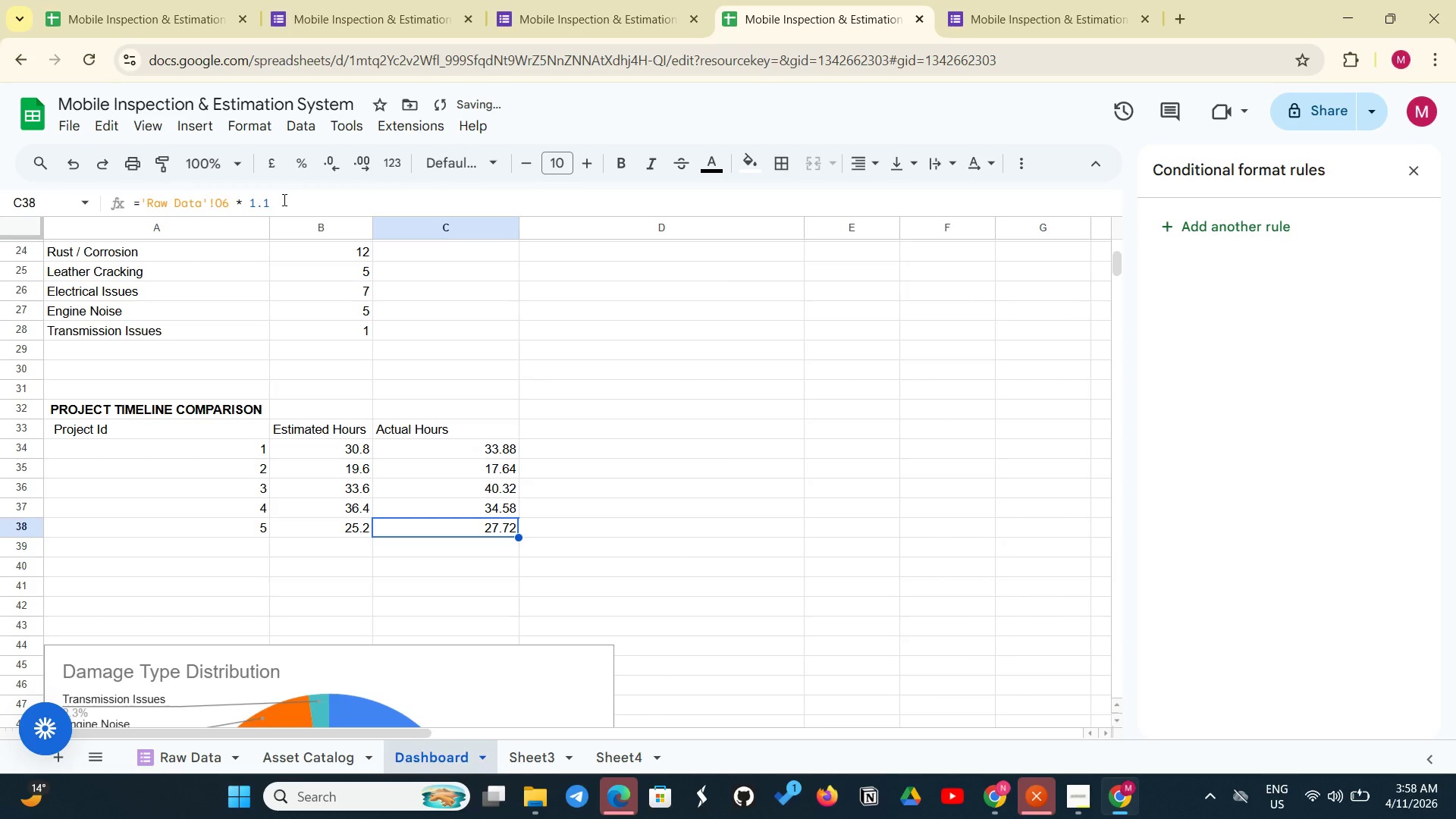 
left_click([283, 203])
 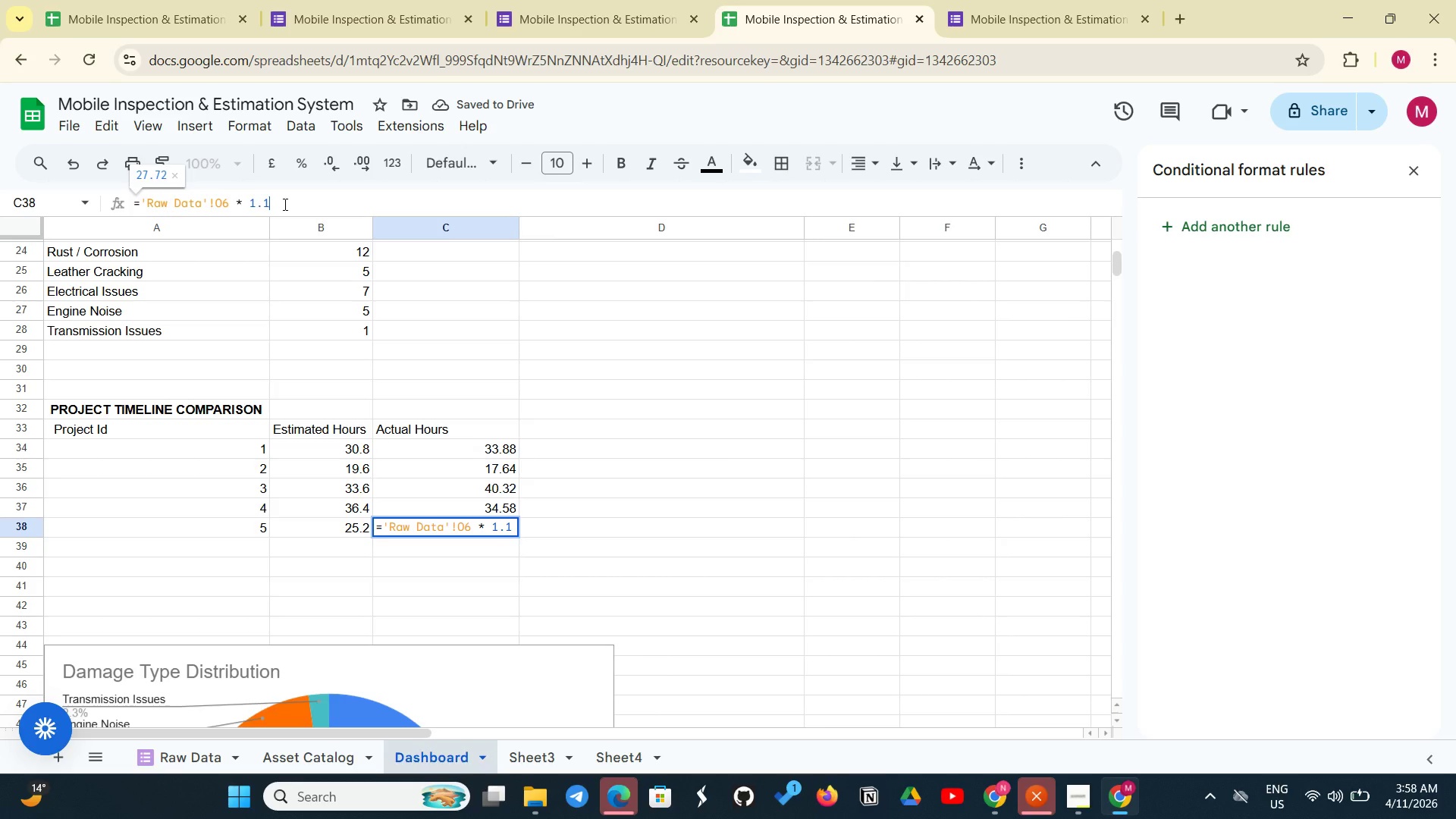 
key(Backspace)
key(Backspace)
type(.05)
 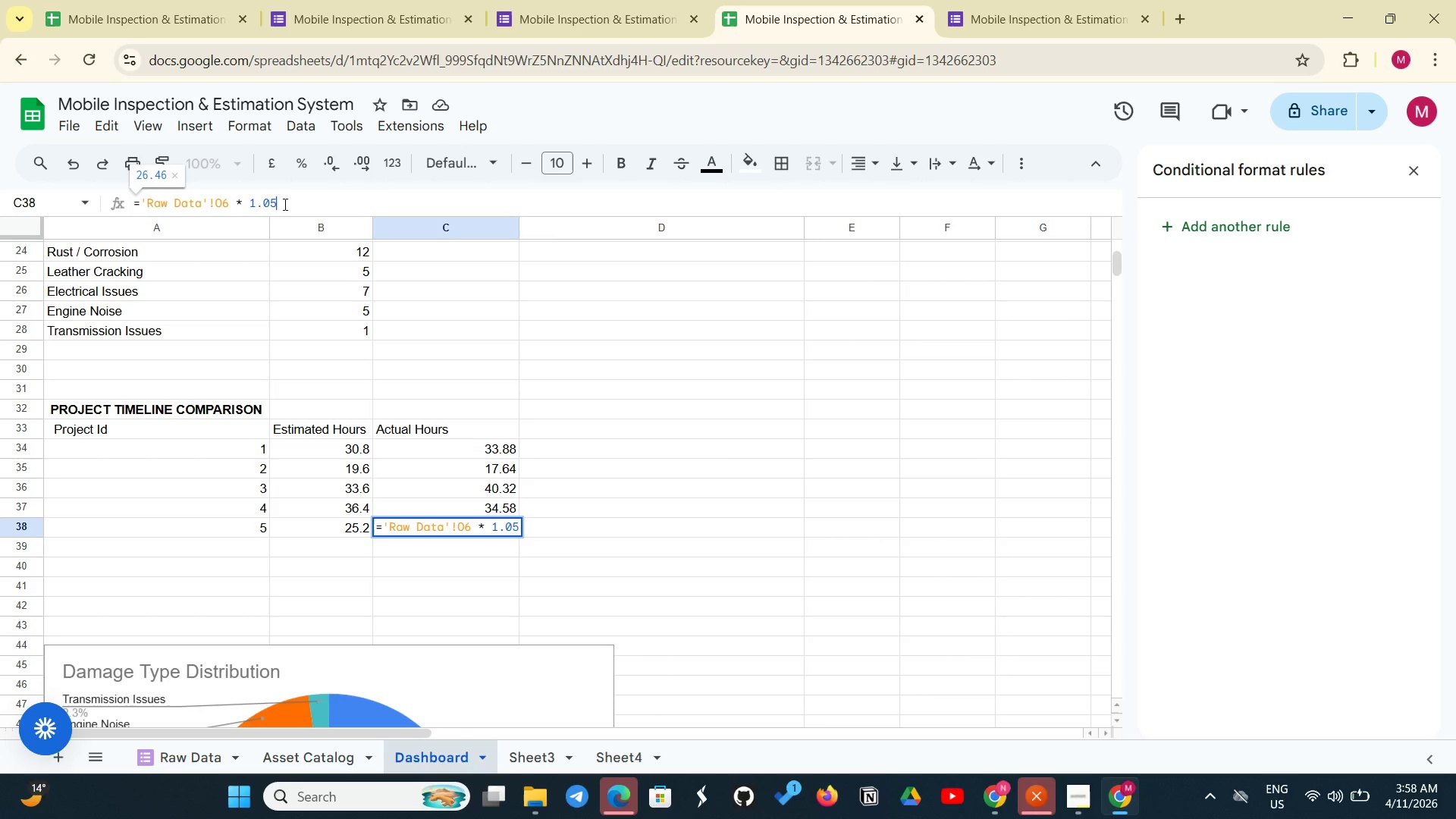 
key(Enter)
 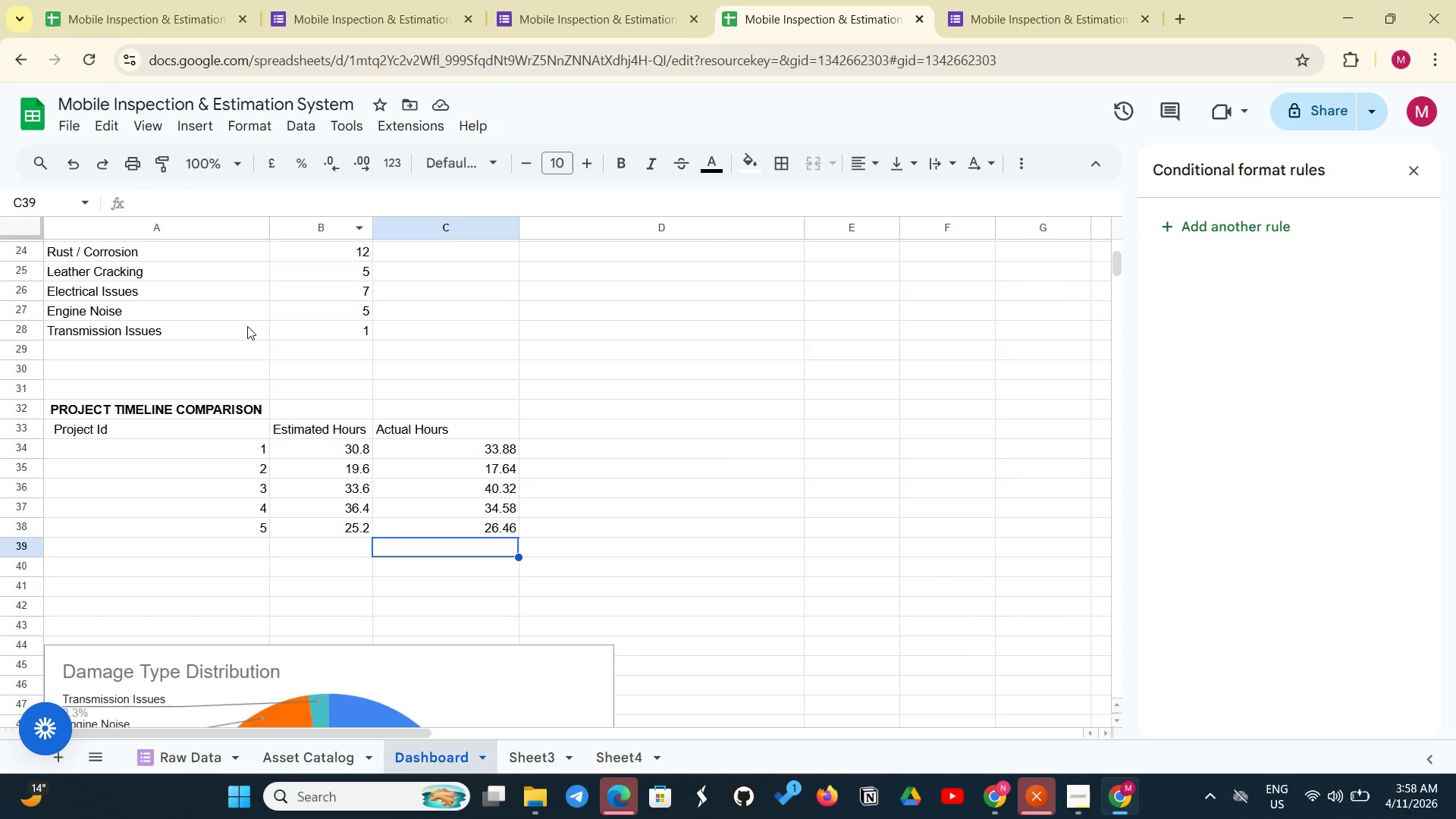 
wait(20.05)
 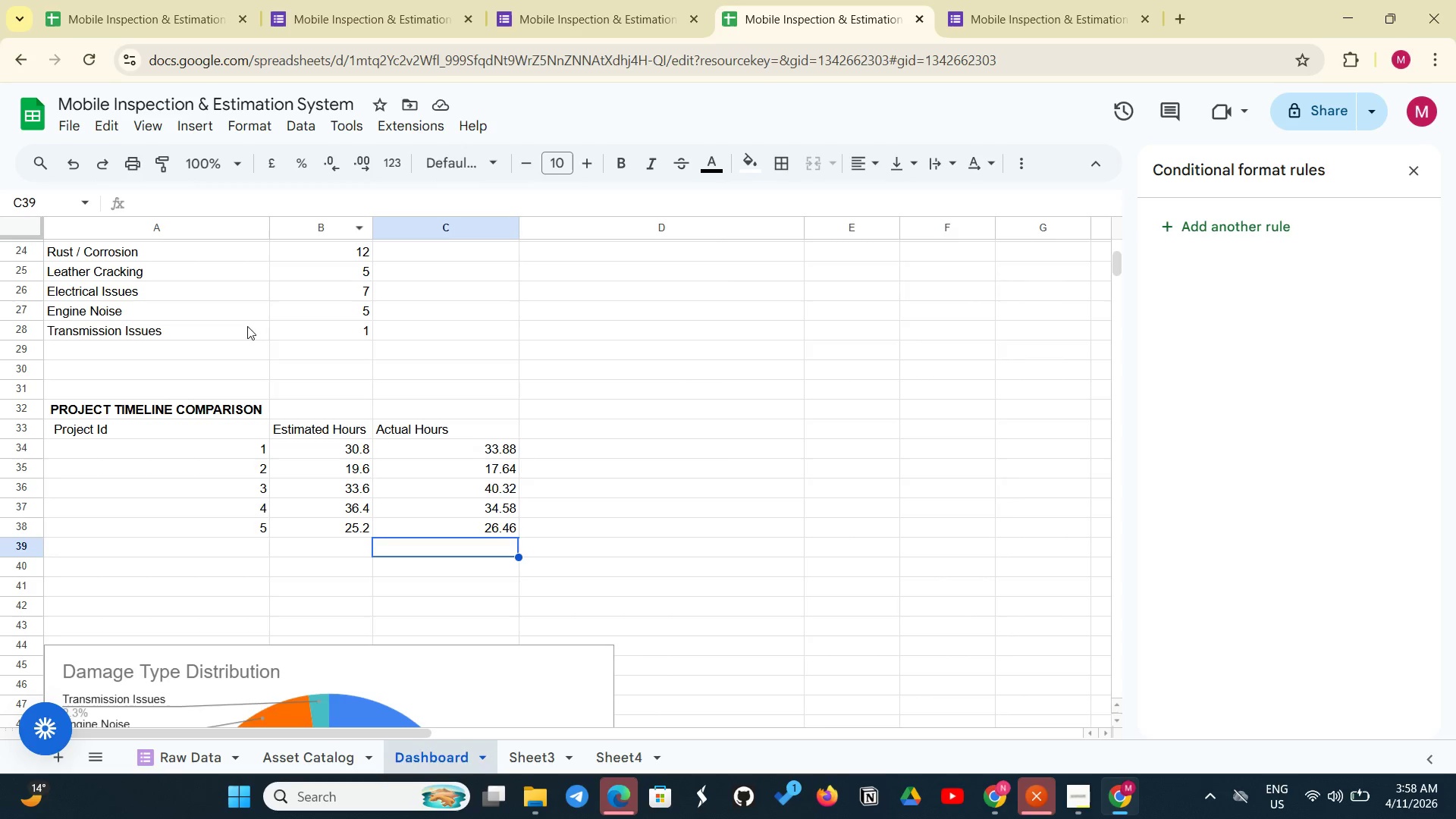 
left_click_drag(start_coordinate=[196, 448], to_coordinate=[495, 526])
 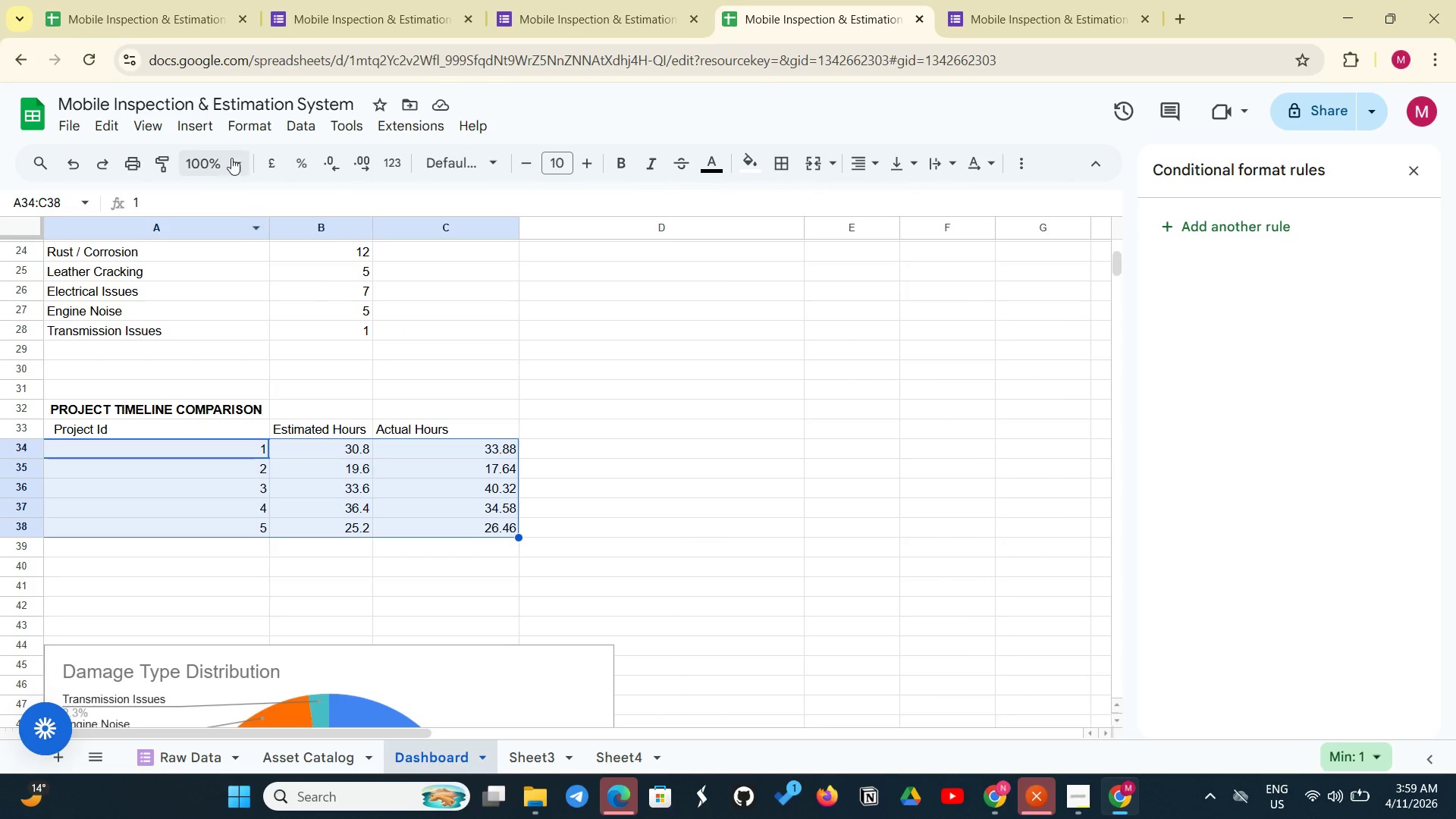 
left_click([206, 135])
 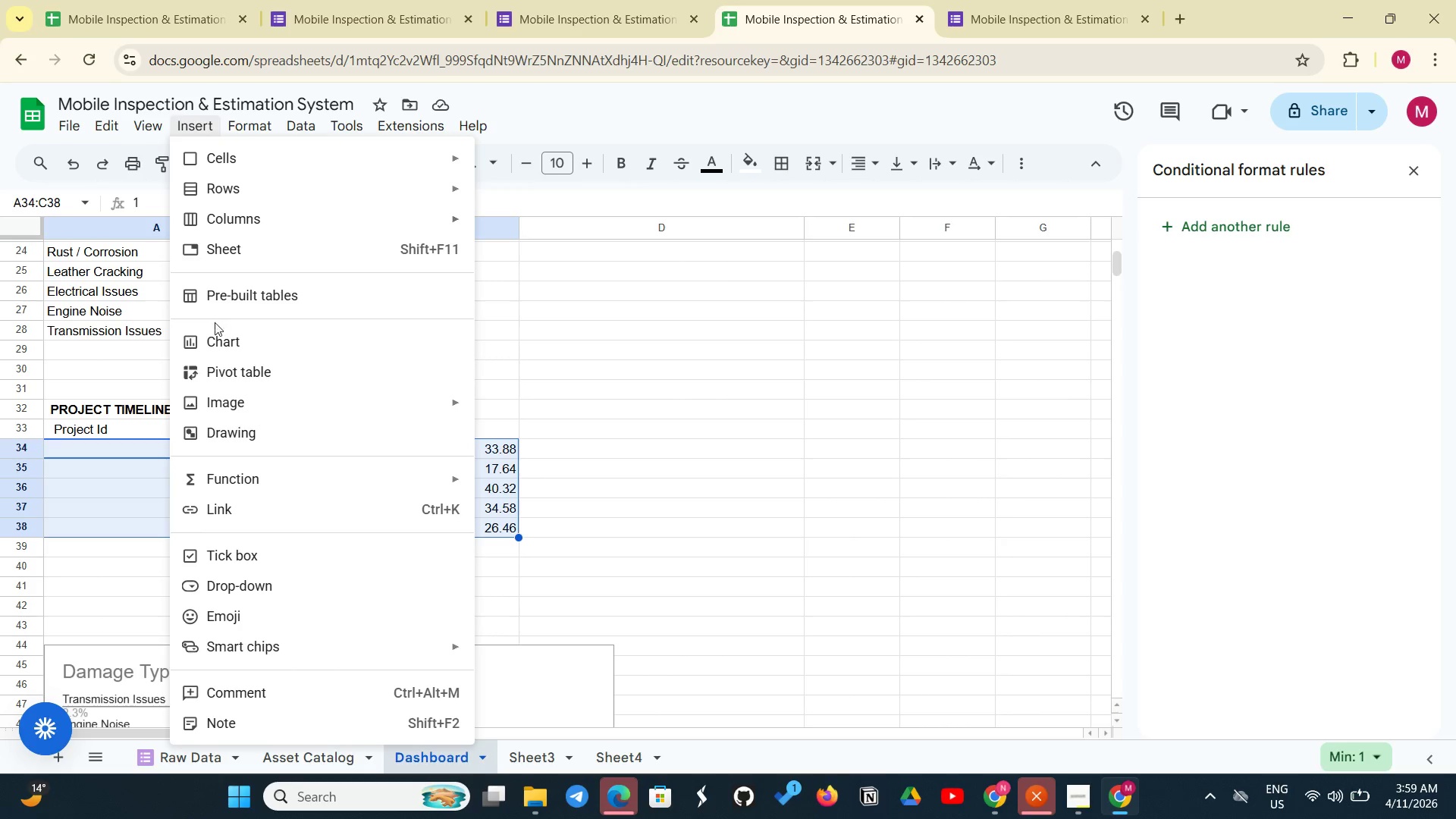 
left_click([213, 337])
 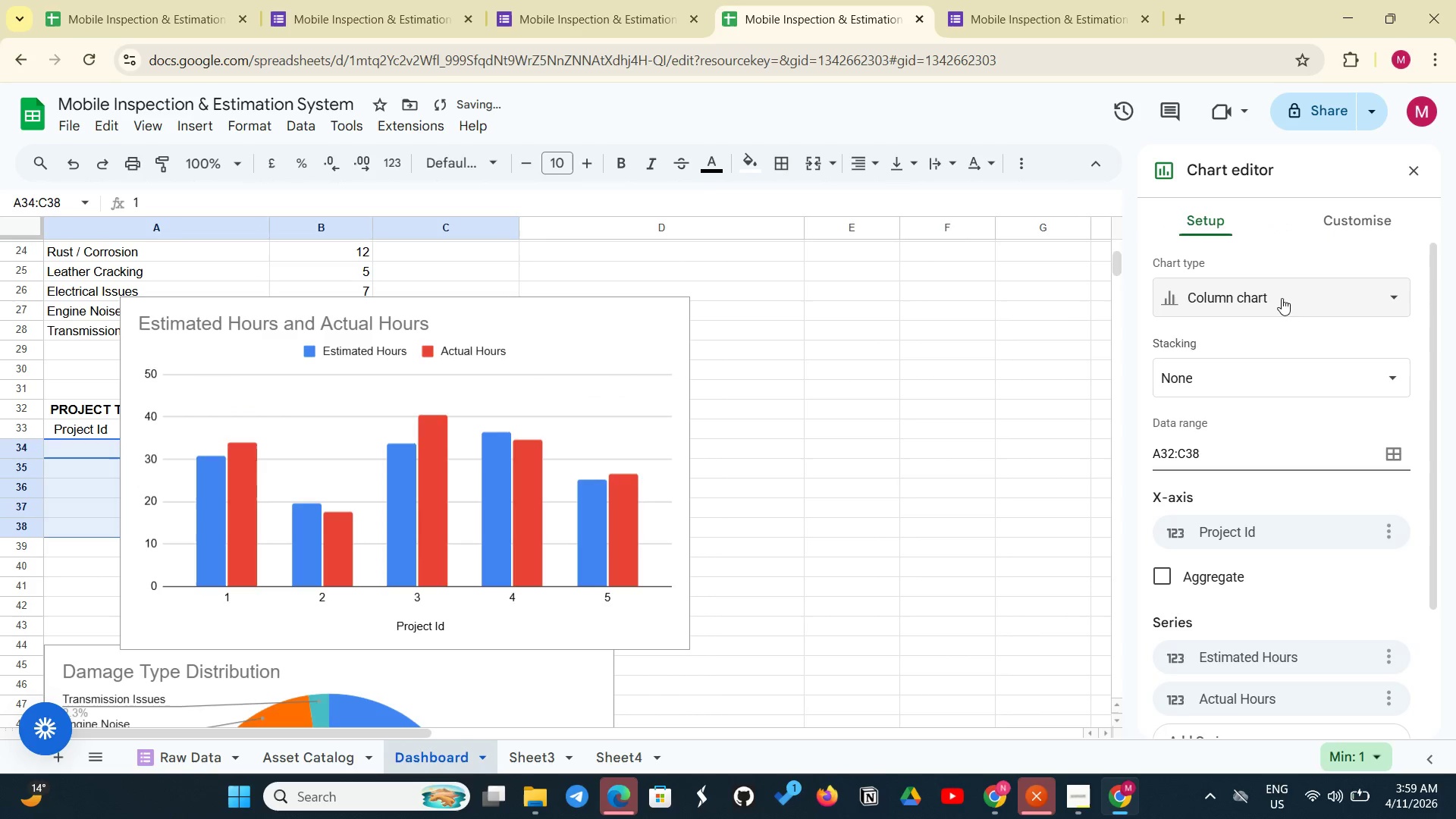 
left_click([1280, 303])
 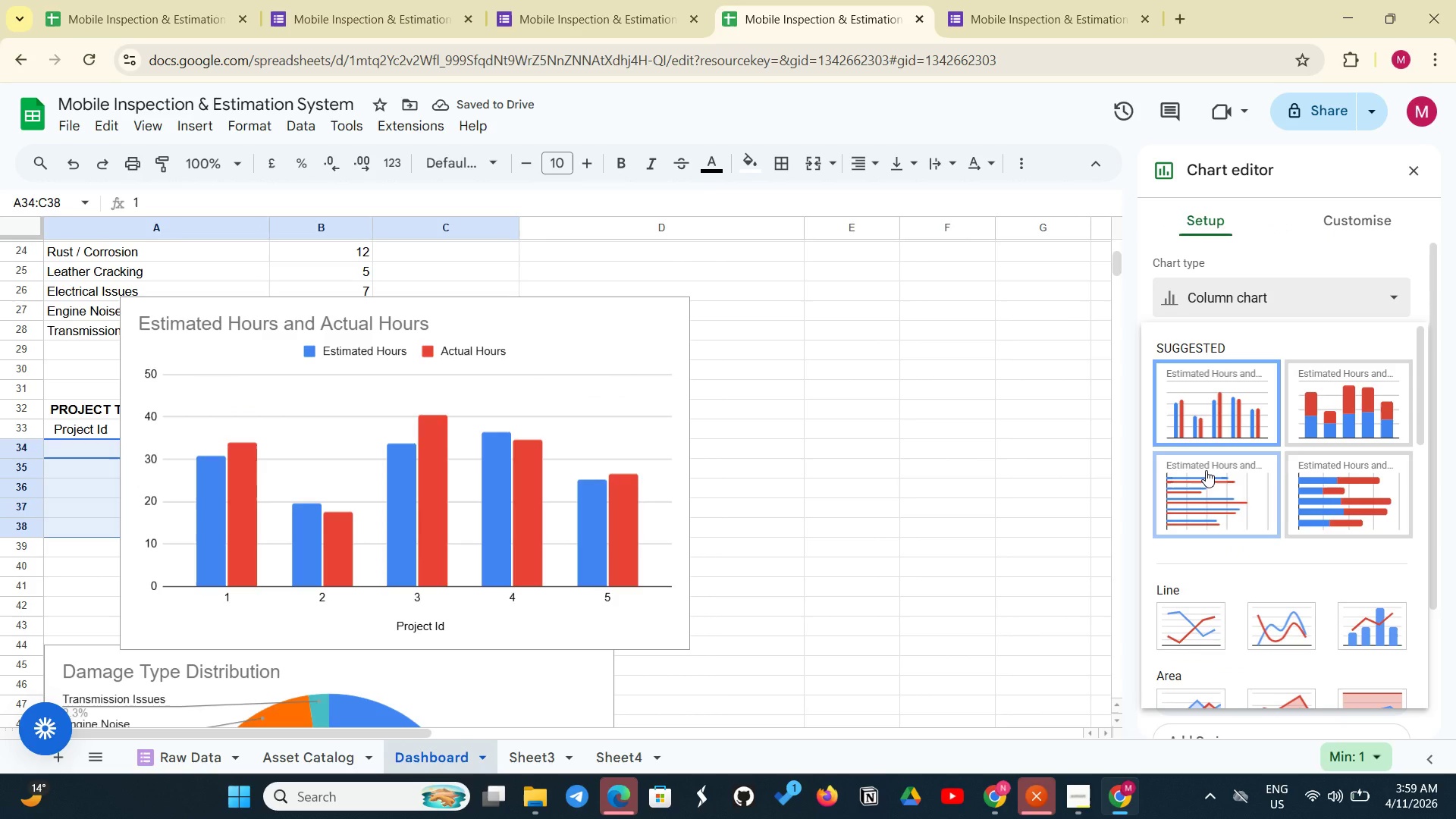 
scroll: coordinate [1181, 600], scroll_direction: down, amount: 4.0
 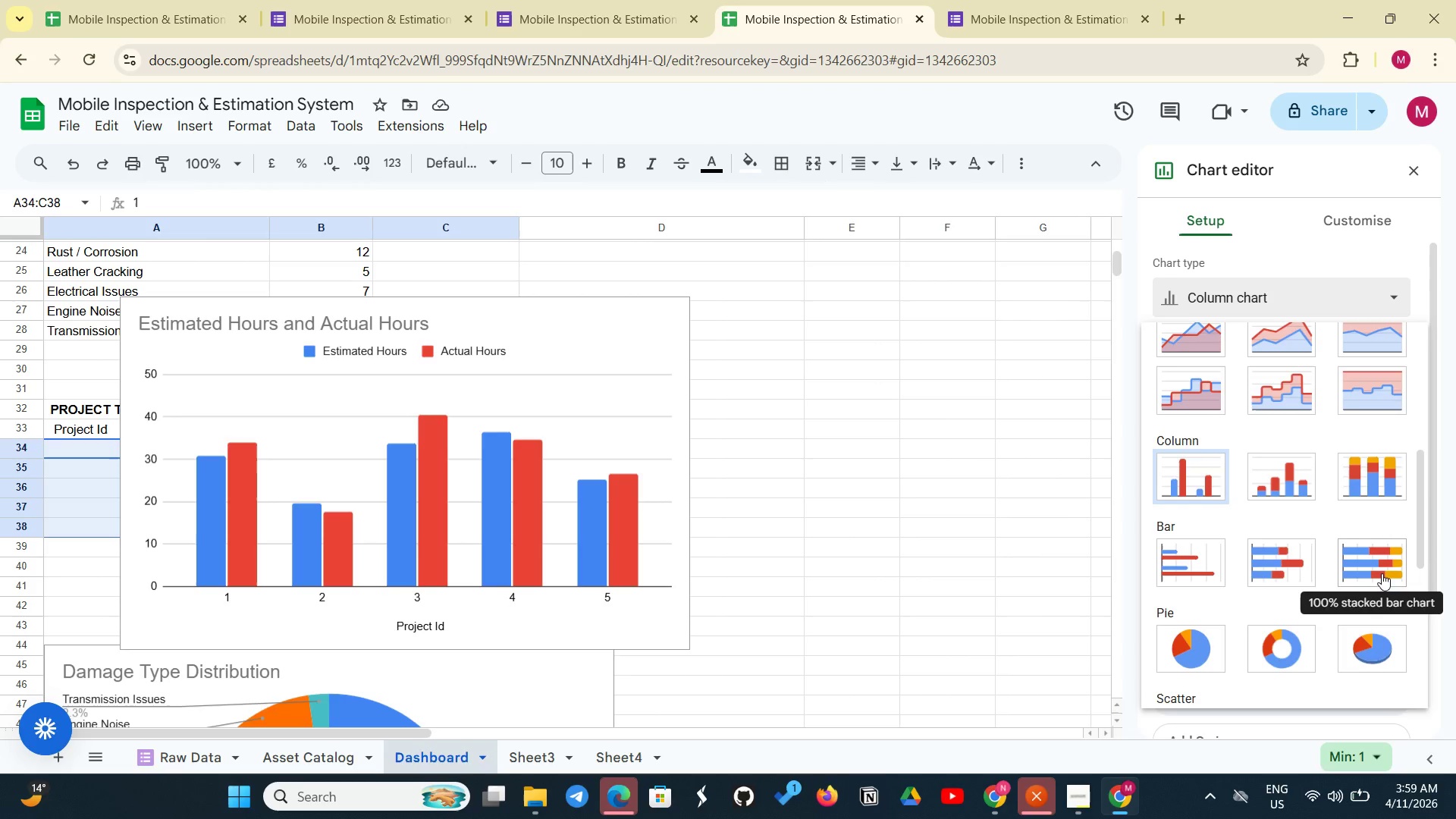 
left_click([1168, 555])
 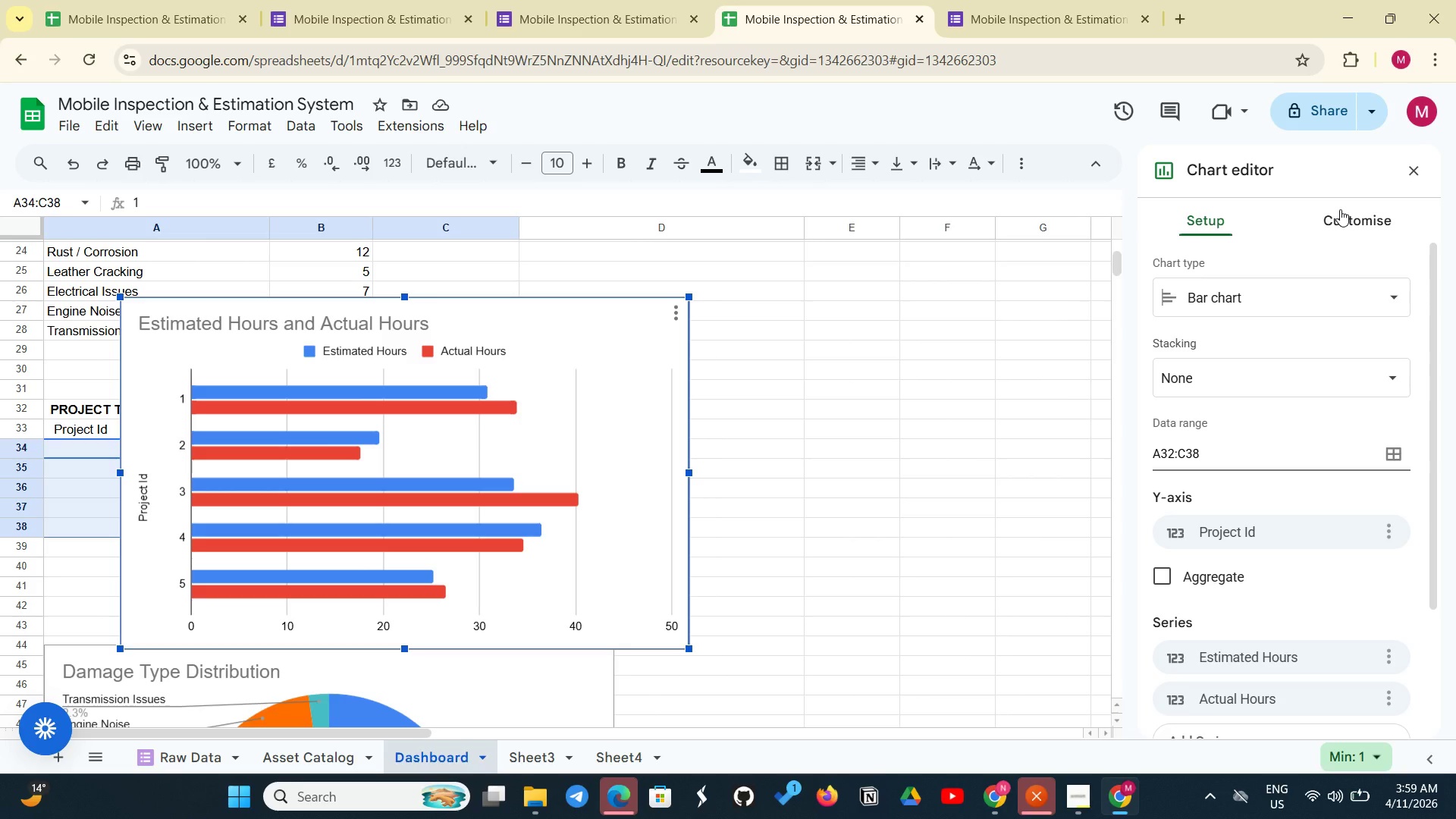 
wait(15.42)
 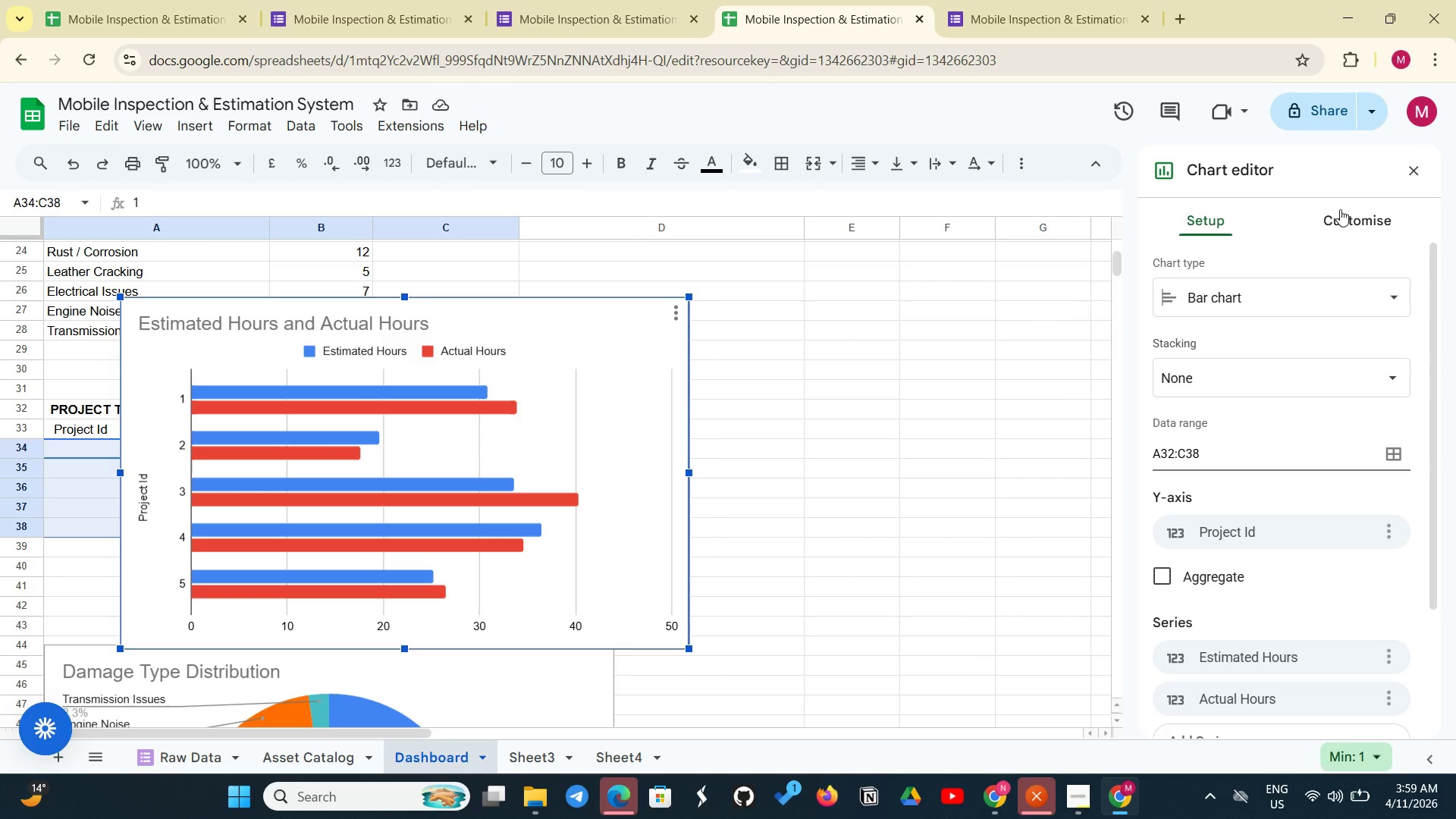 
left_click([1349, 225])
 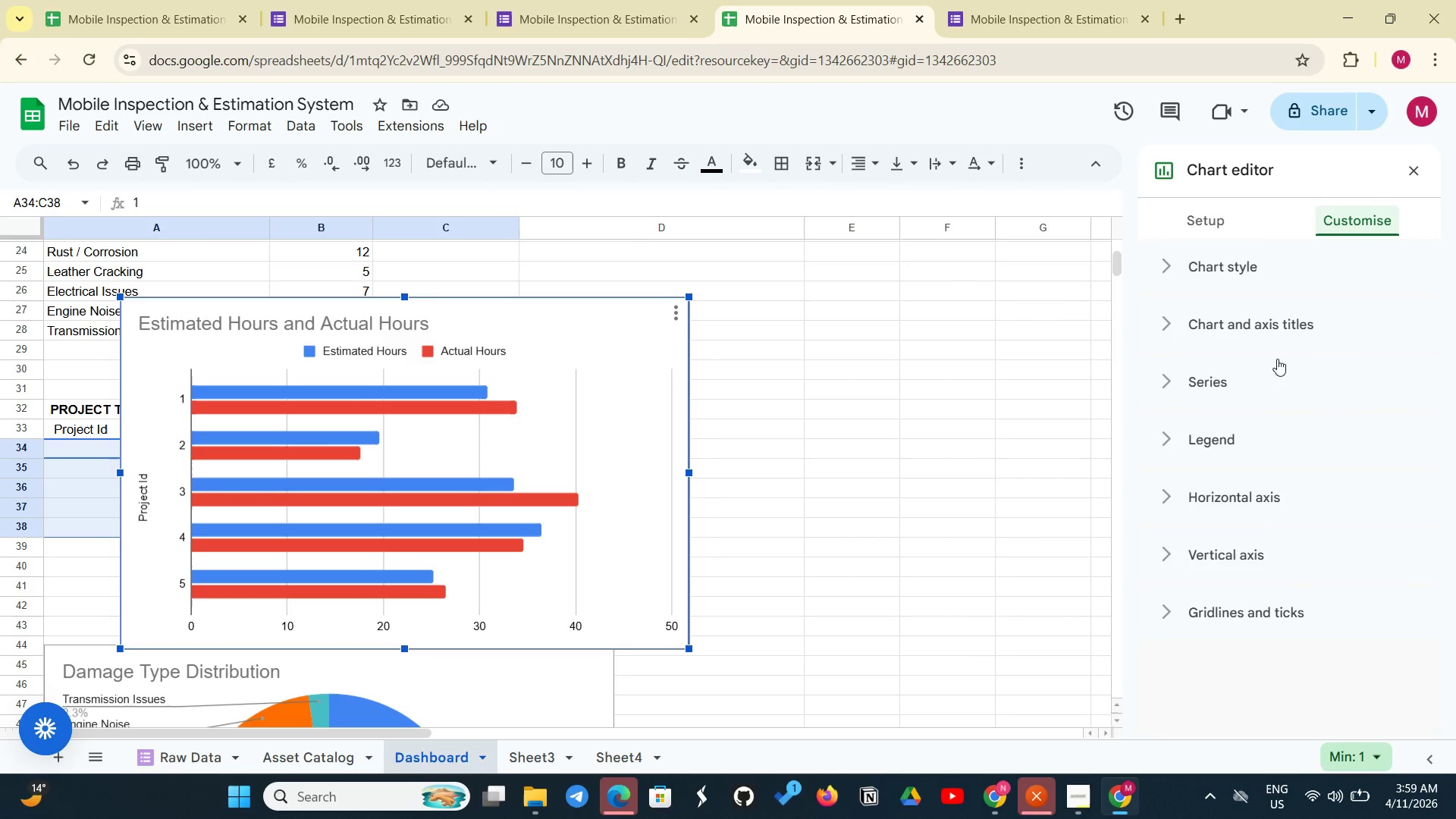 
left_click([1281, 337])
 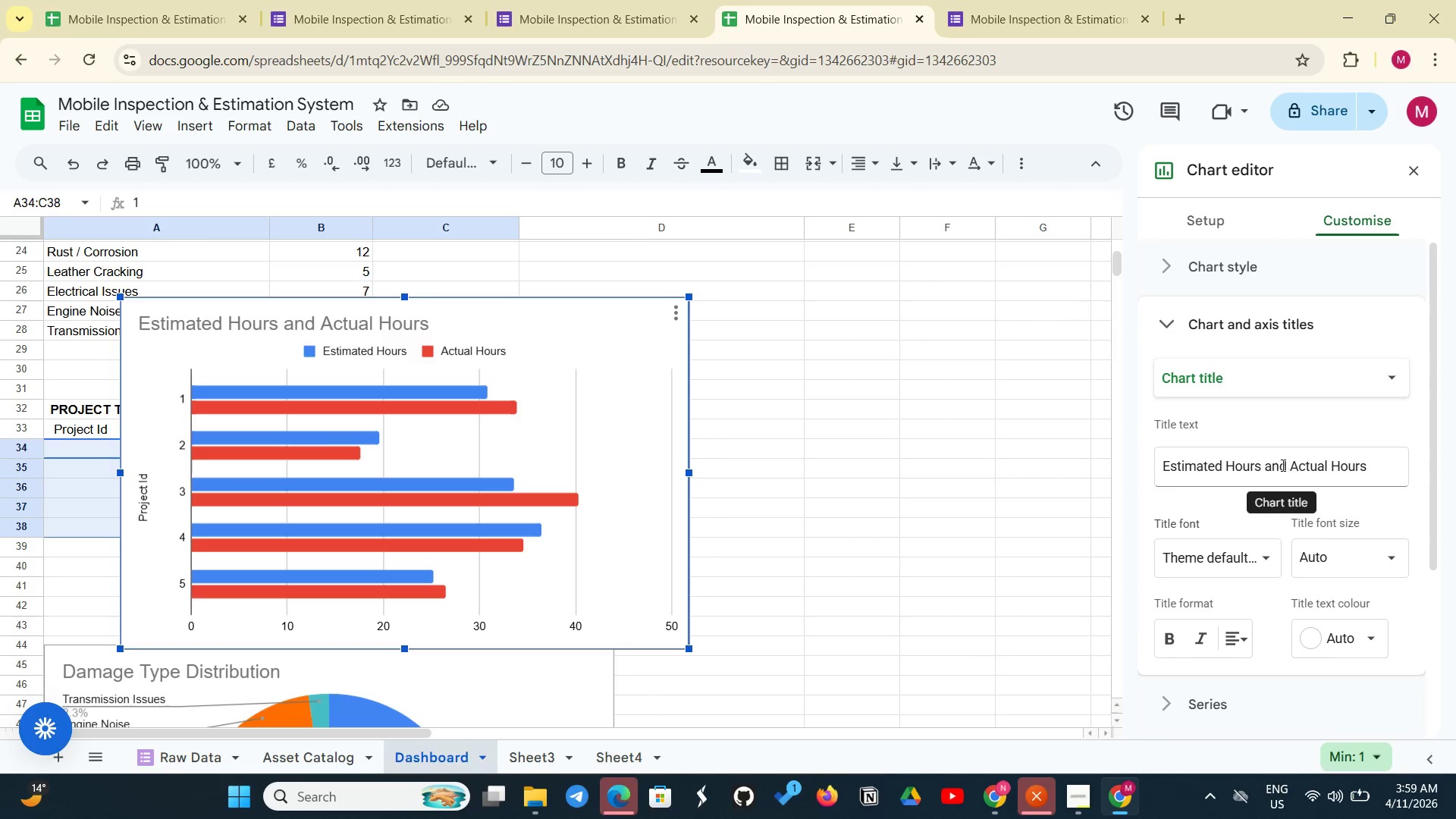 
left_click([1268, 459])
 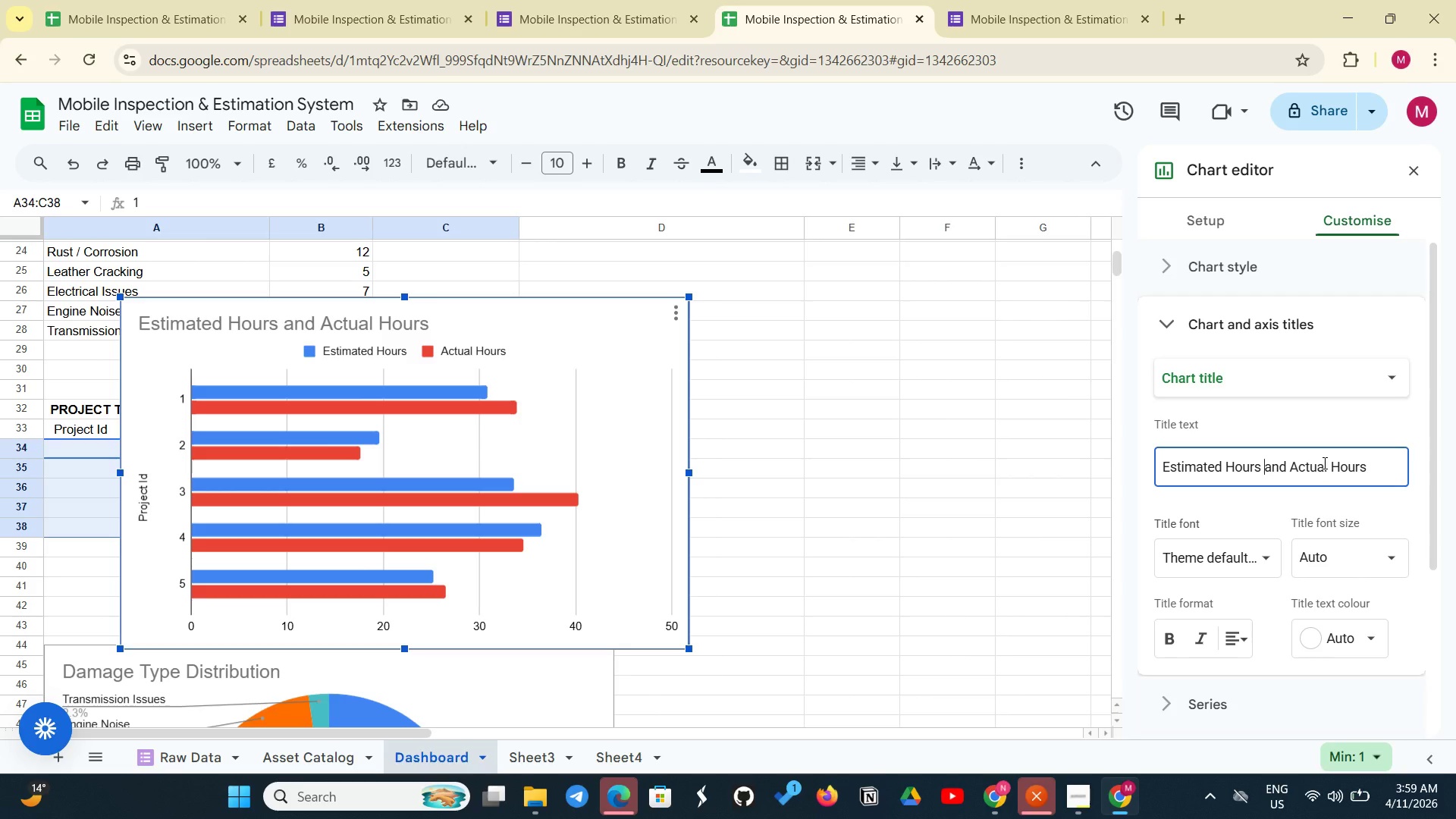 
wait(7.44)
 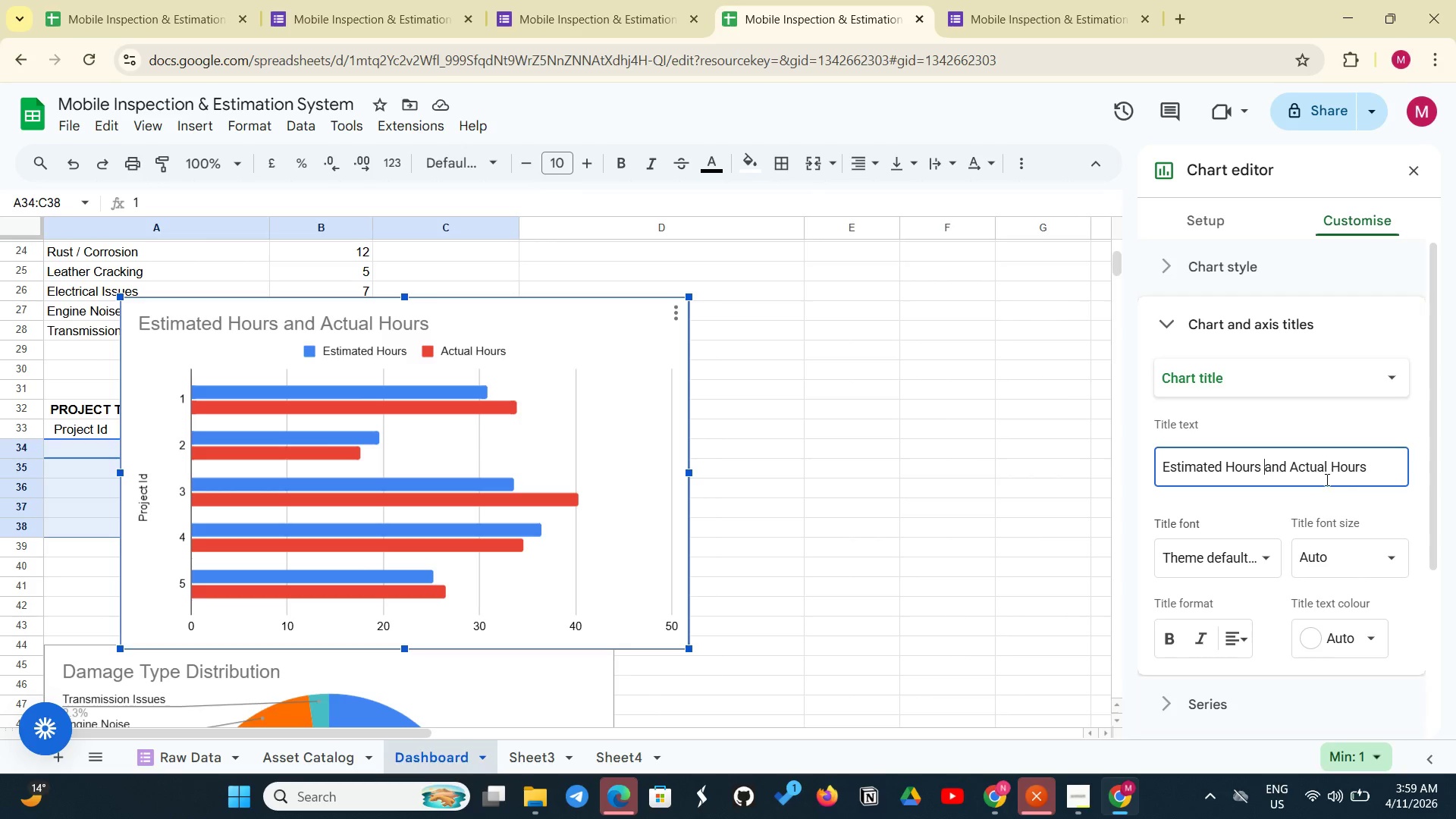 
key(Backspace)
key(Backspace)
key(Backspace)
key(Backspace)
key(Backspace)
type(project Time line )
key(Backspace)
type(s)
 